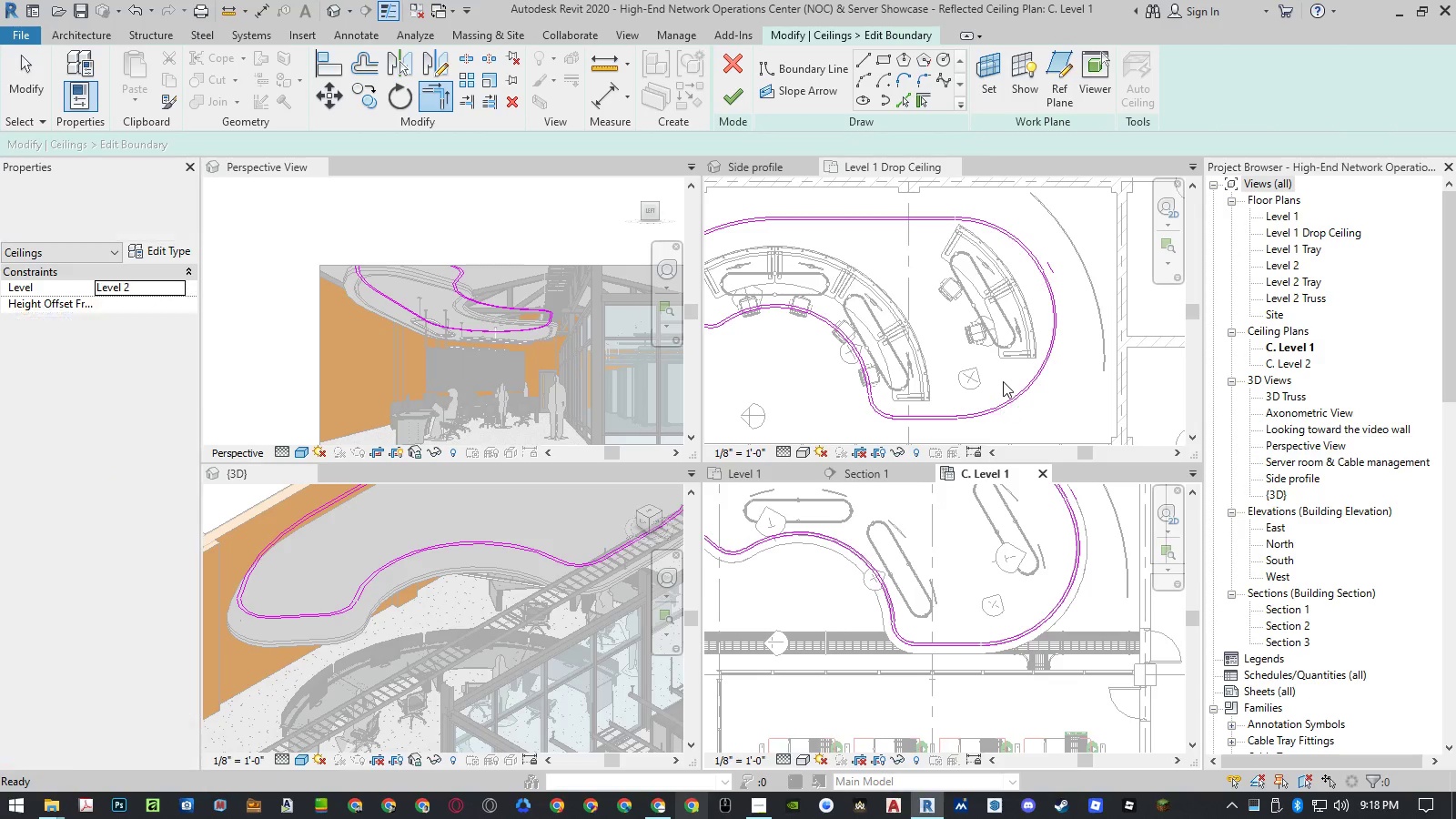 
scroll: coordinate [1045, 571], scroll_direction: down, amount: 12.0
 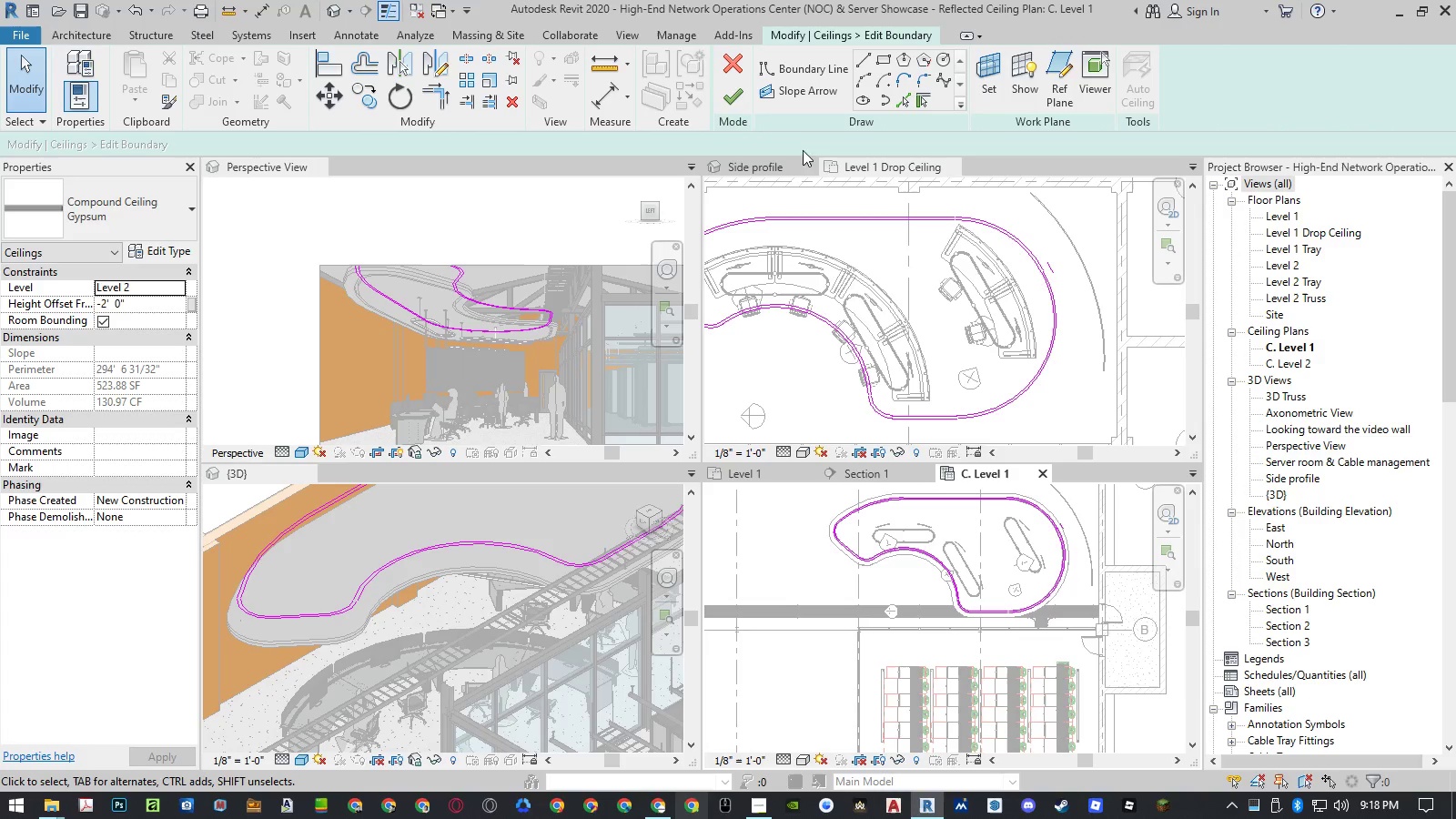 
left_click([730, 102])
 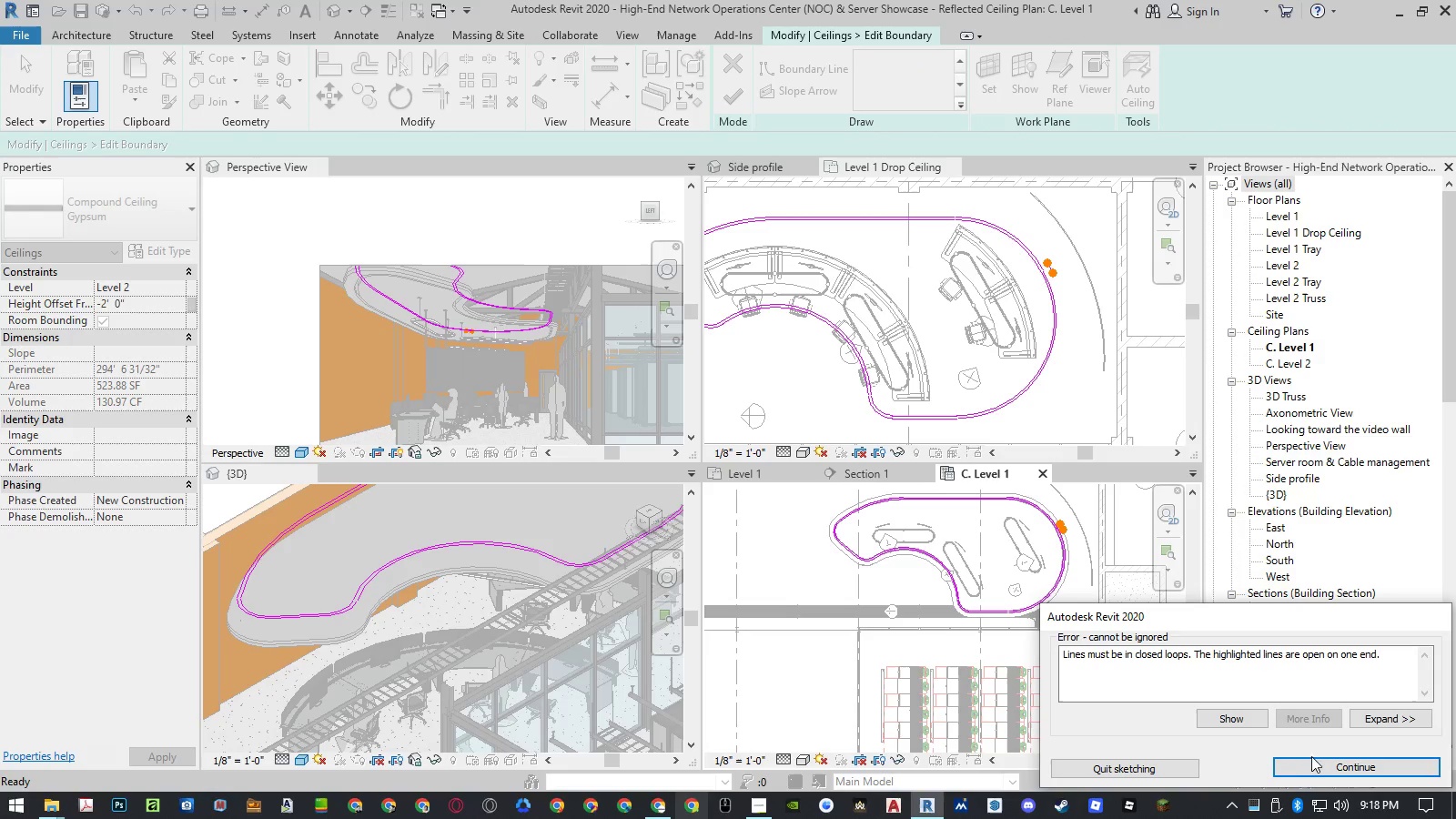 
left_click([1305, 773])
 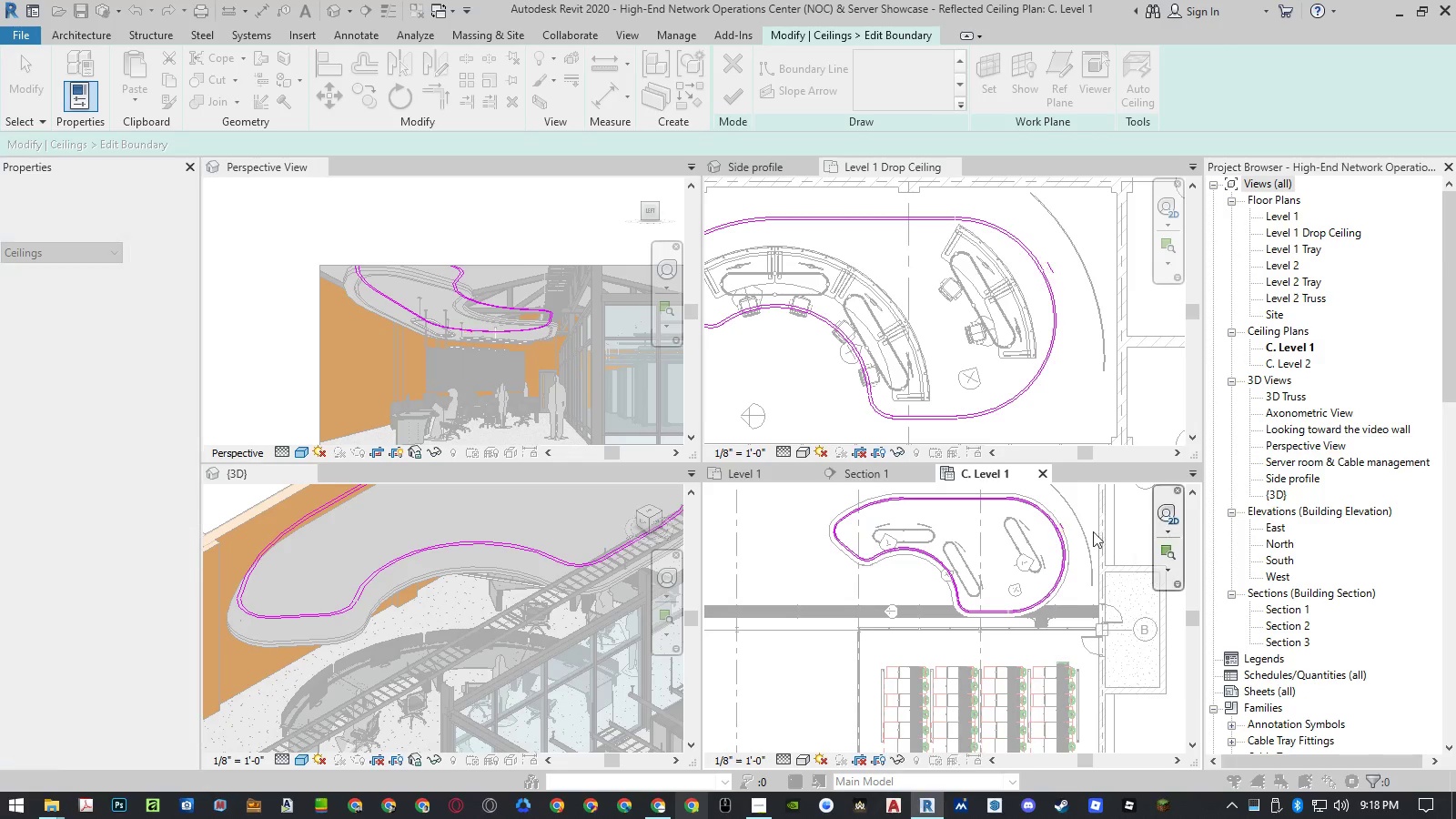 
scroll: coordinate [1061, 525], scroll_direction: up, amount: 8.0
 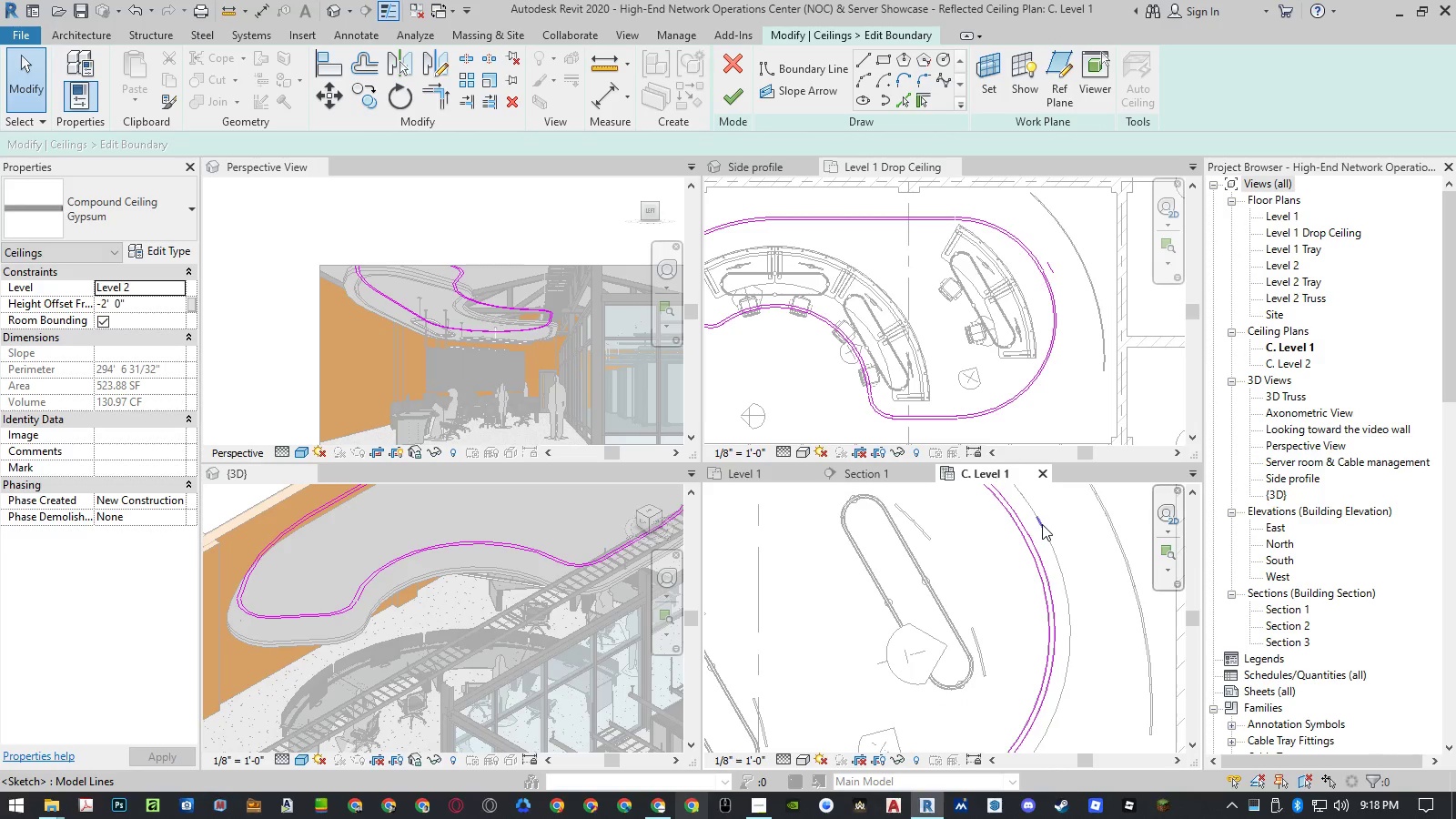 
left_click([1041, 524])
 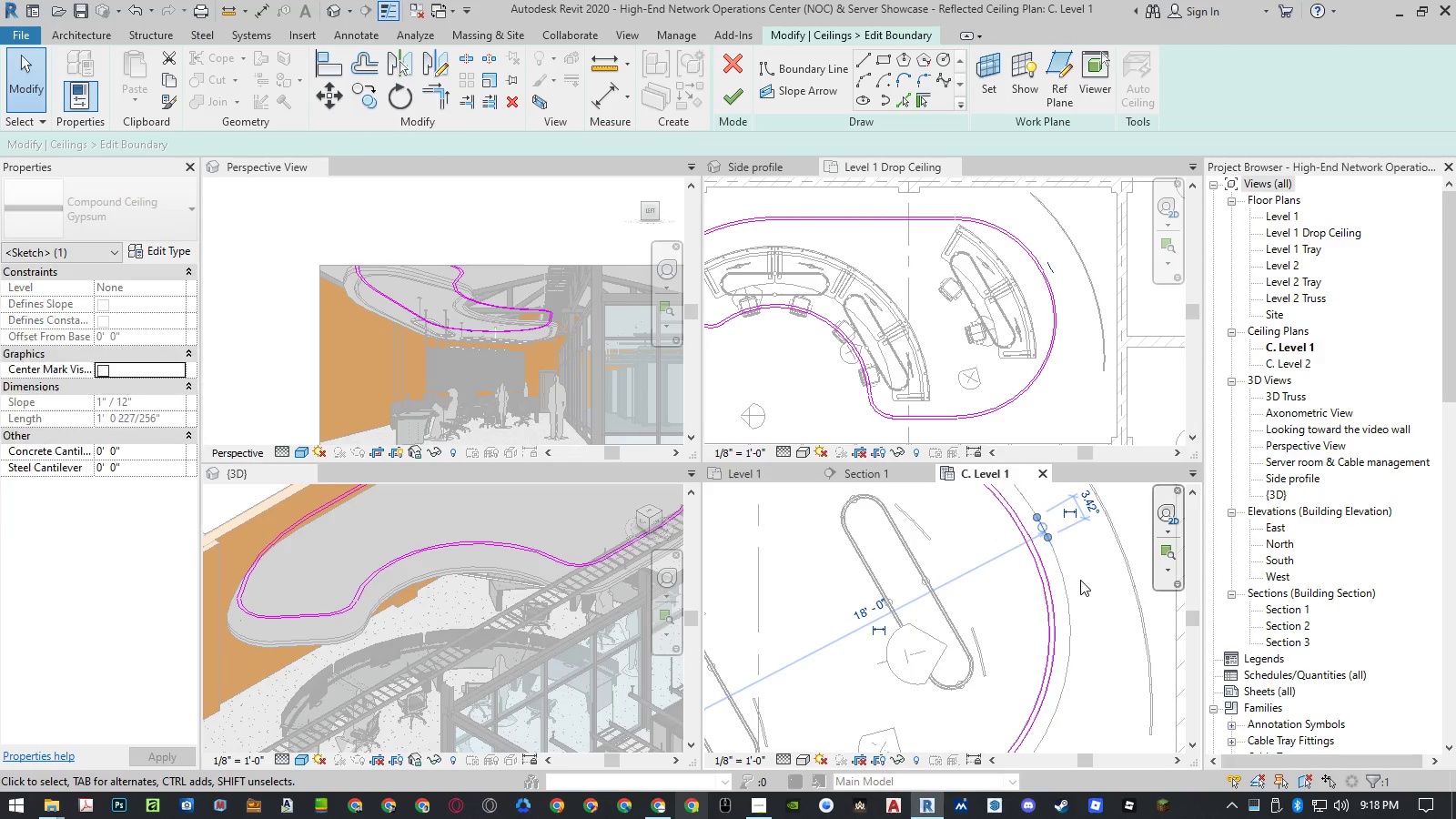 
key(Delete)
 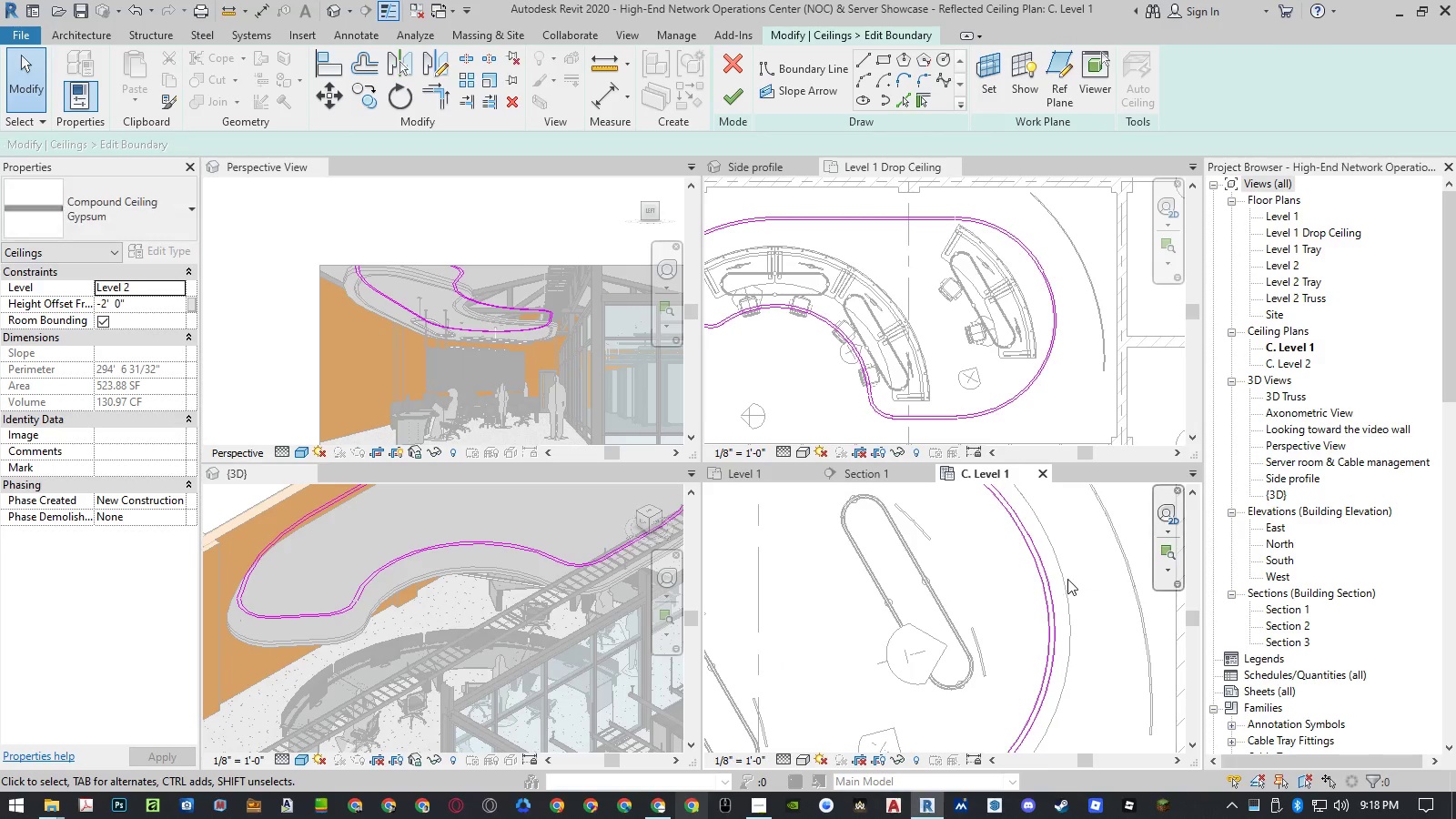 
scroll: coordinate [1080, 561], scroll_direction: down, amount: 10.0
 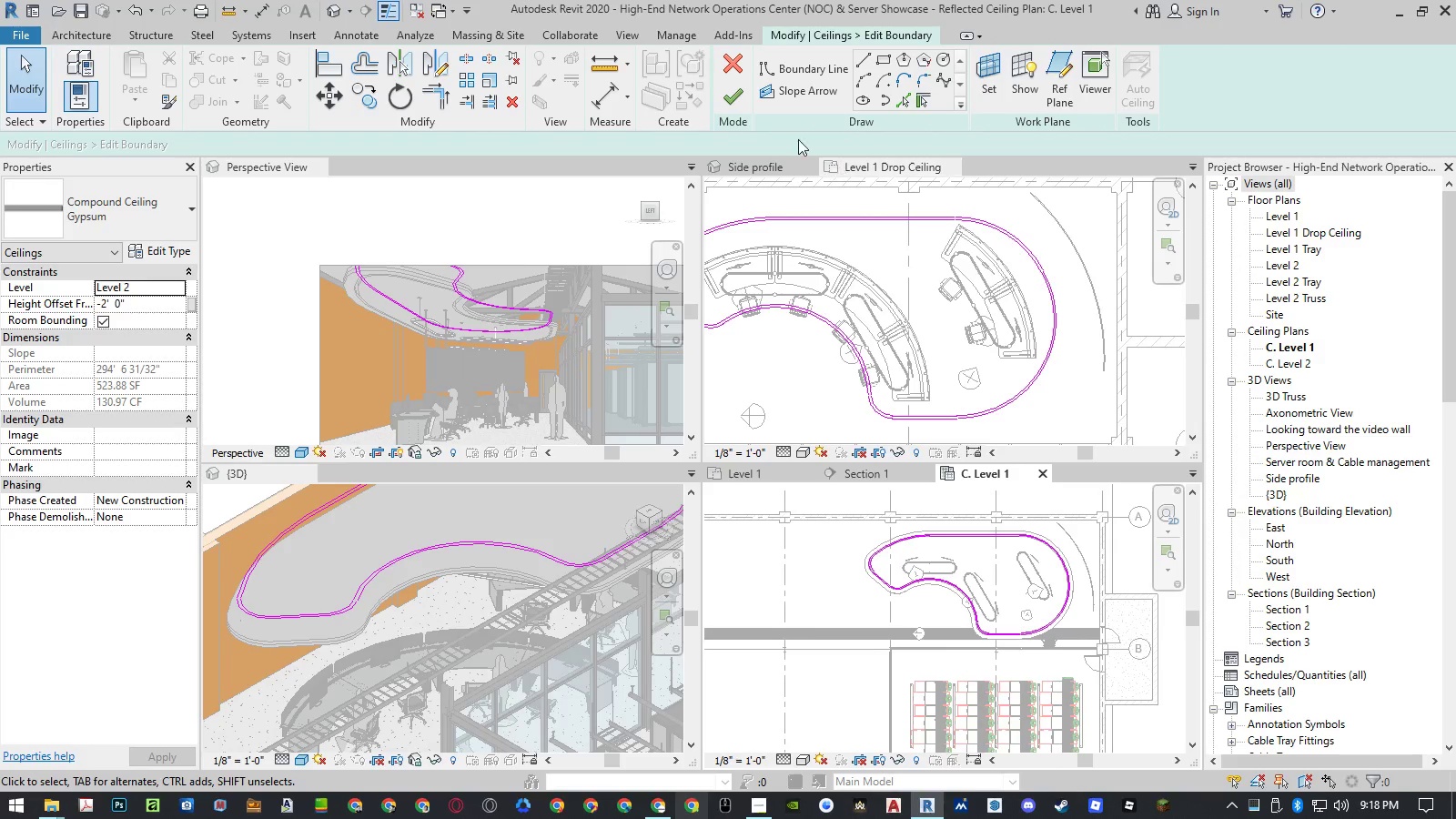 
left_click([731, 98])
 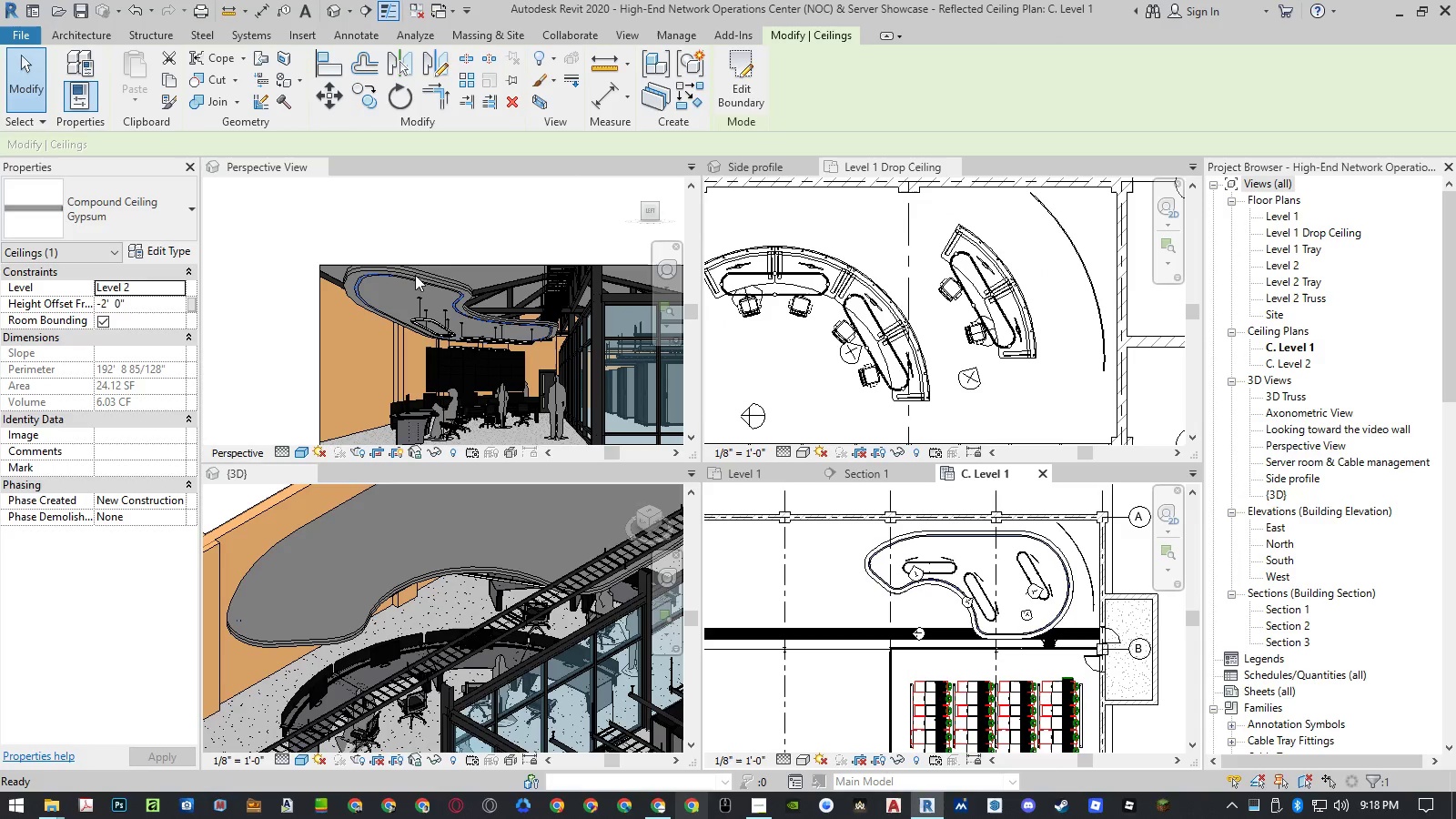 
left_click([167, 258])
 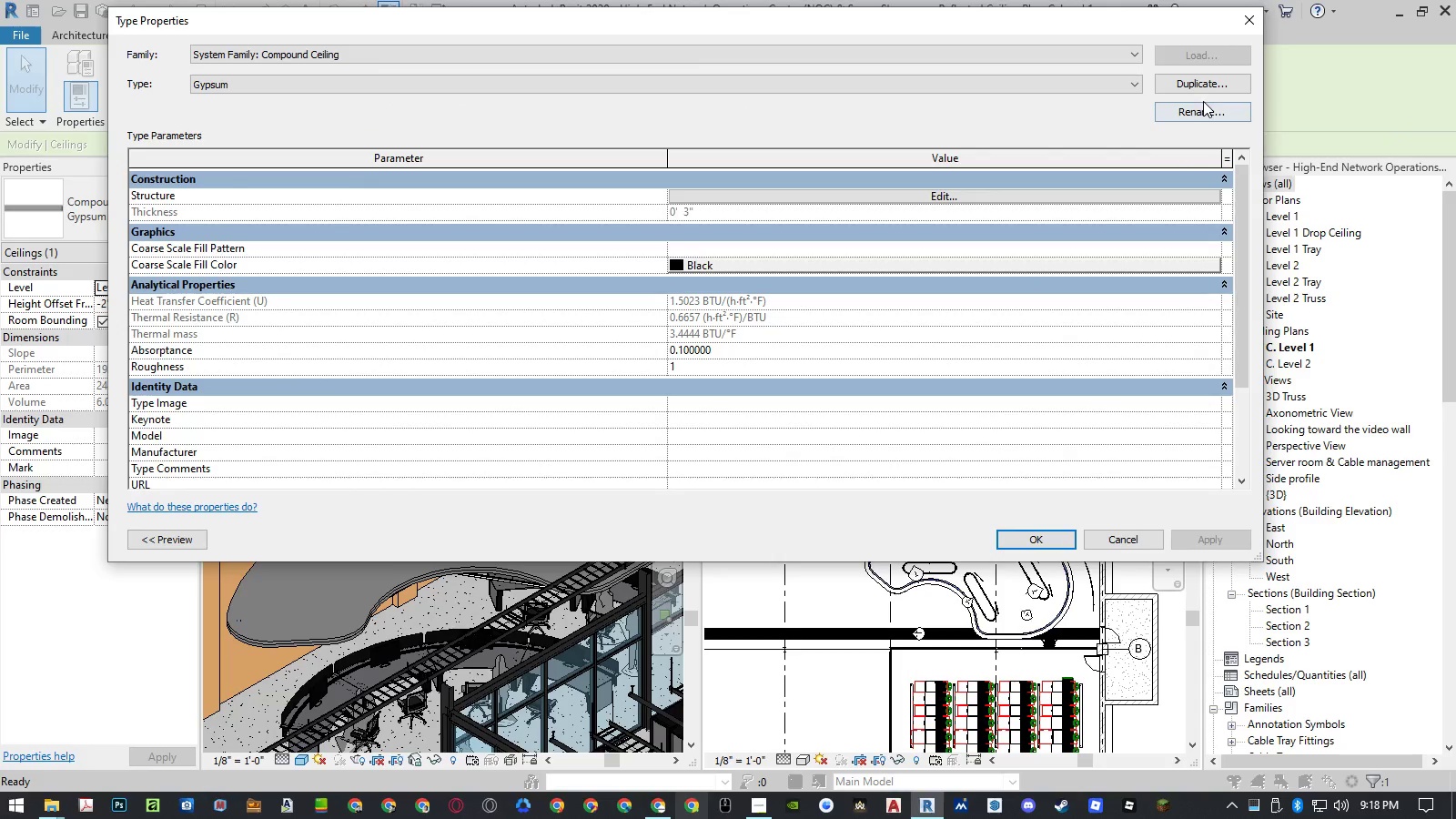 
left_click([1199, 88])
 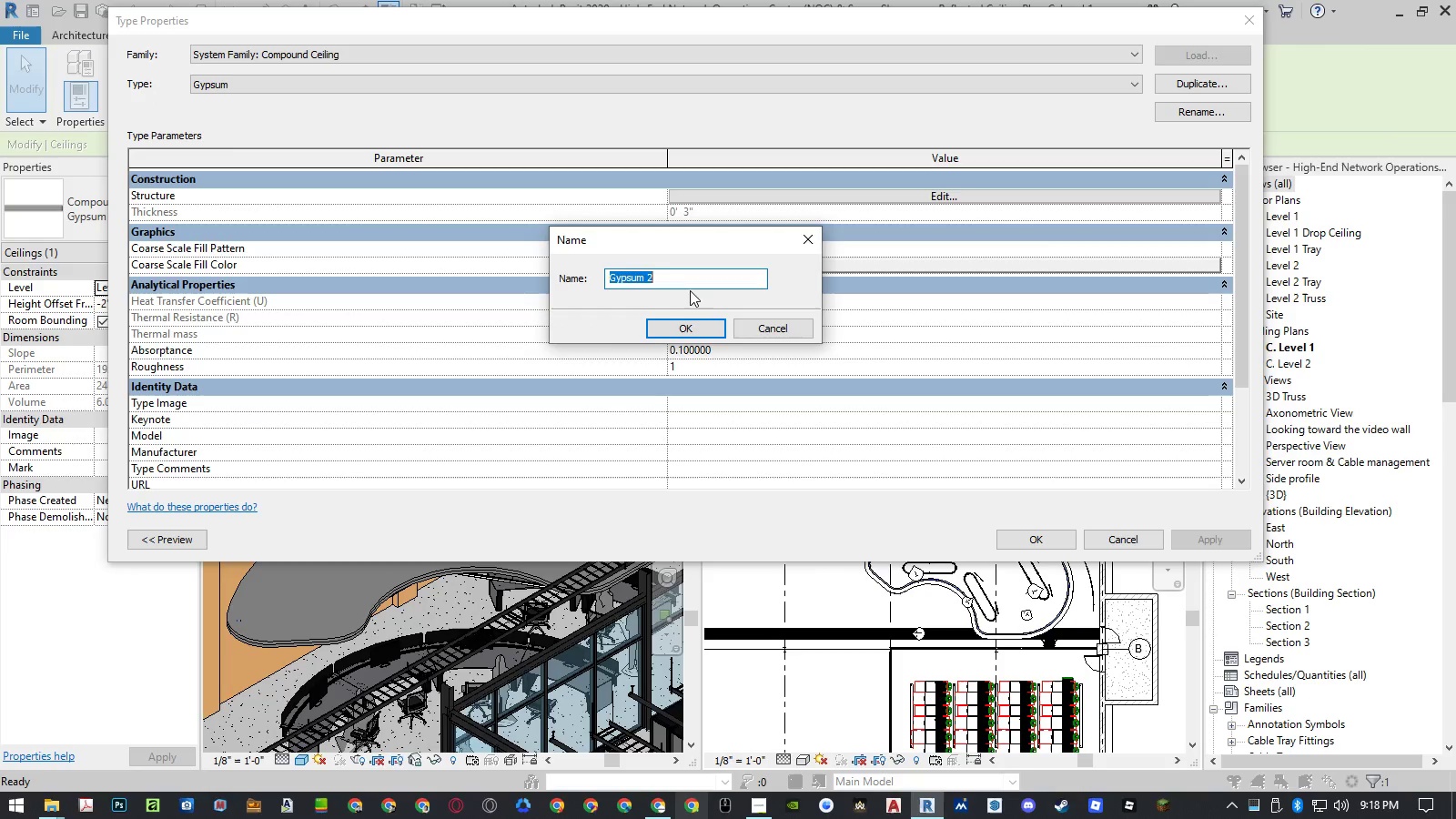 
hold_key(key=ShiftLeft, duration=1.5)
 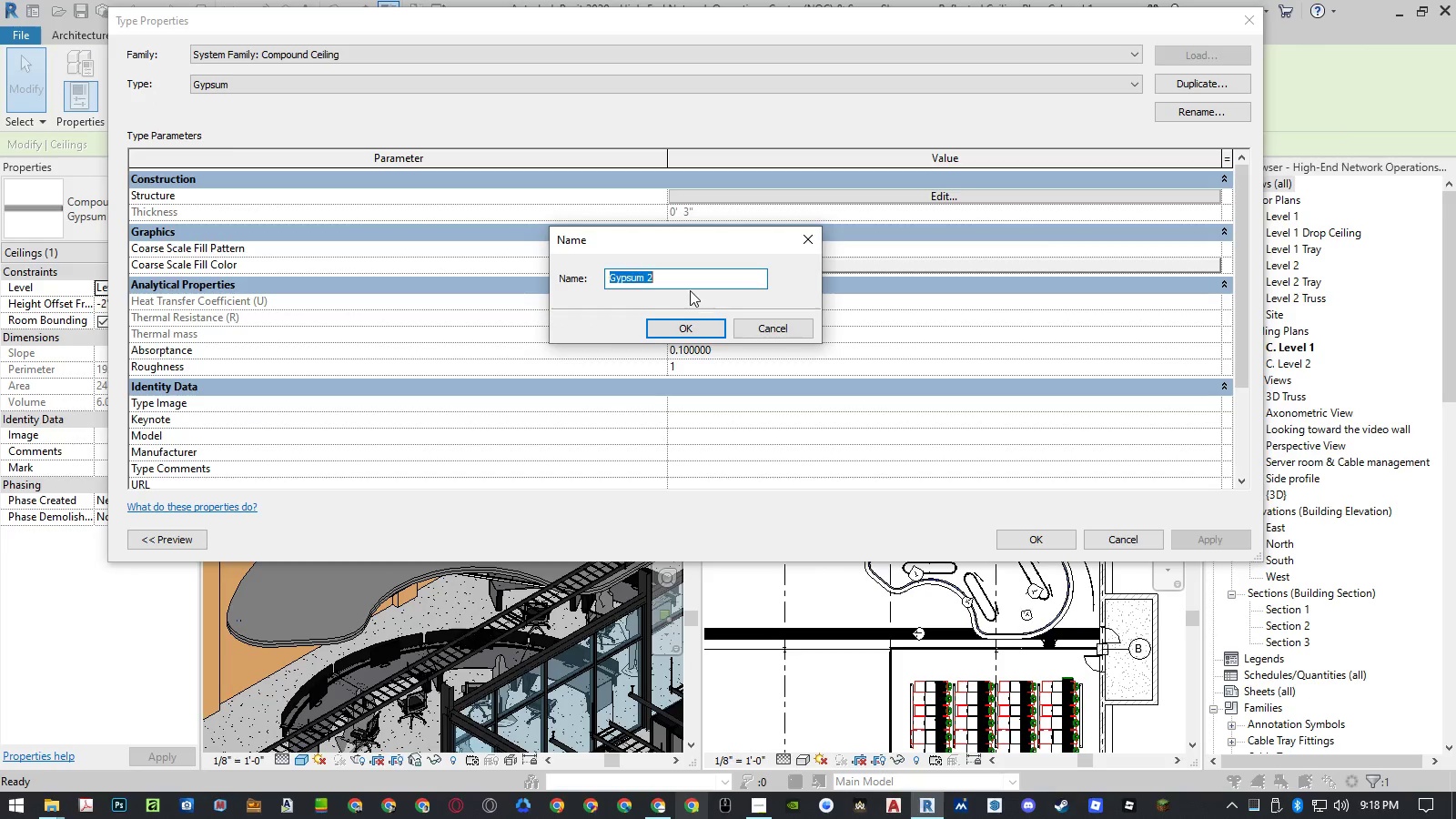 
type(Light)
 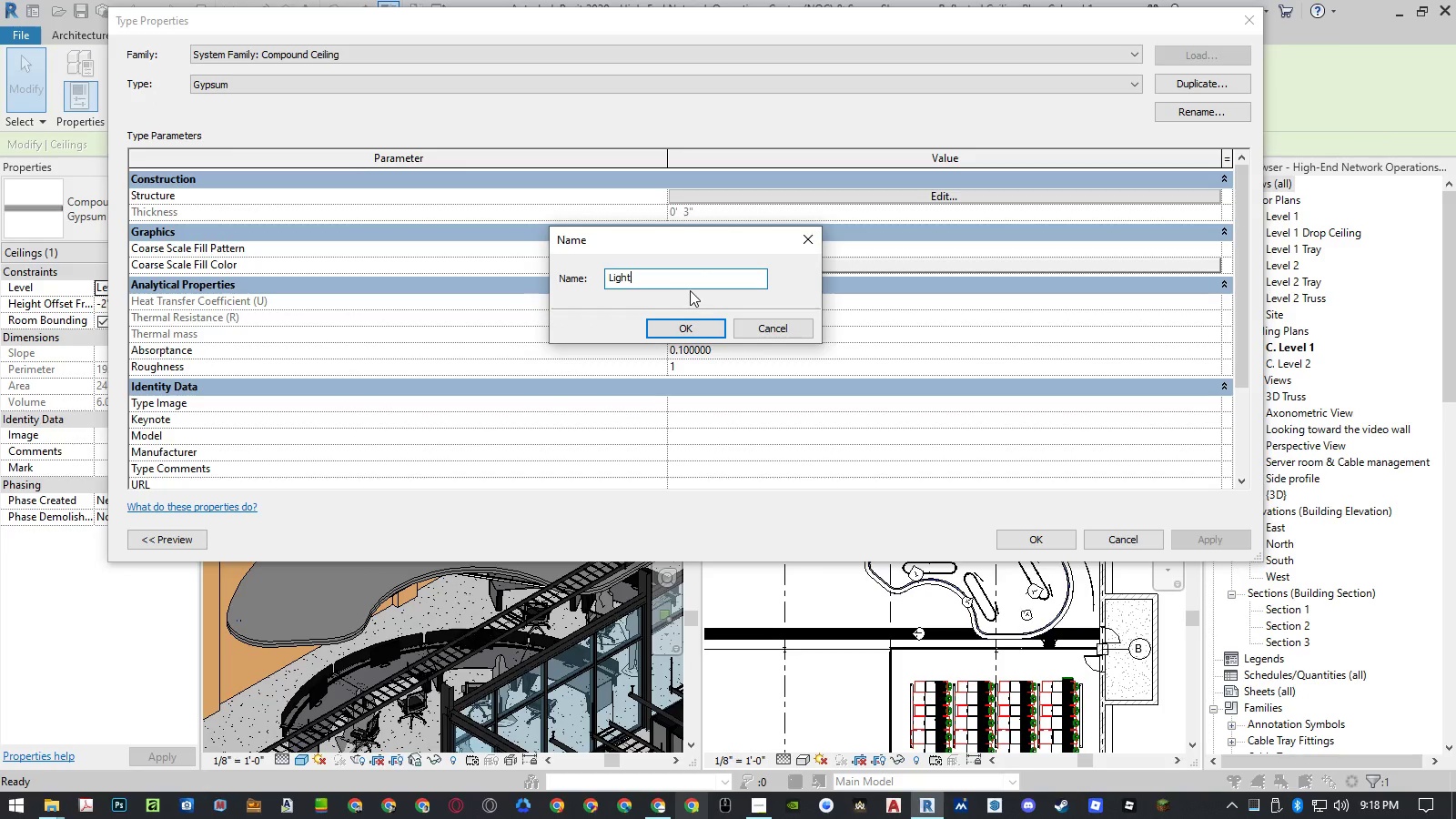 
key(Enter)
 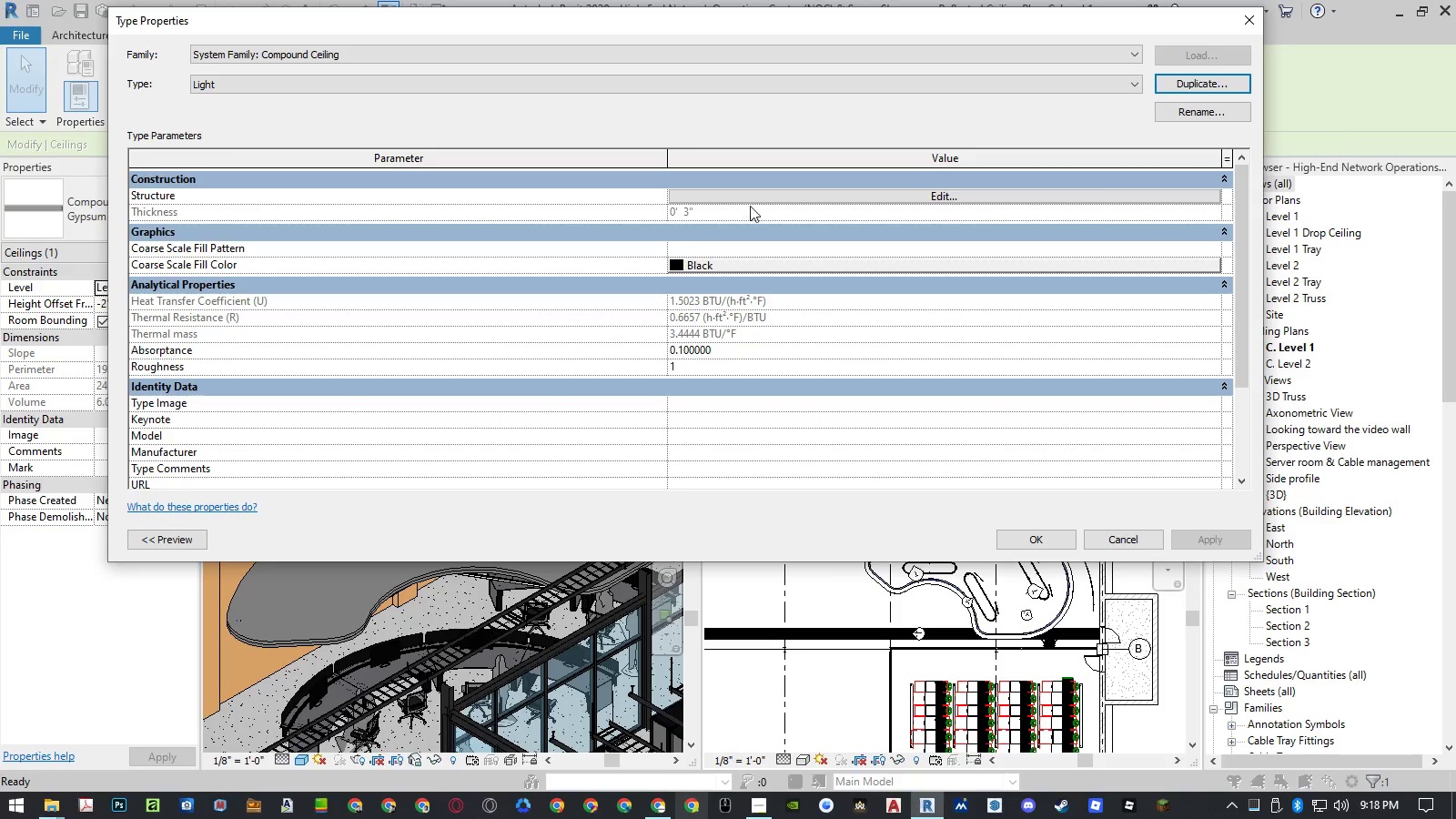 
left_click([754, 197])
 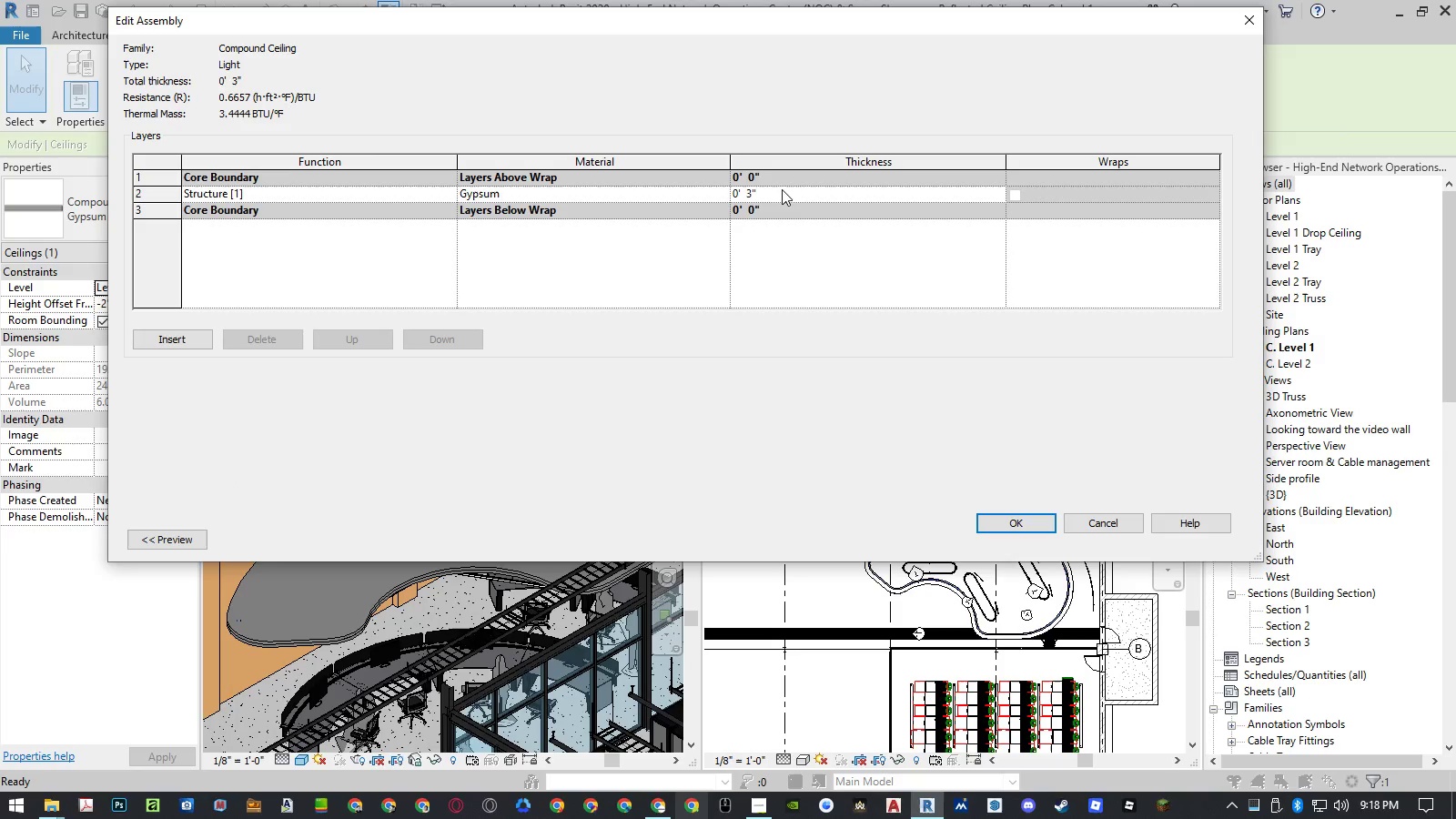 
left_click([756, 193])
 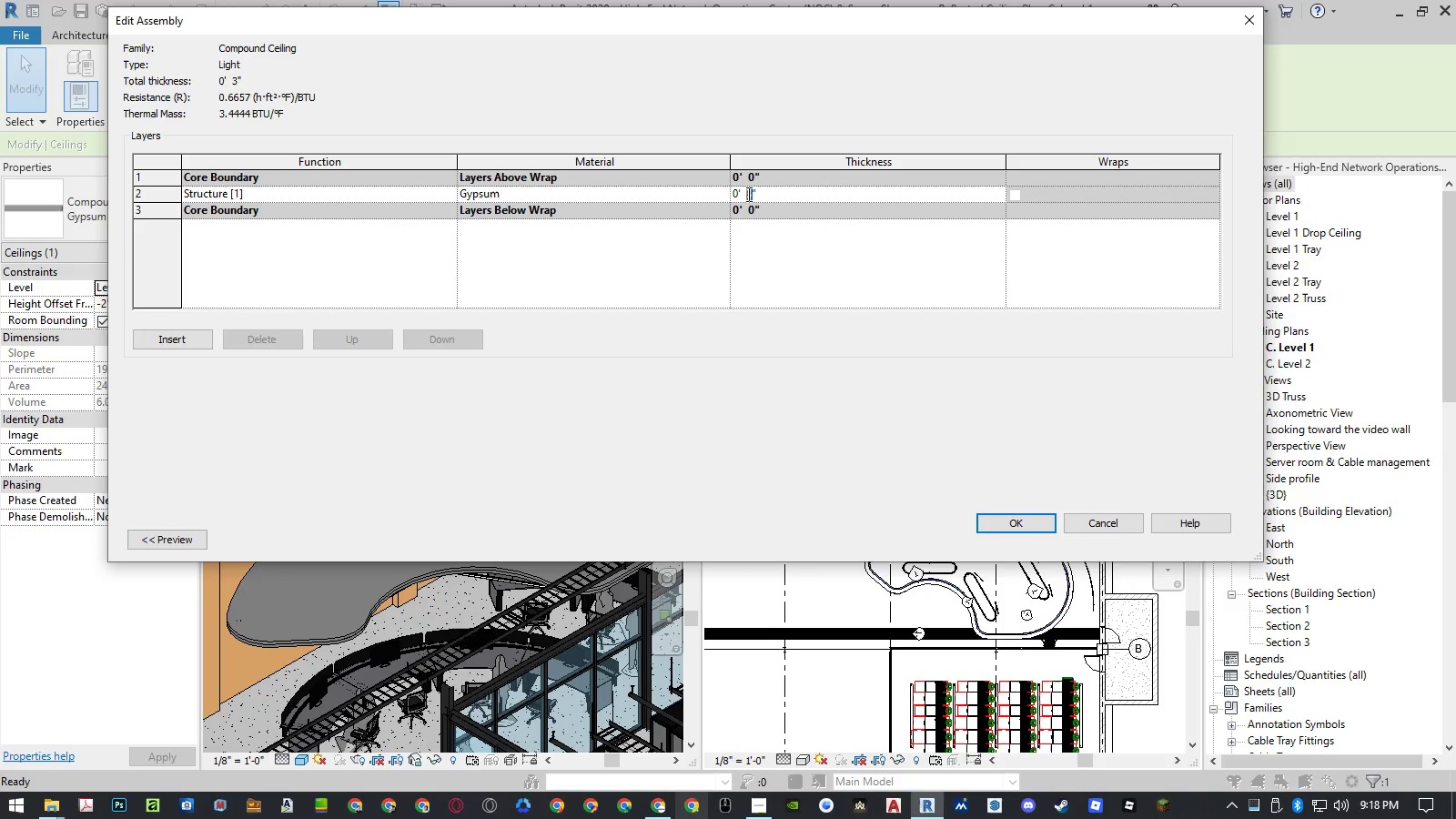 
key(Numpad1)
 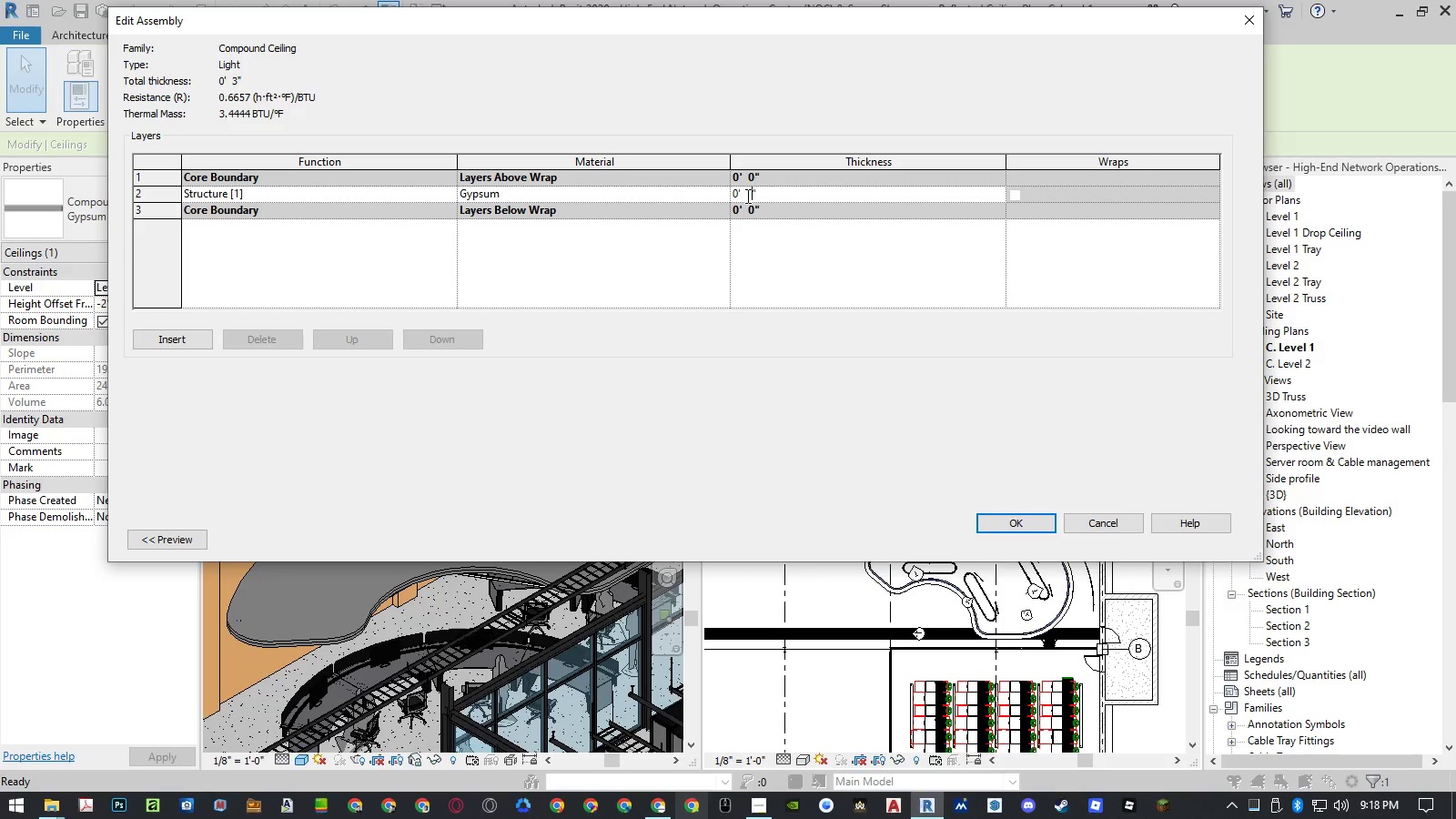 
key(NumpadEnter)
 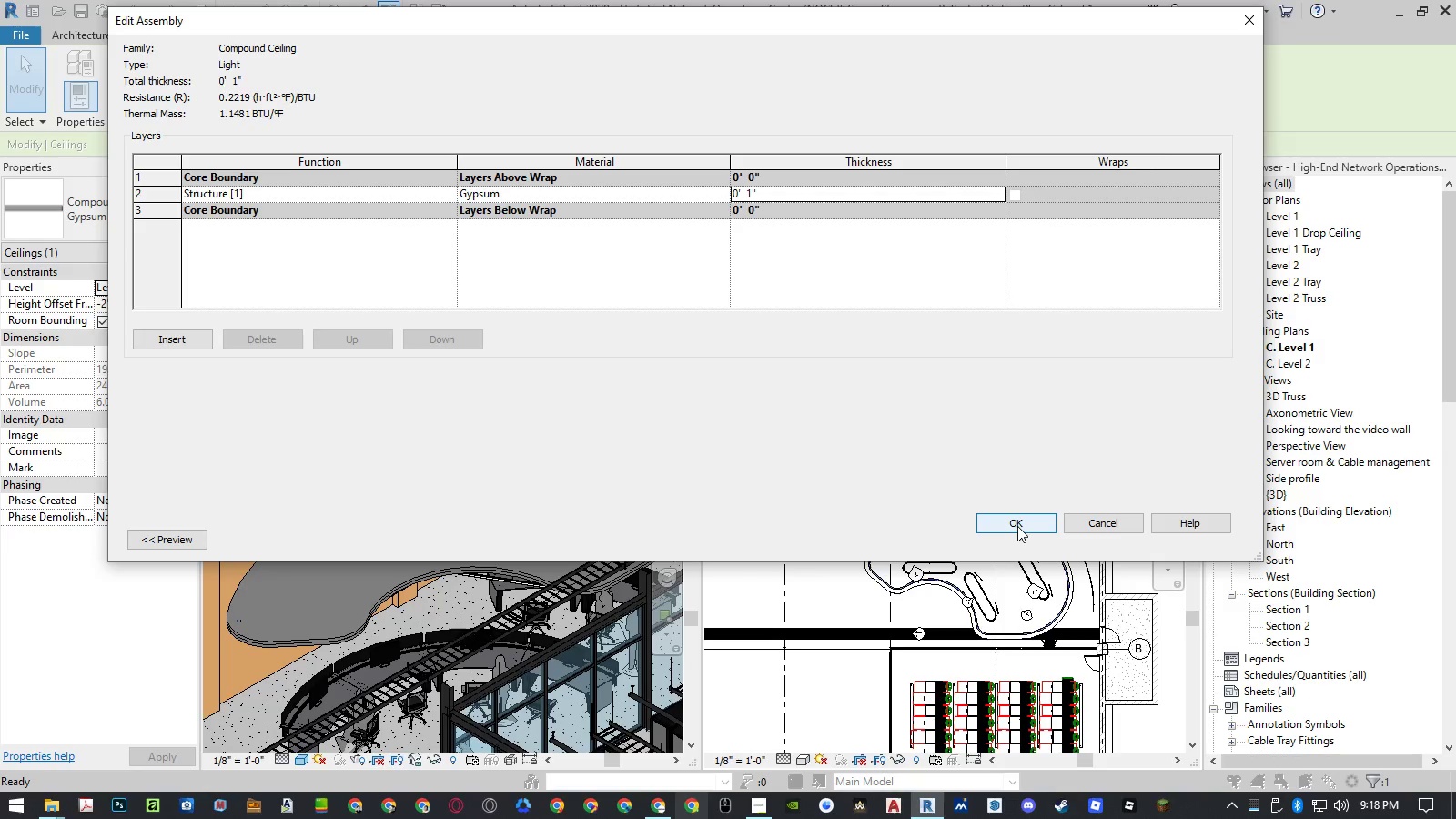 
left_click([1017, 526])
 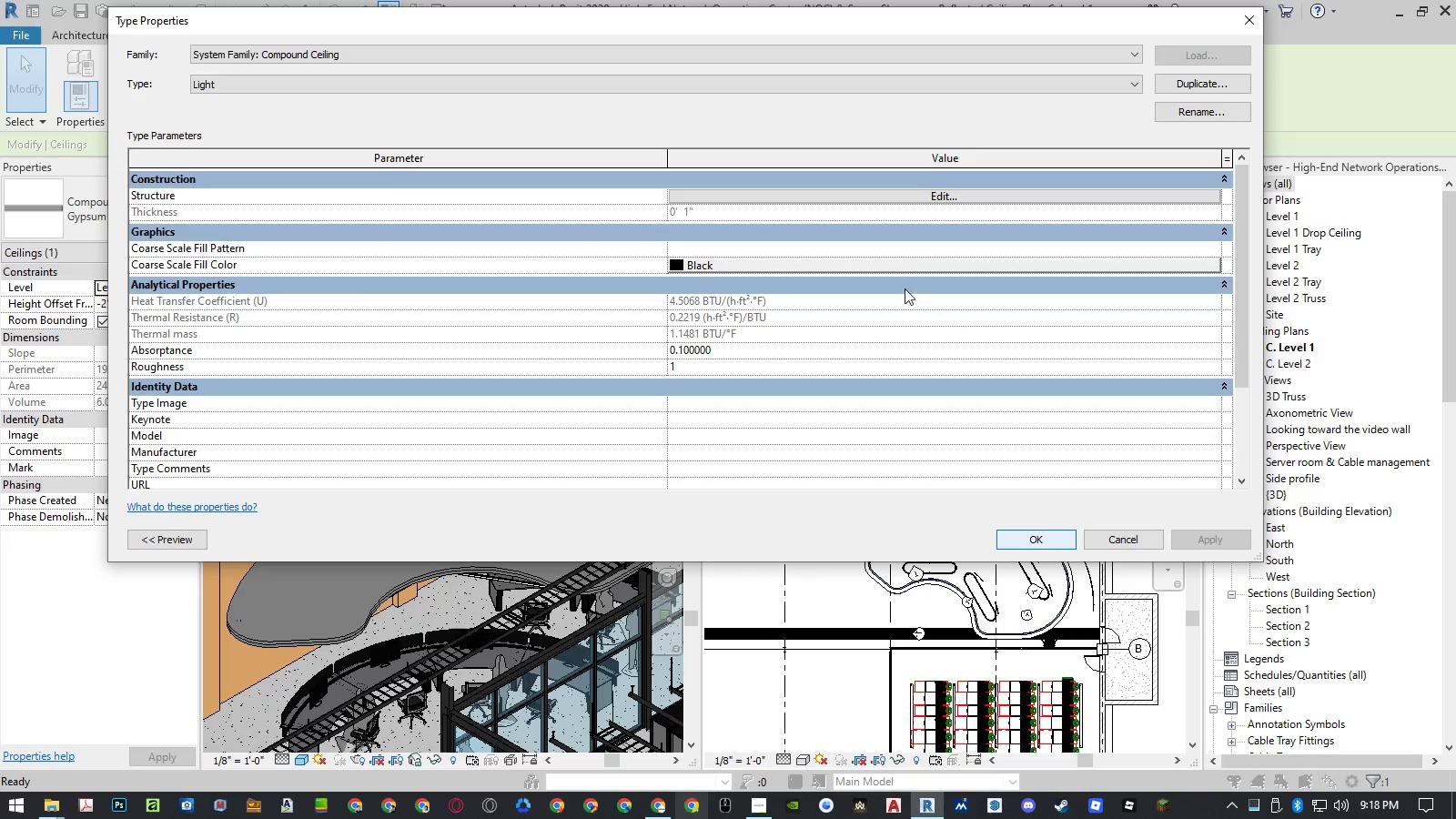 
left_click([880, 198])
 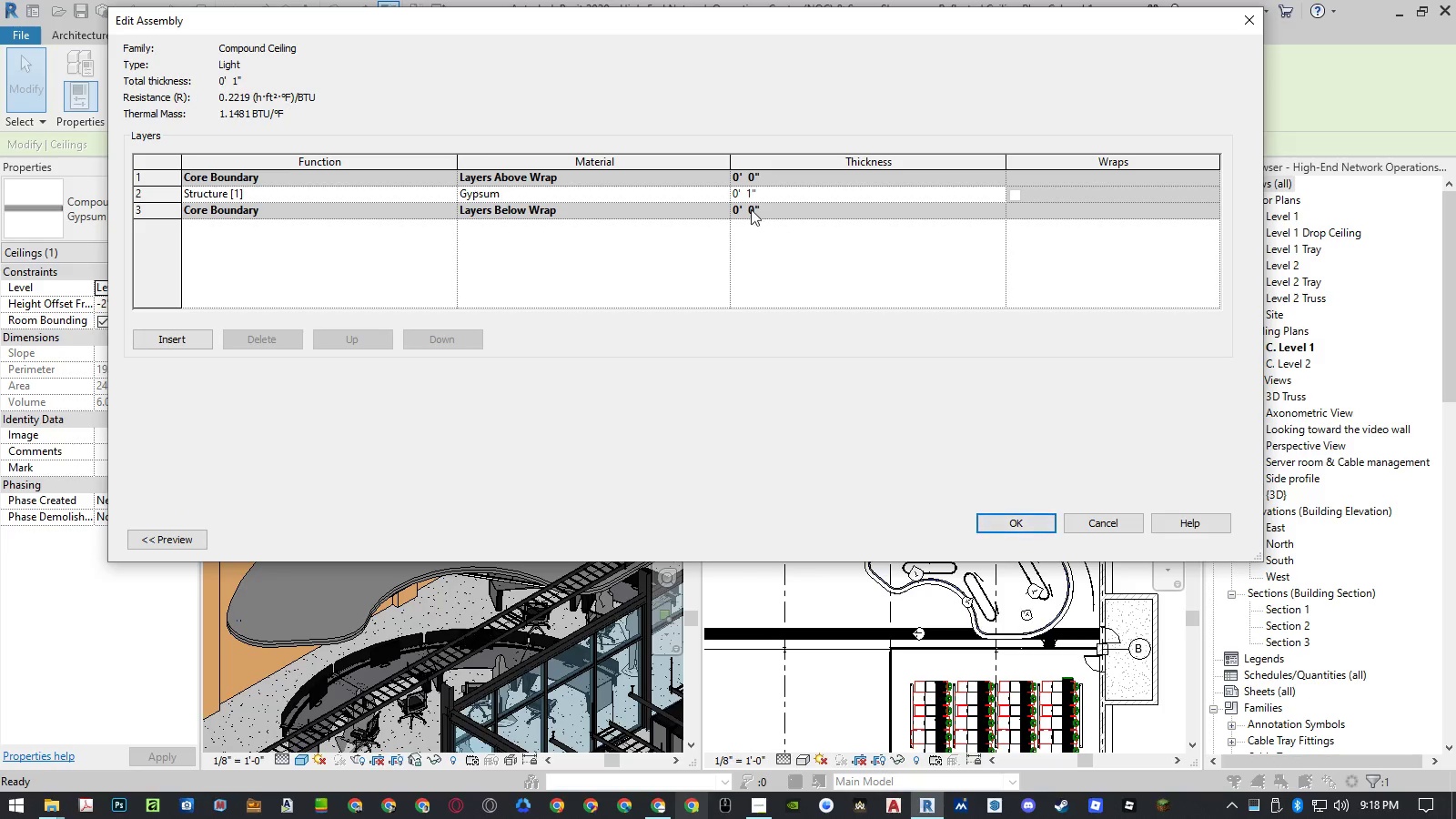 
left_click([724, 193])
 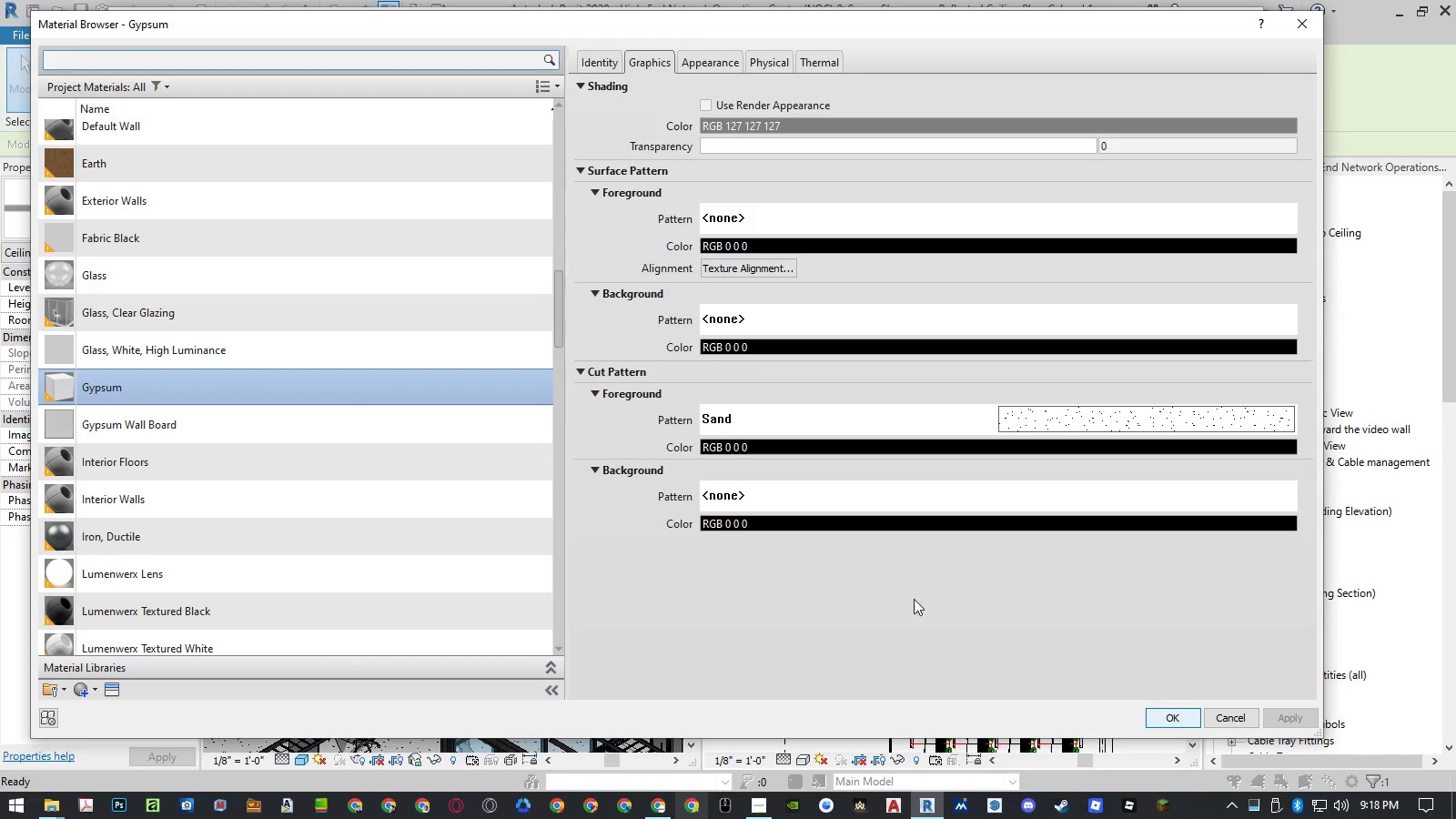 
mouse_move([377, 382])
 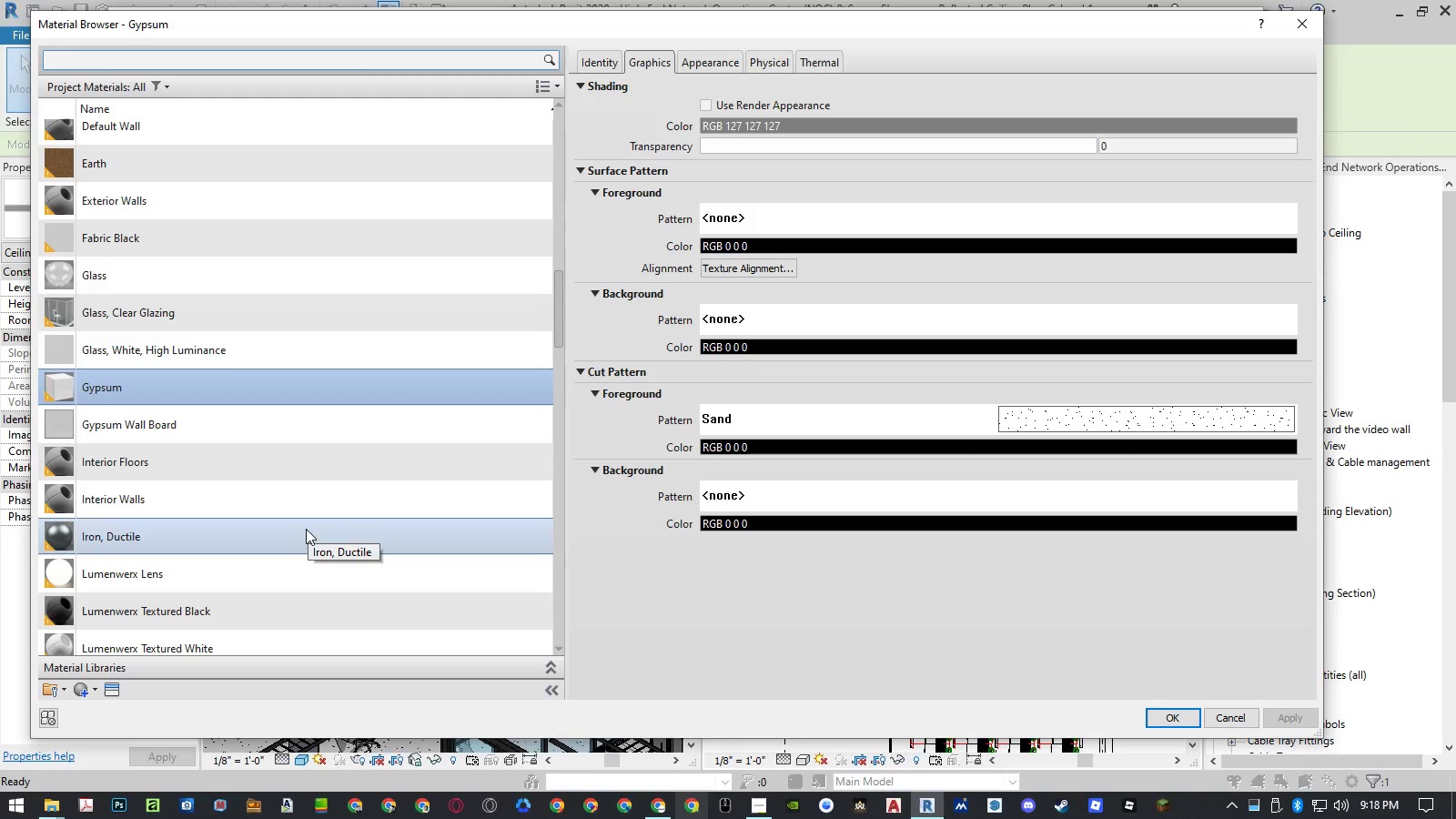 
scroll: coordinate [313, 521], scroll_direction: down, amount: 2.0
 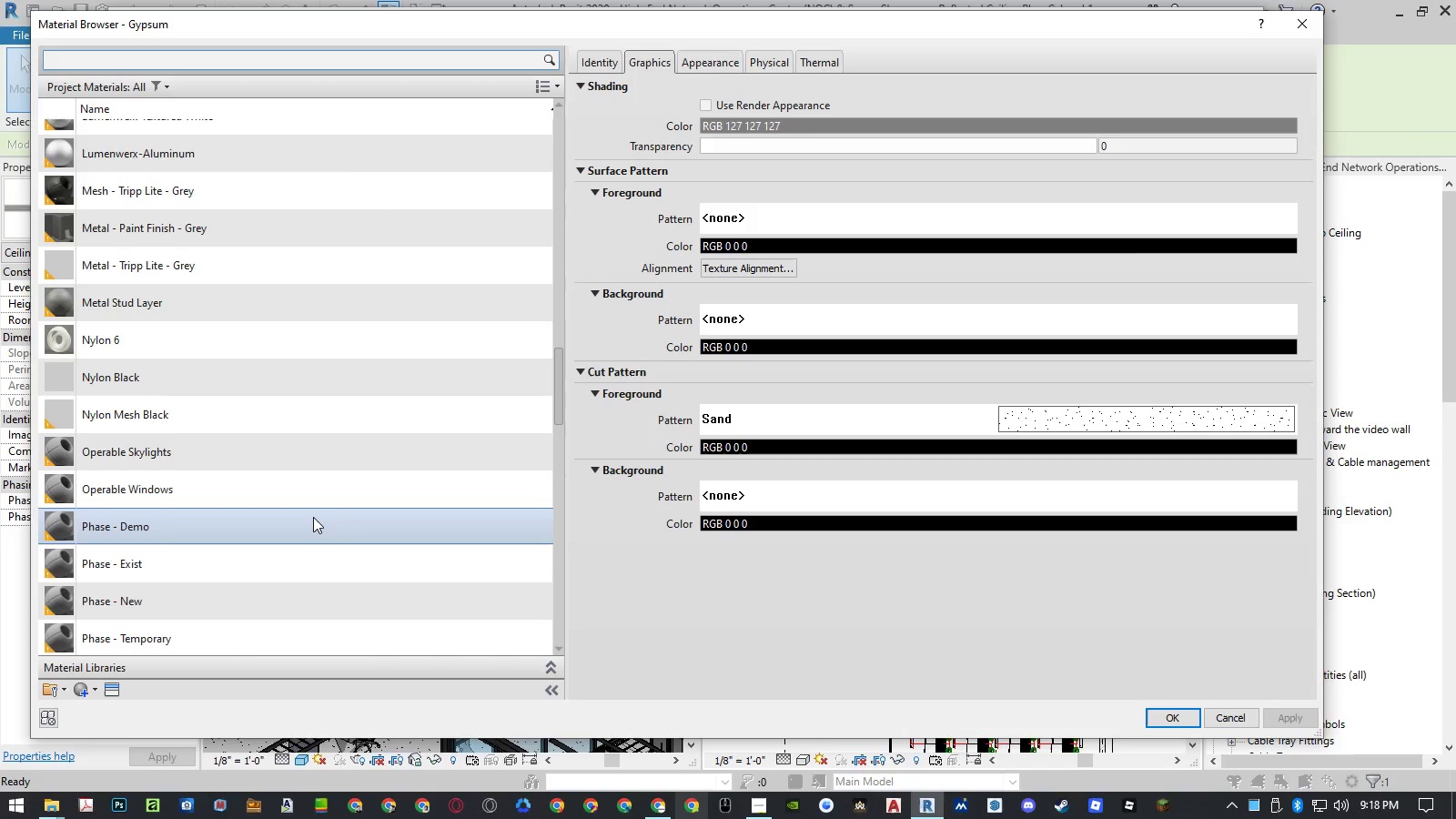 
left_click([313, 513])
 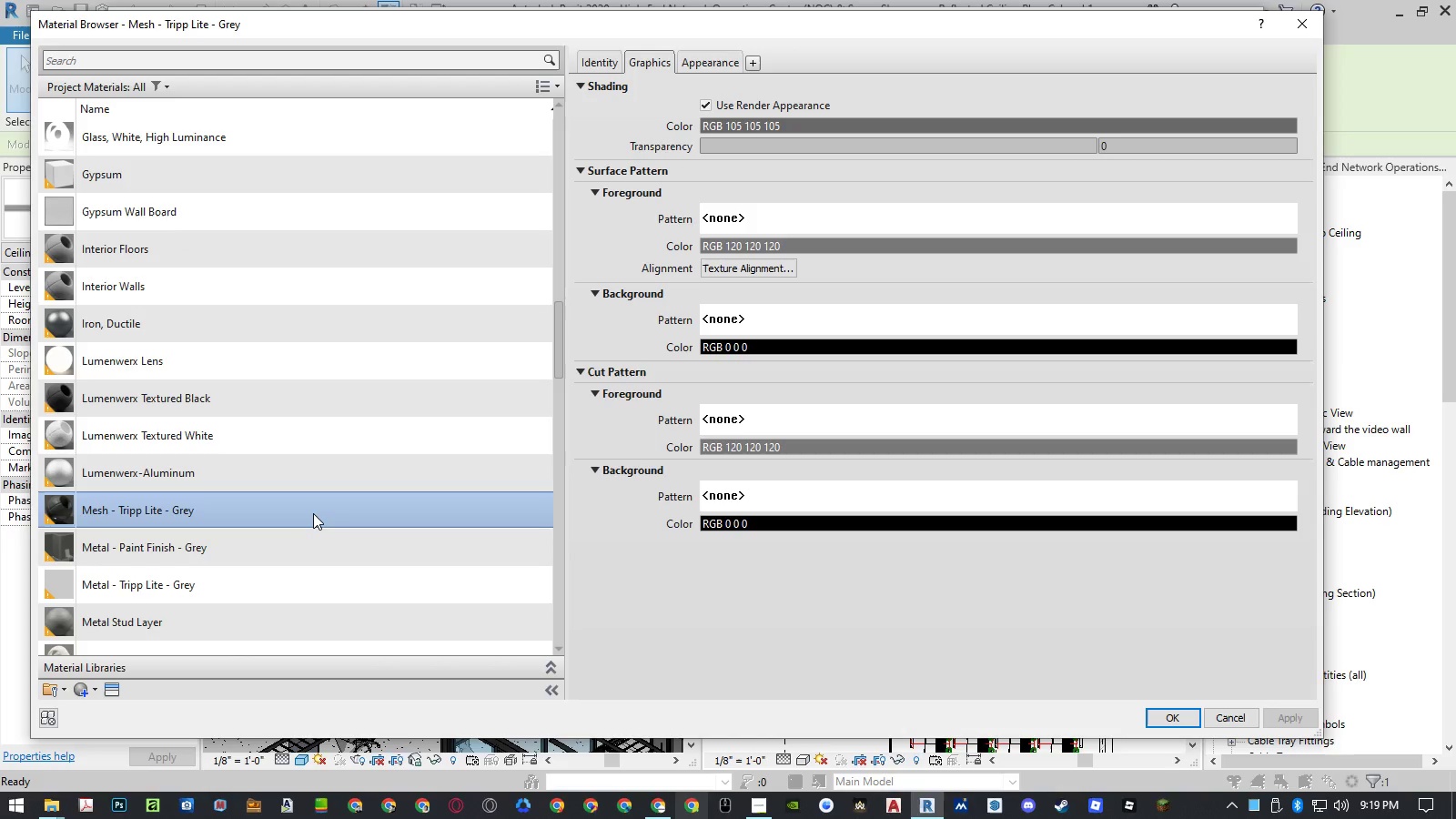 
scroll: coordinate [313, 513], scroll_direction: up, amount: 3.0
 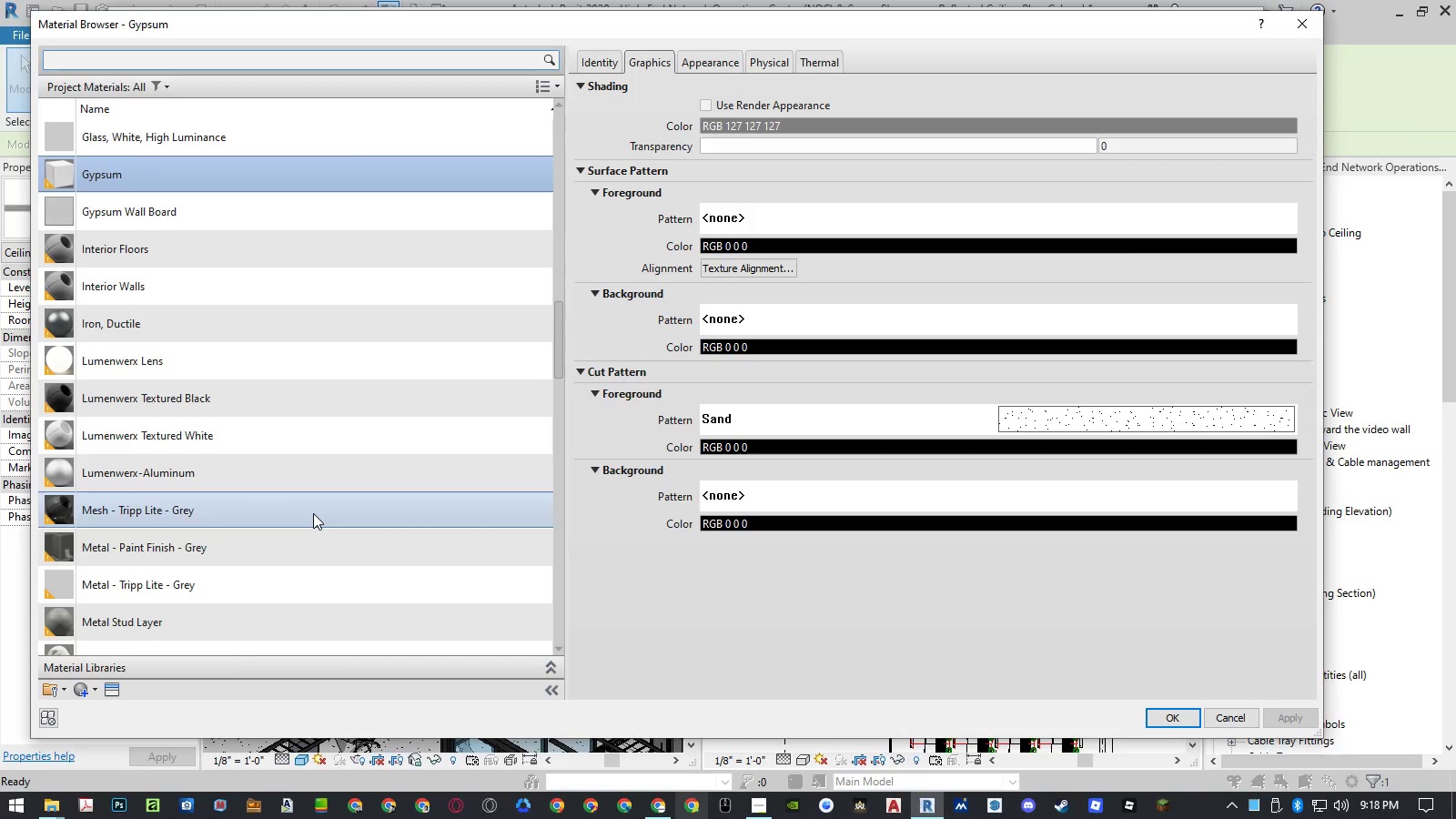 
type(gl)
 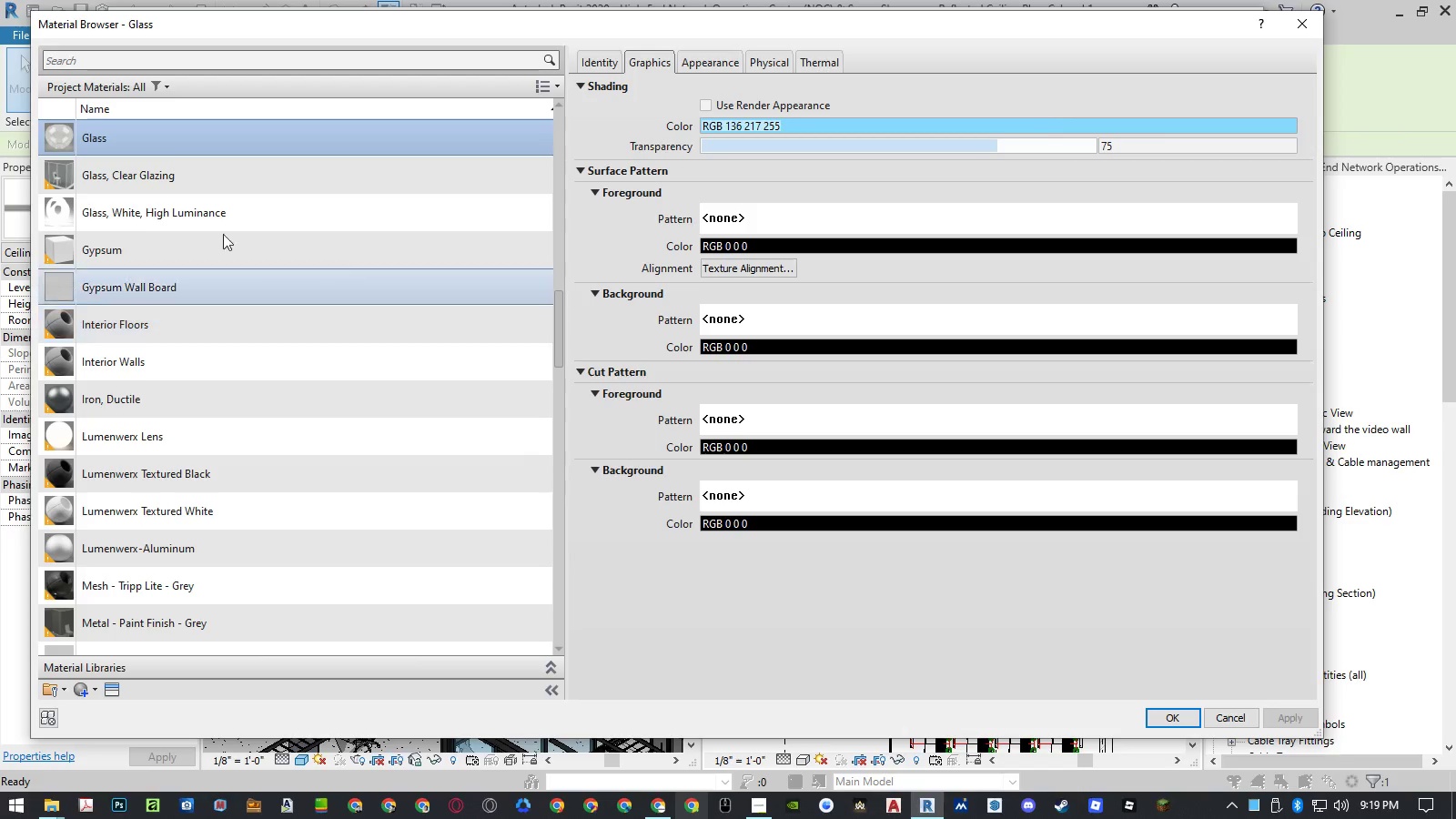 
left_click([218, 213])
 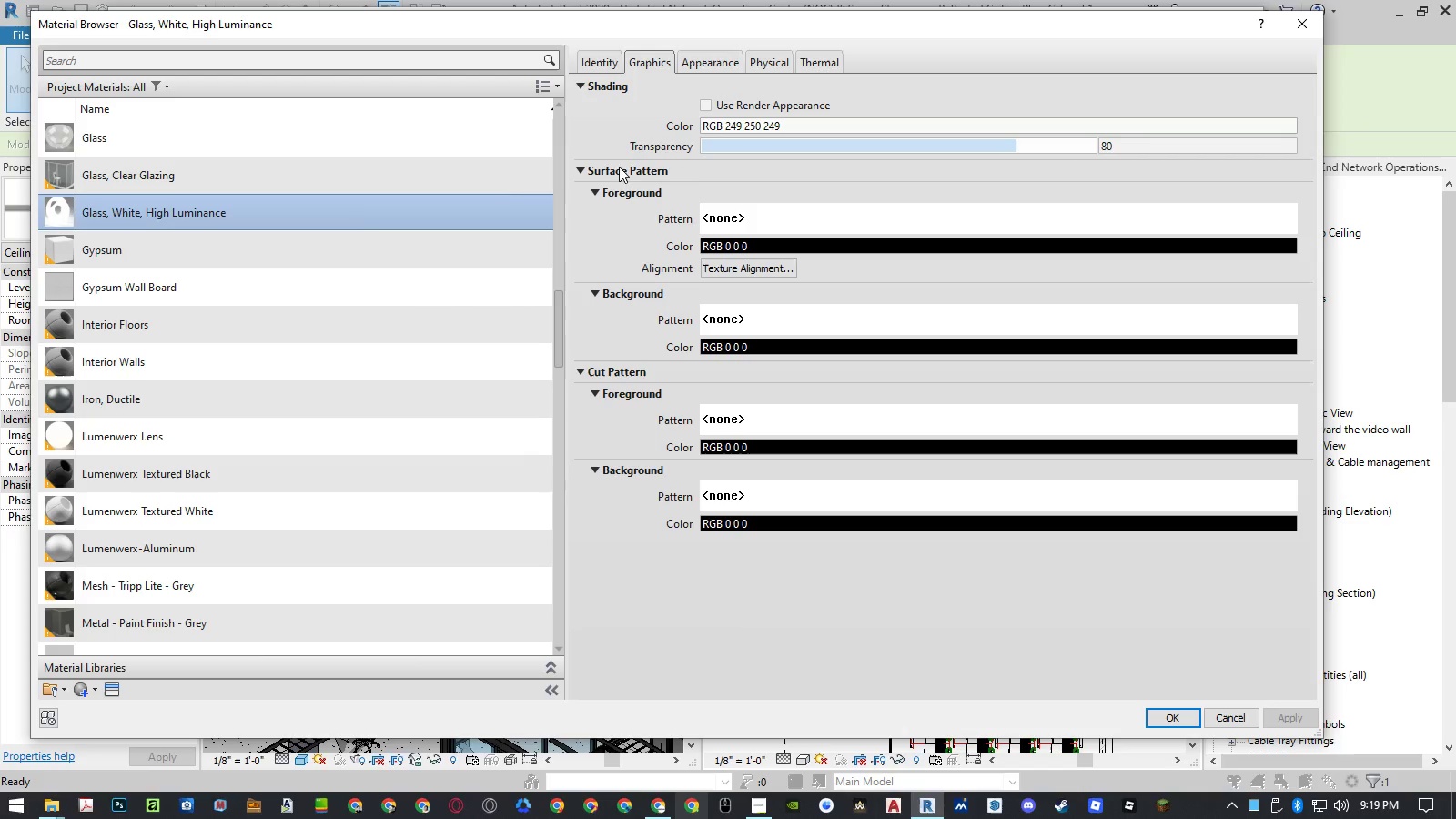 
right_click([352, 215])
 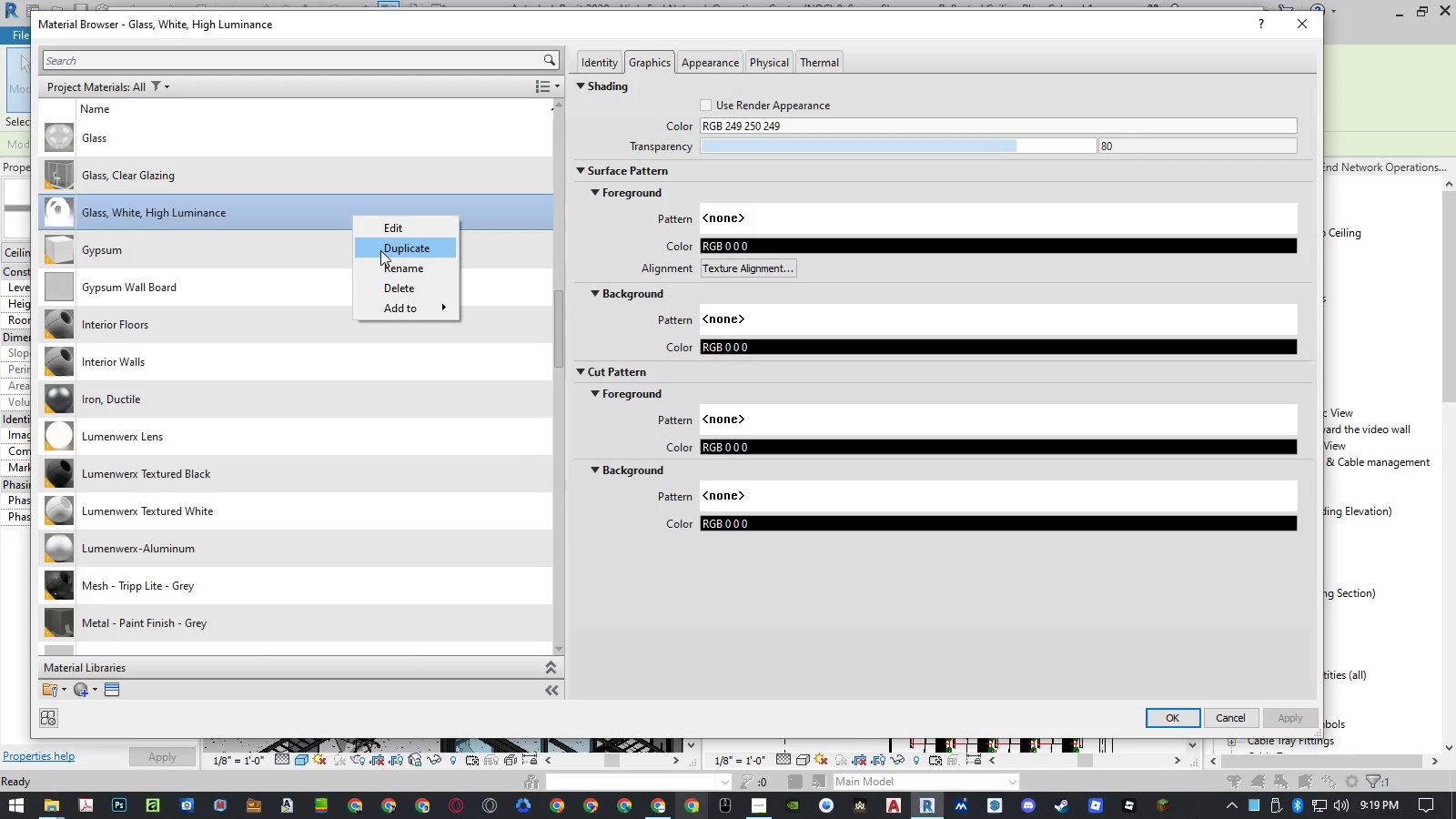 
left_click([380, 250])
 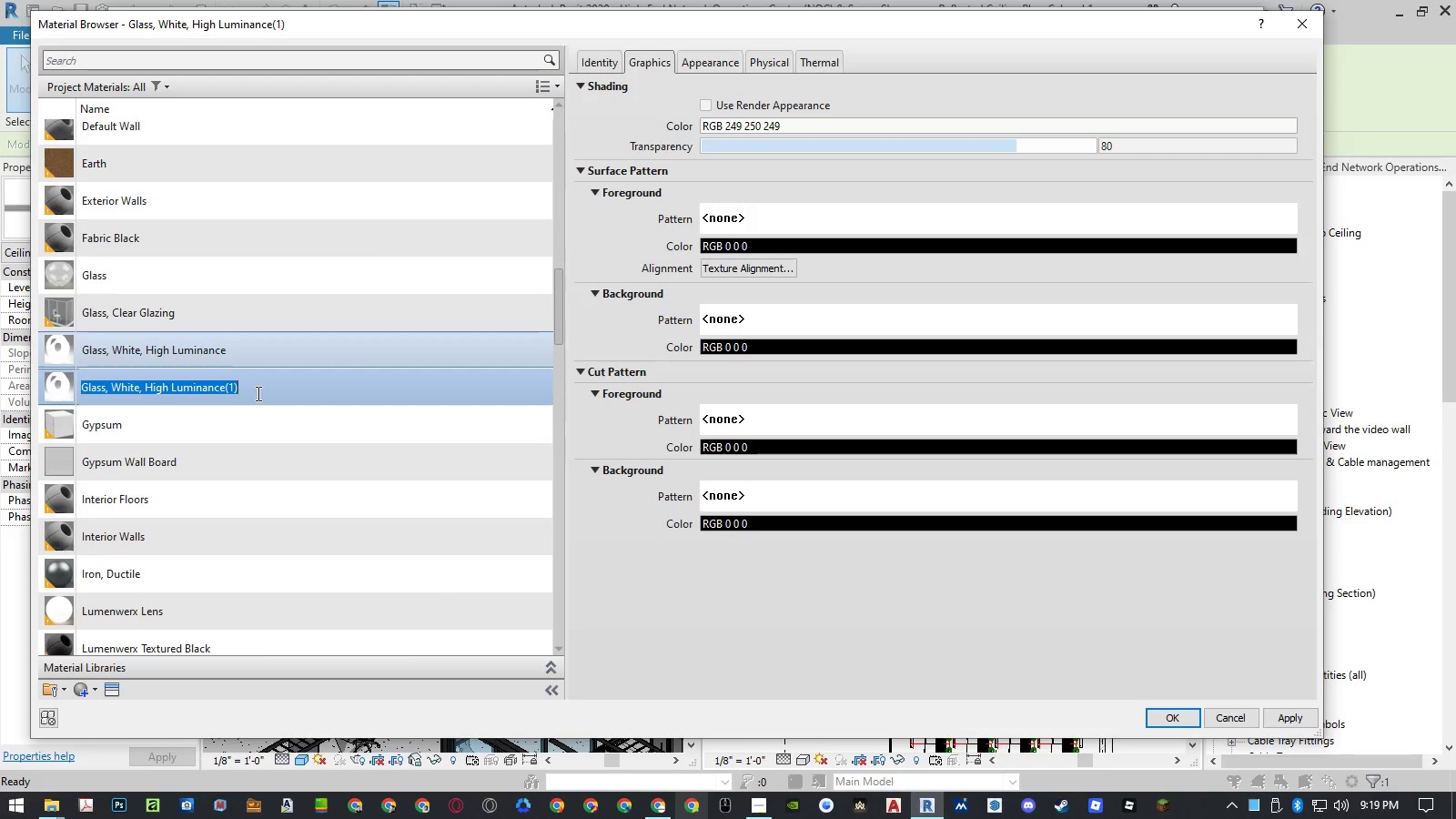 
left_click([257, 393])
 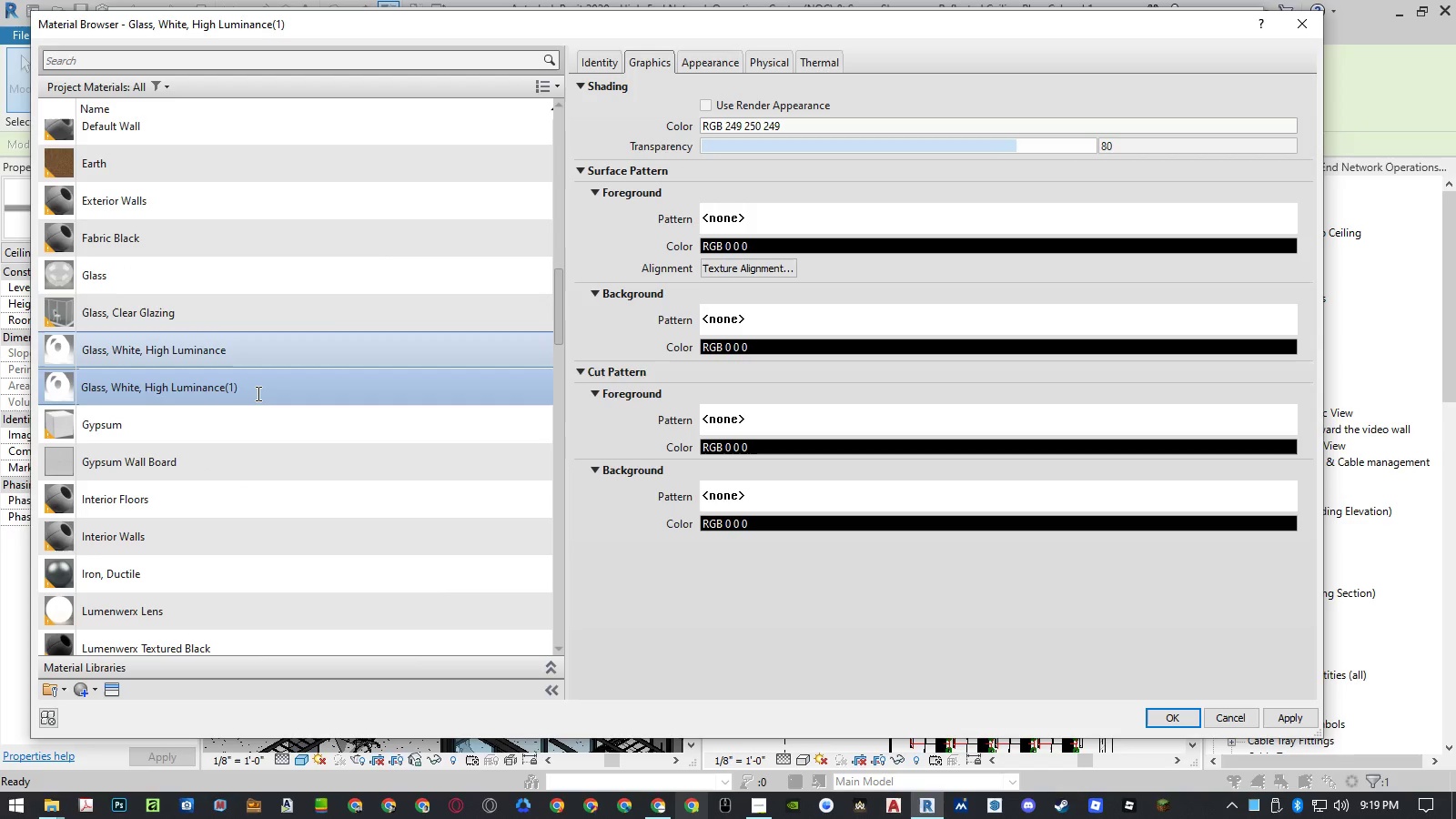 
key(Backspace)
 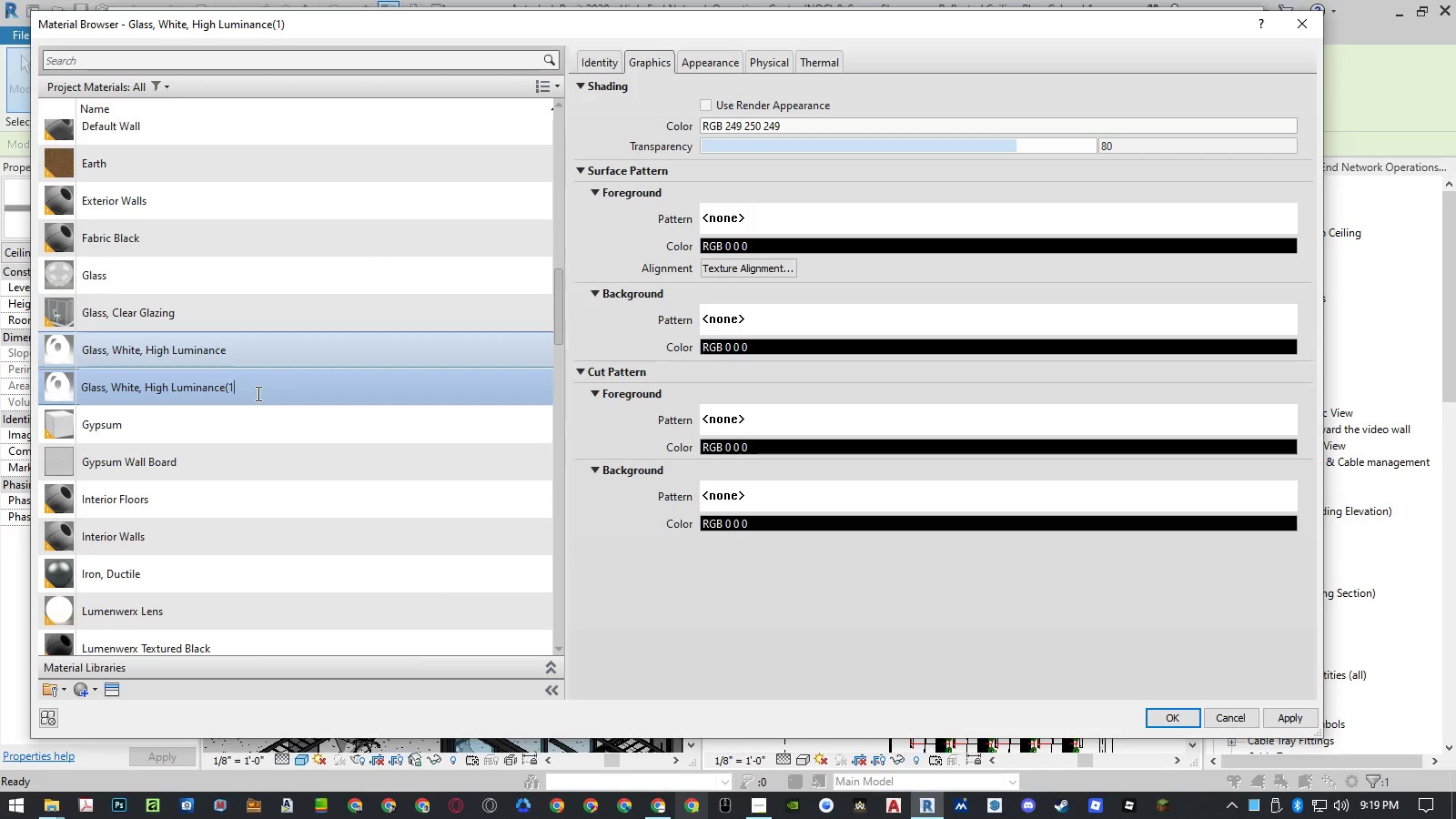 
key(Backspace)
 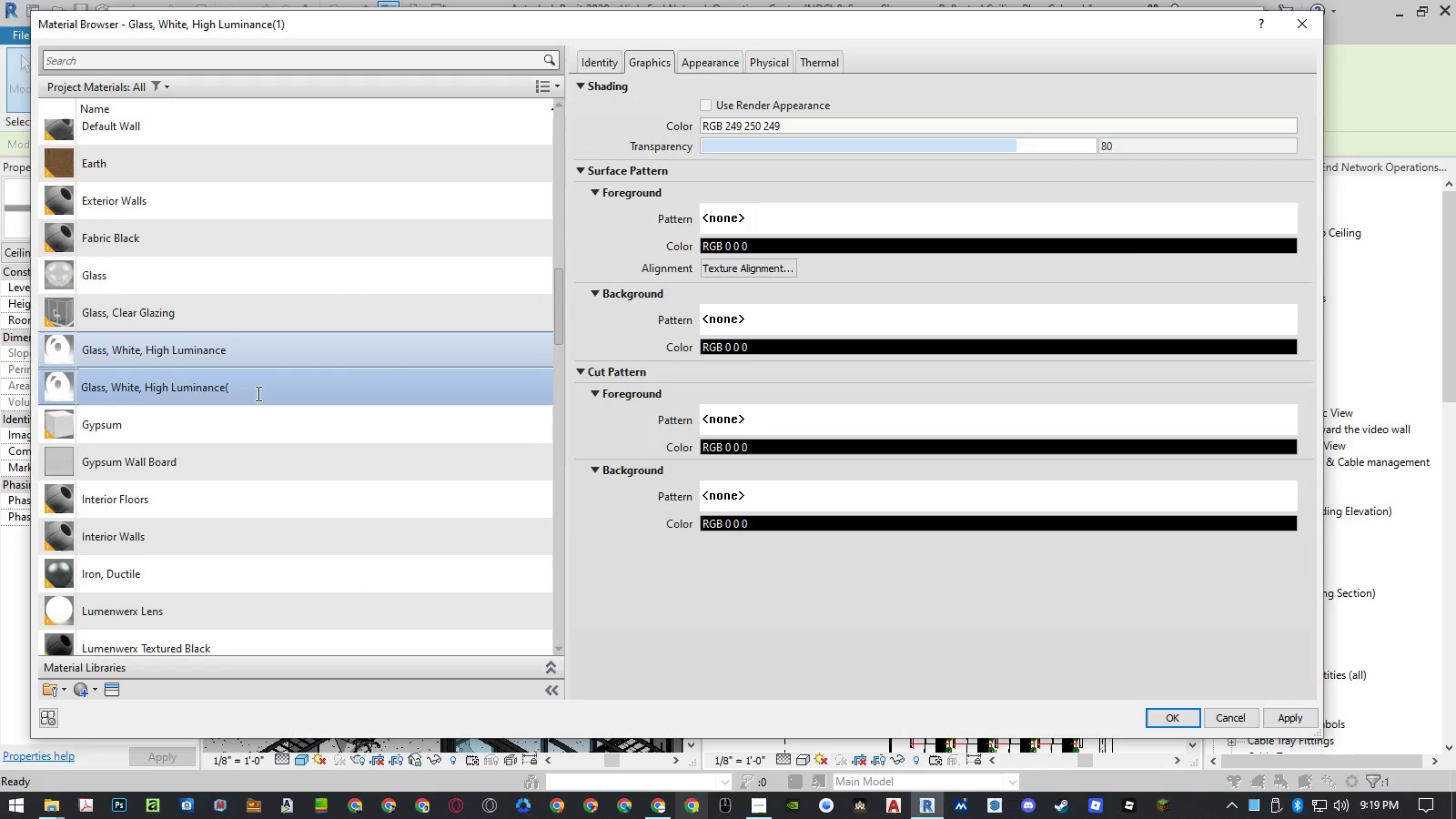 
key(Backspace)
 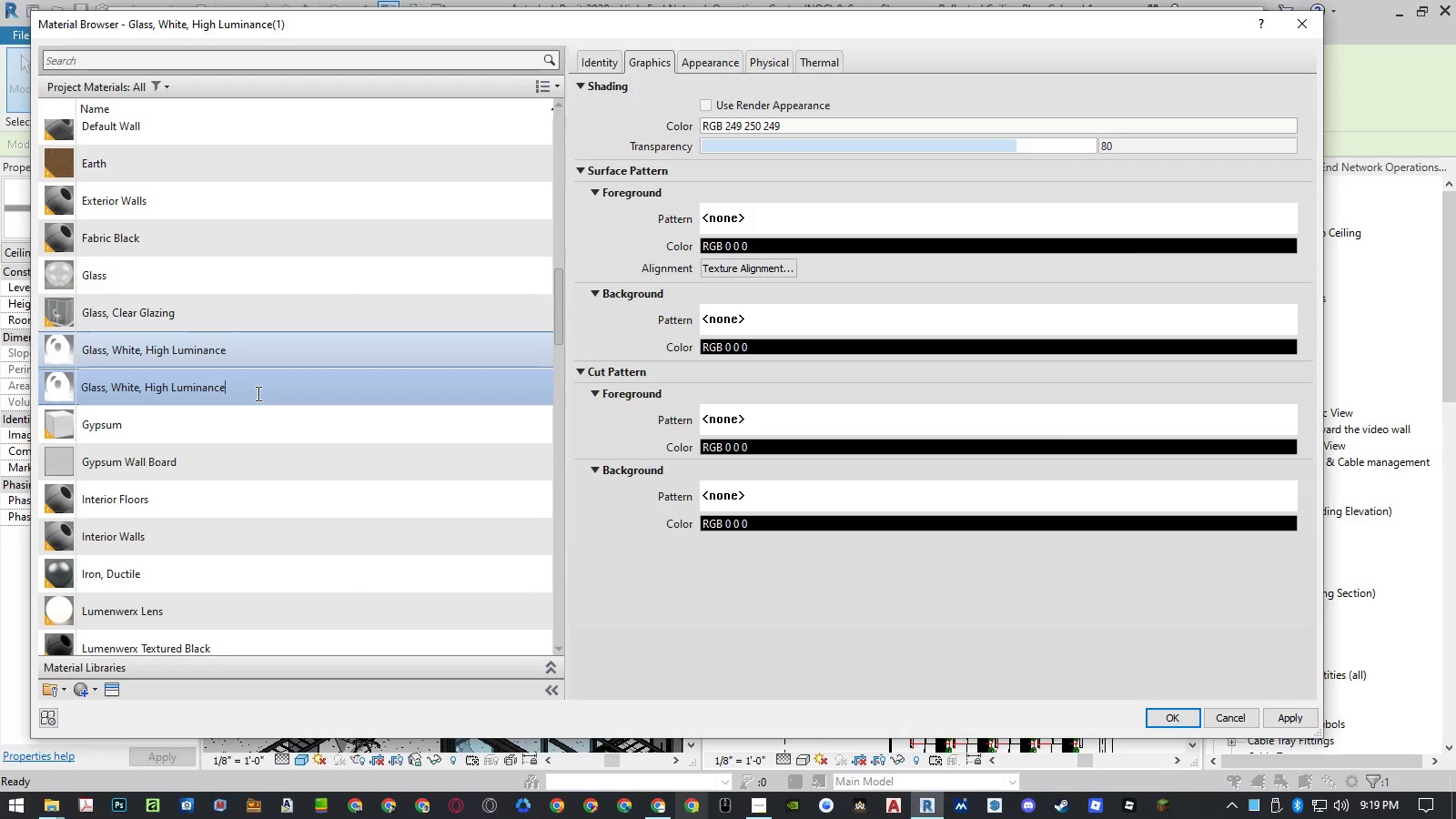 
key(Control+ArrowLeft)
 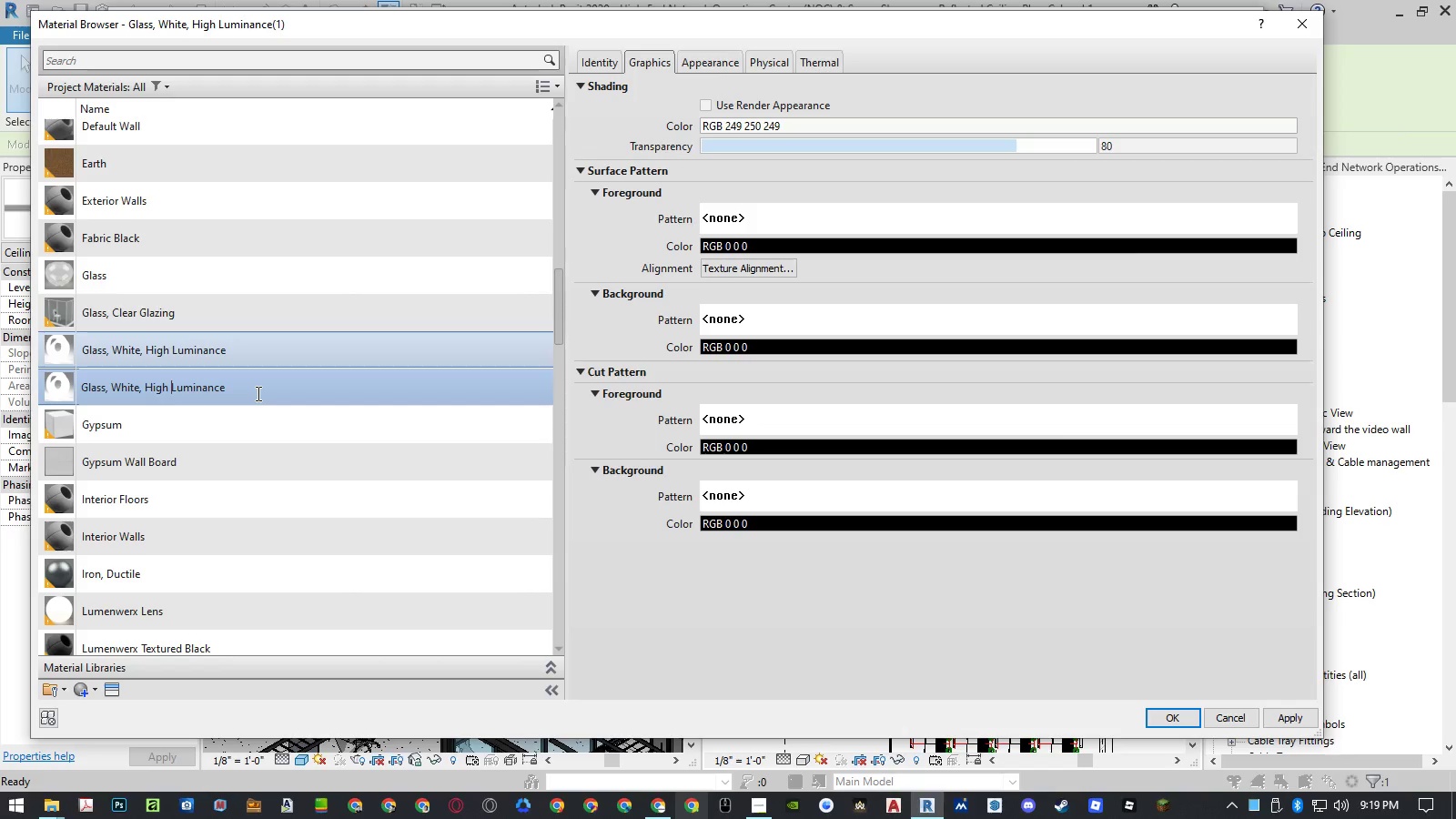 
key(Control+ArrowLeft)
 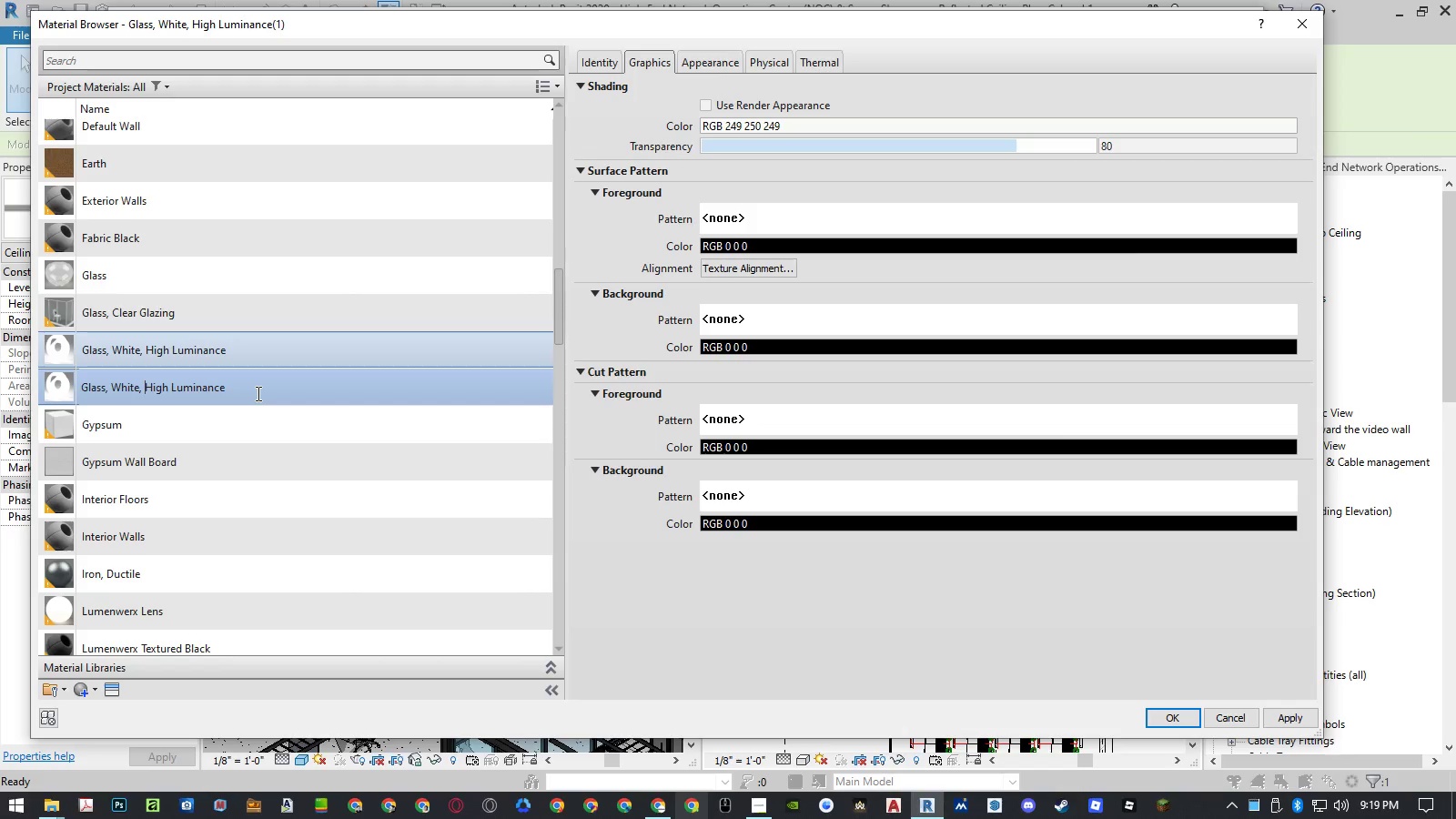 
key(ArrowLeft)
 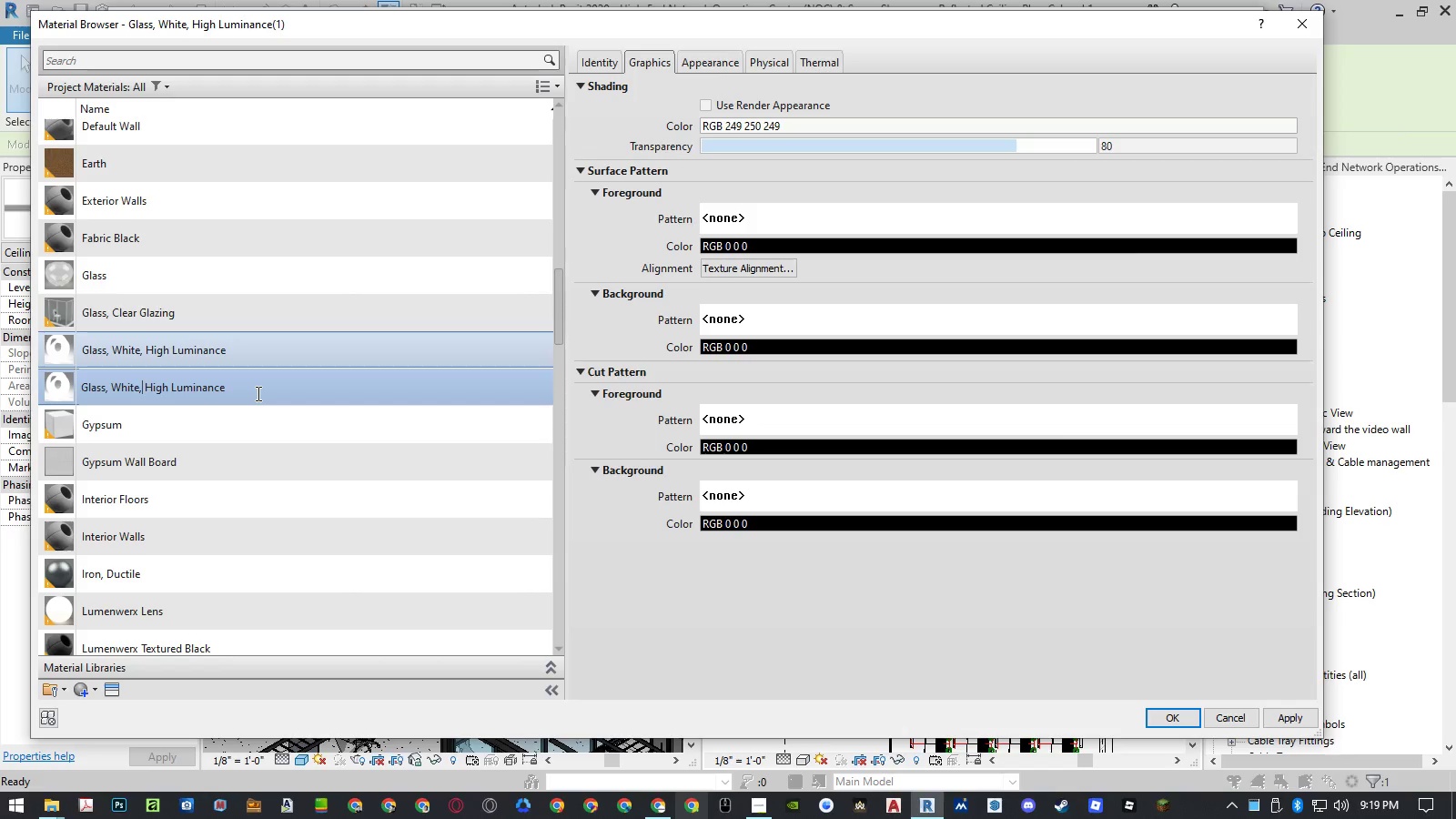 
key(ArrowLeft)
 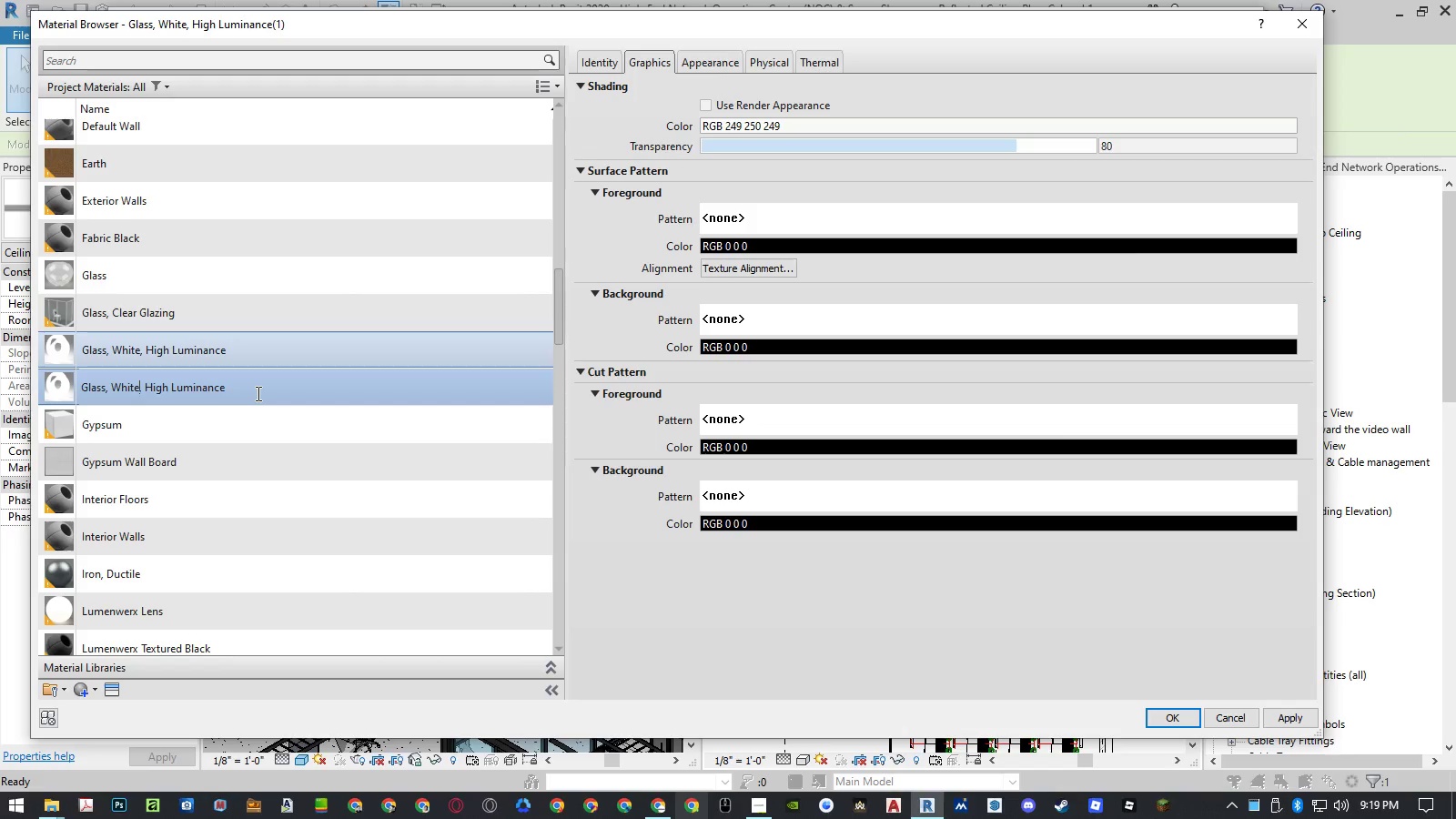 
key(Control+Shift+ArrowLeft)
 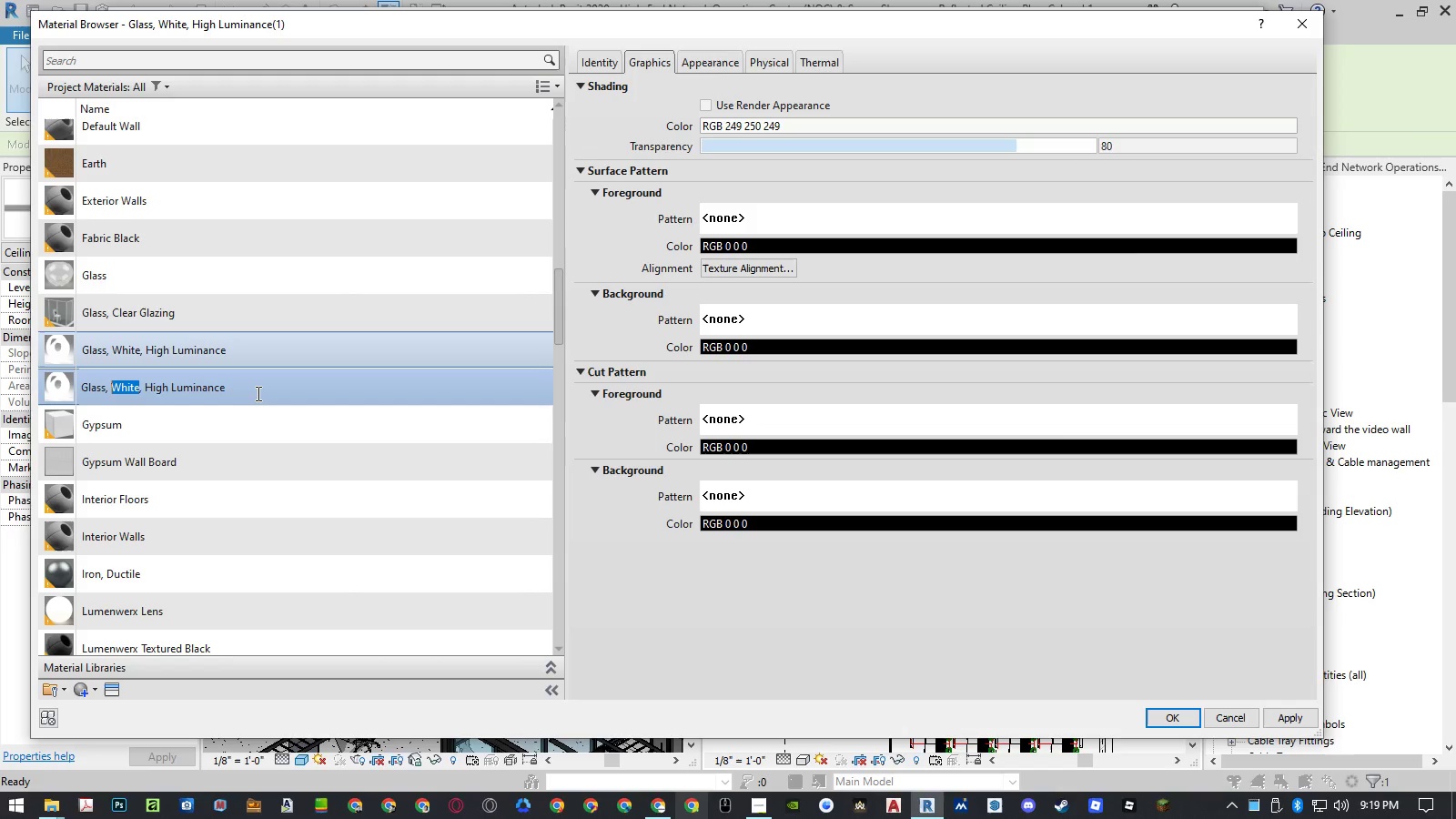 
type(Yellow)
 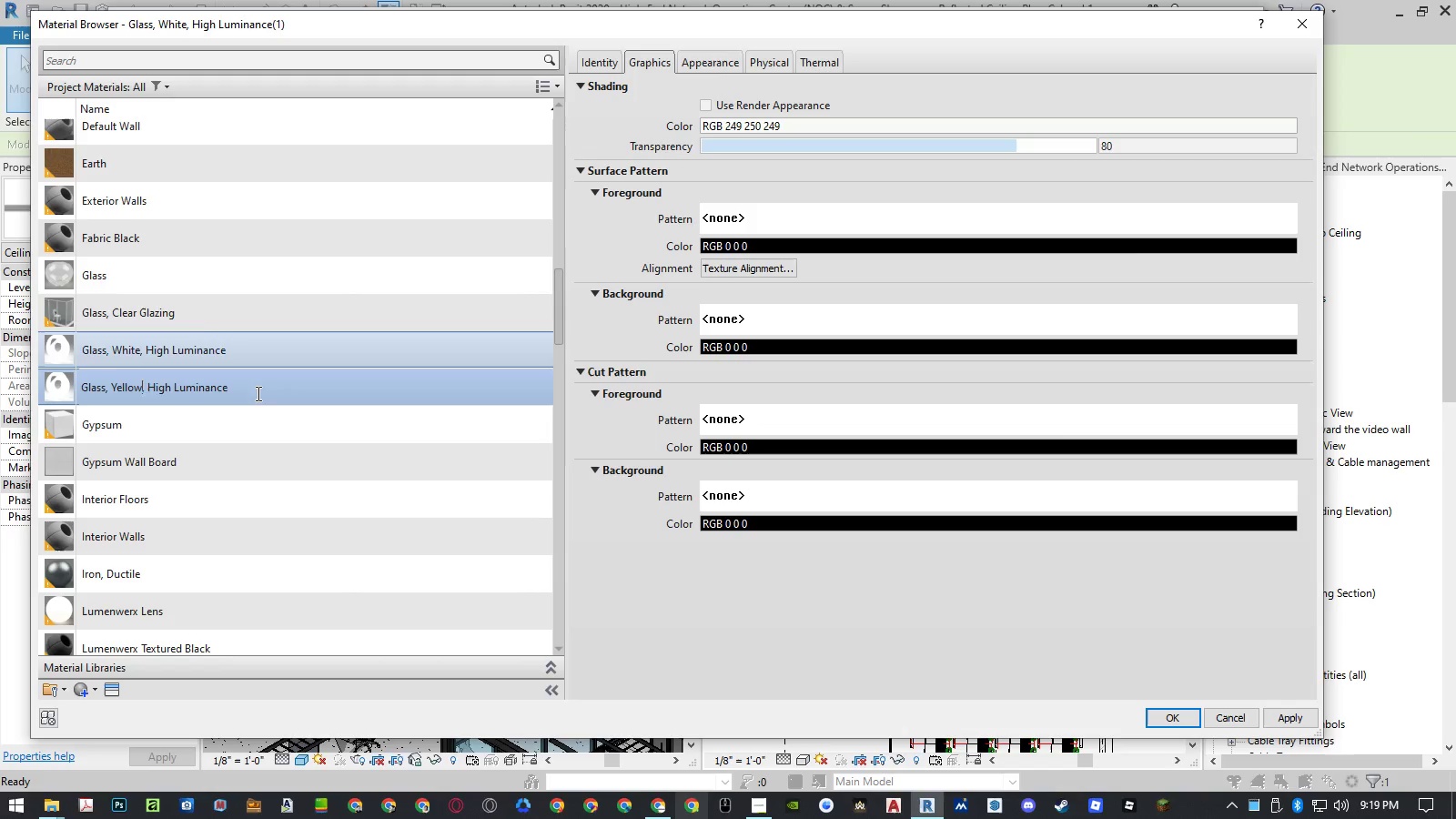 
key(Enter)
 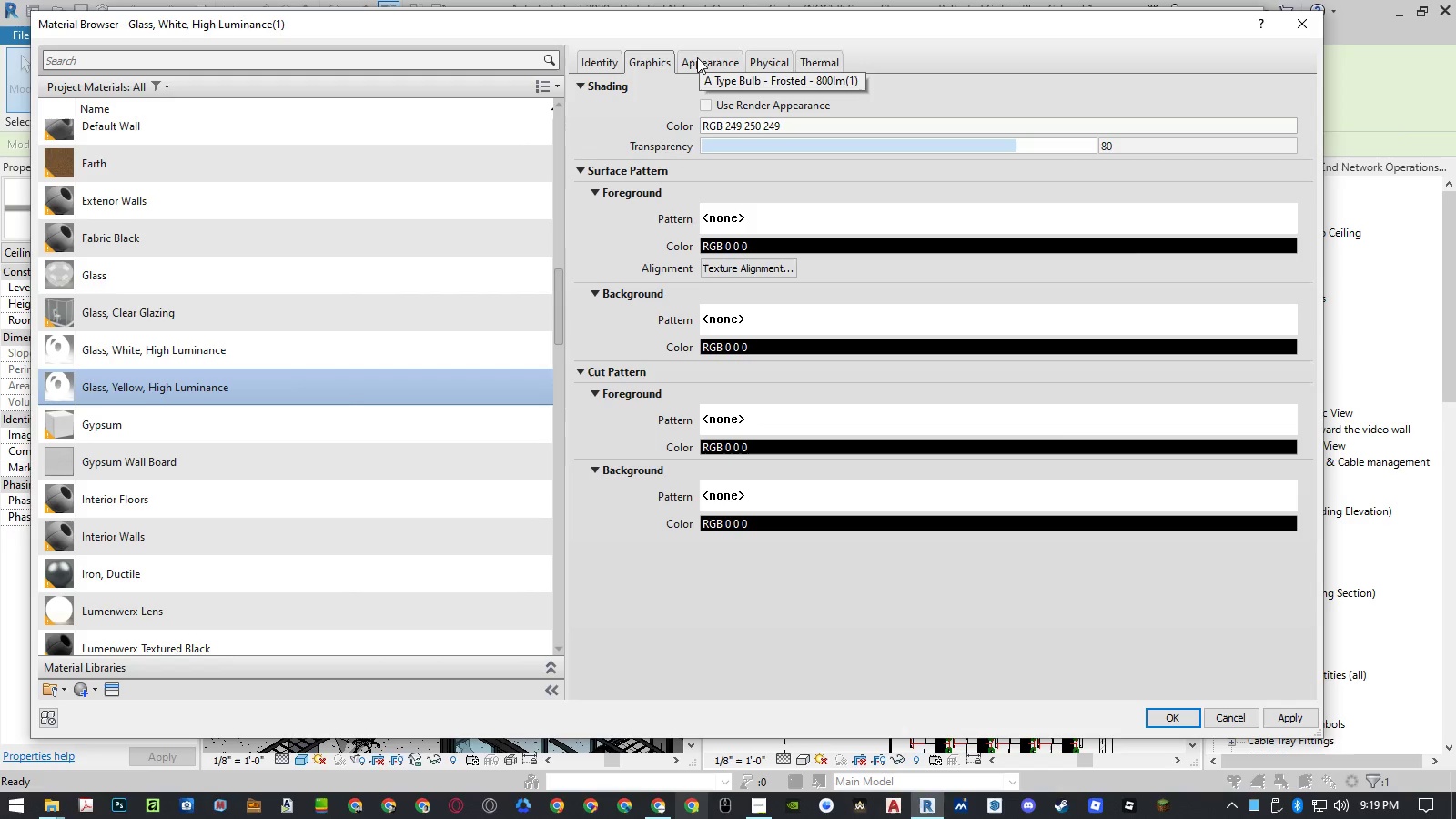 
left_click([697, 57])
 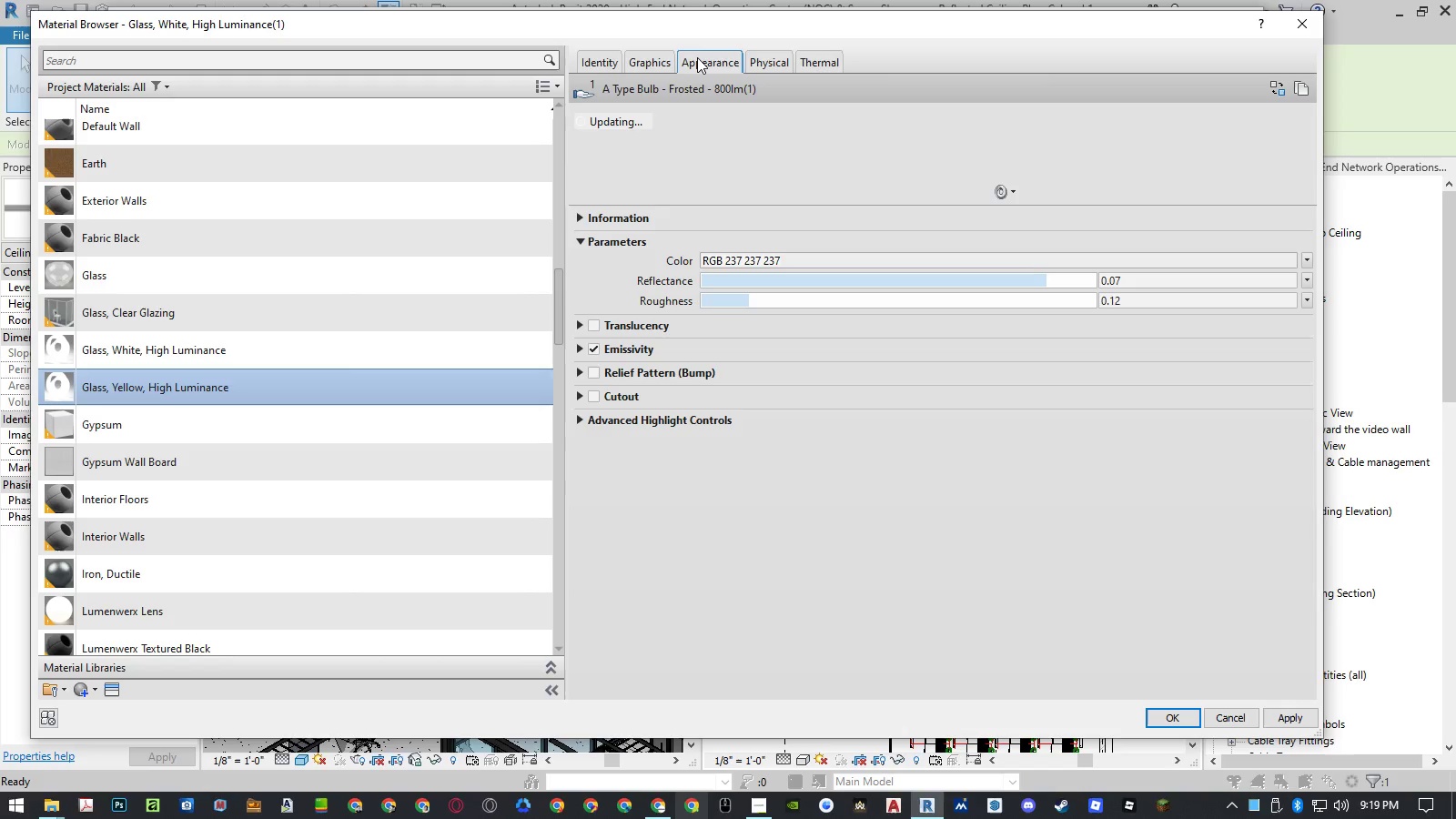 
left_click([635, 62])
 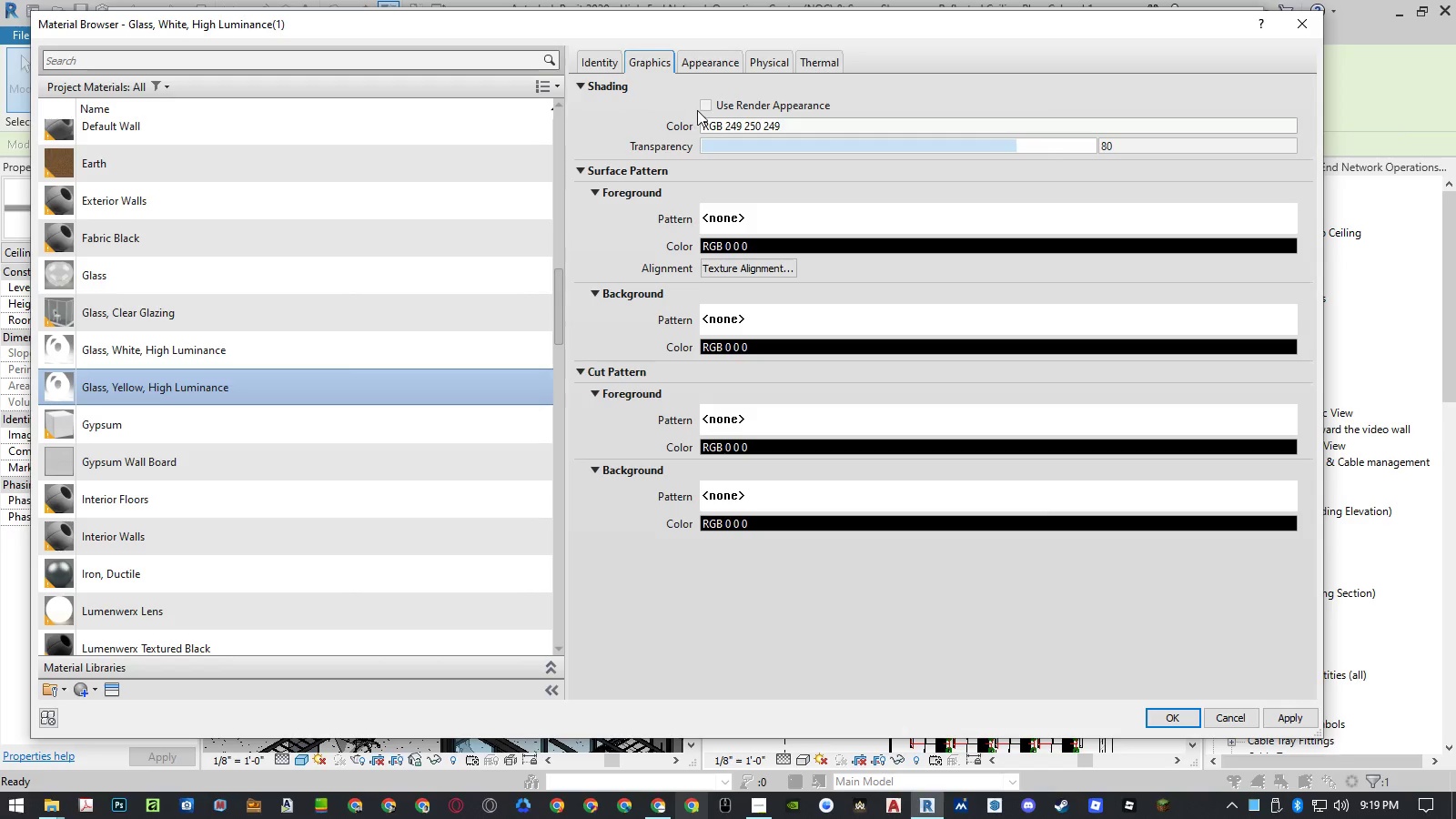 
left_click([703, 104])
 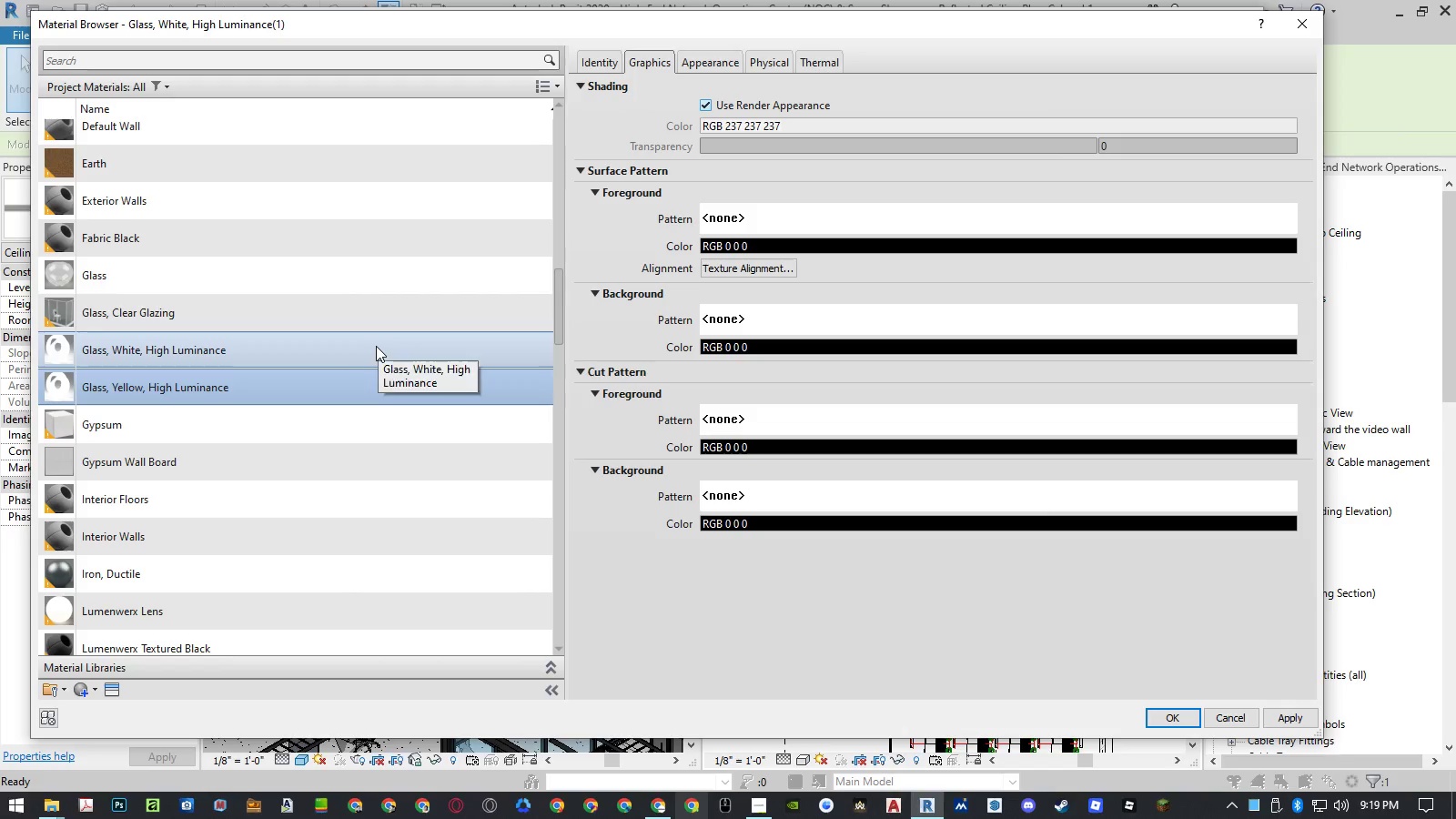 
left_click([376, 346])
 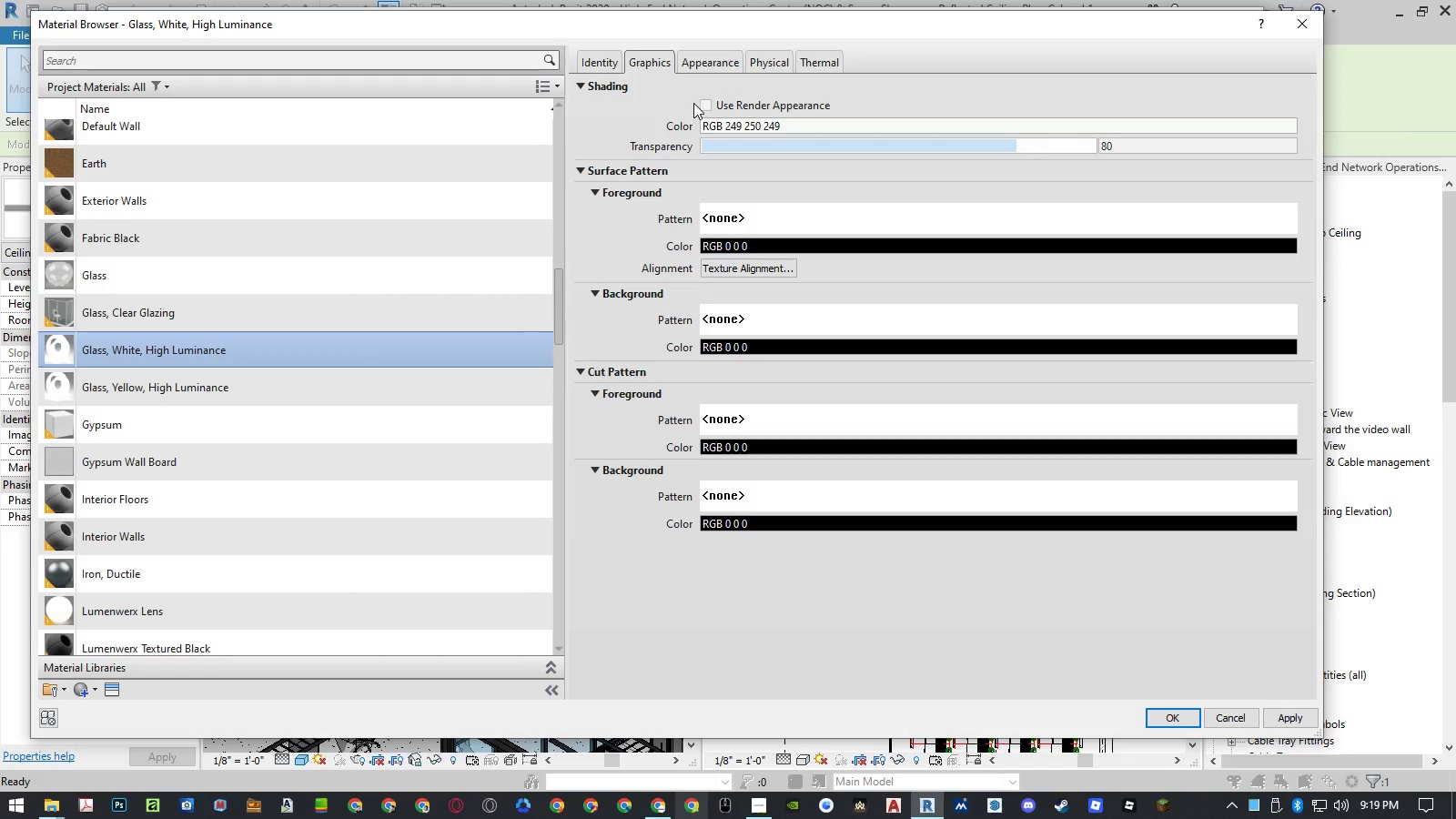 
left_click([705, 109])
 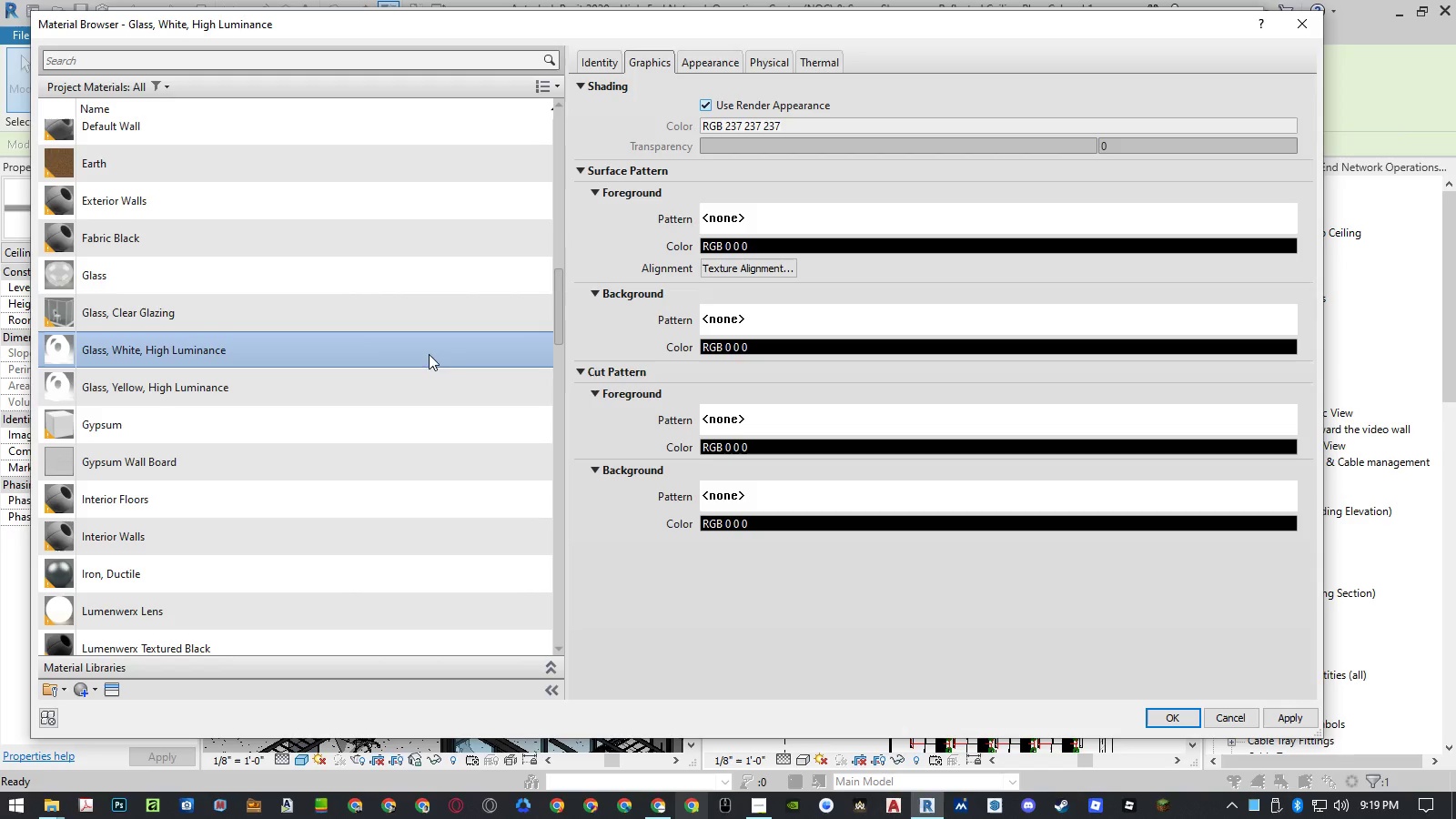 
left_click([390, 380])
 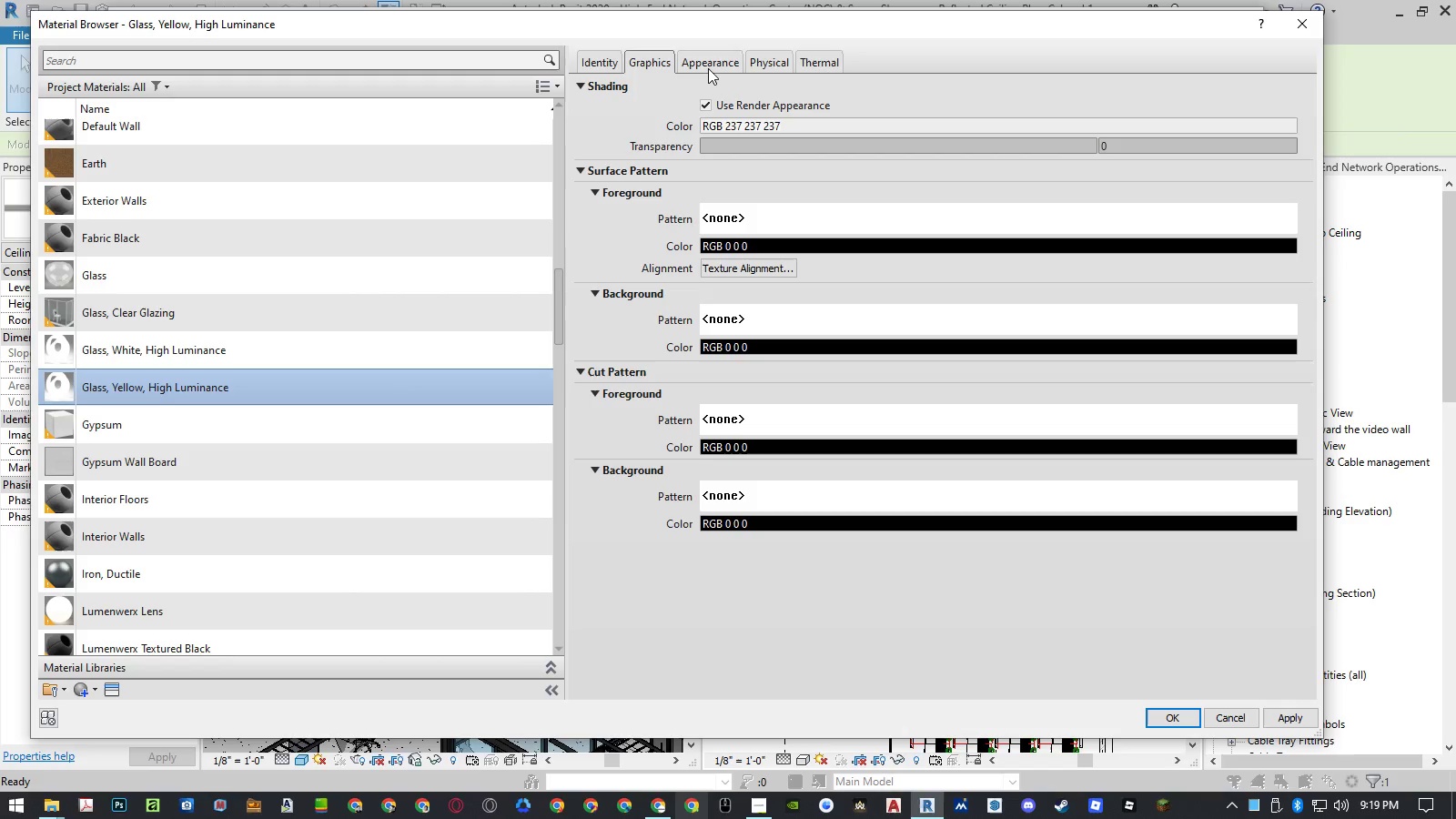 
left_click([708, 67])
 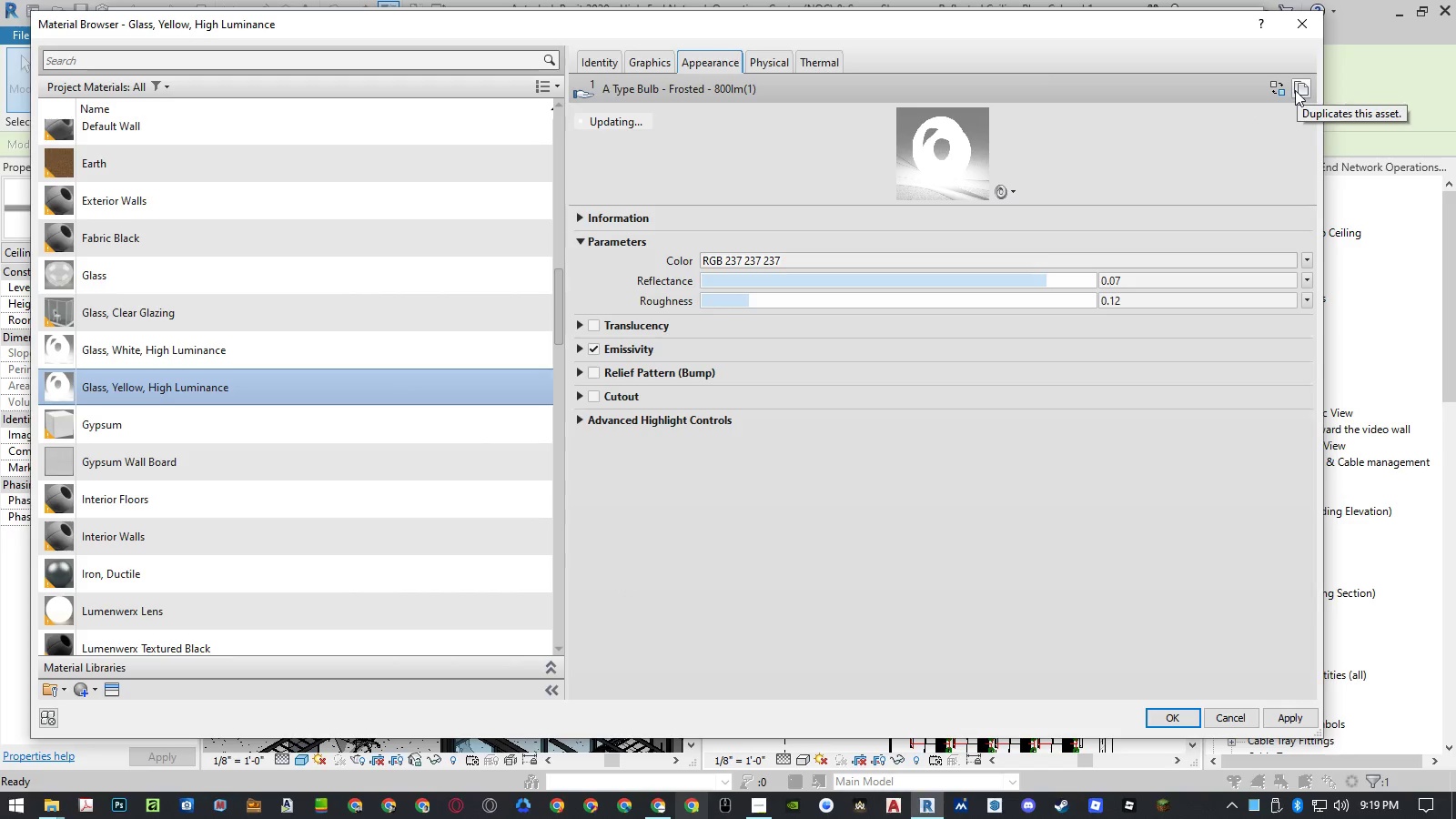 
left_click([1296, 90])
 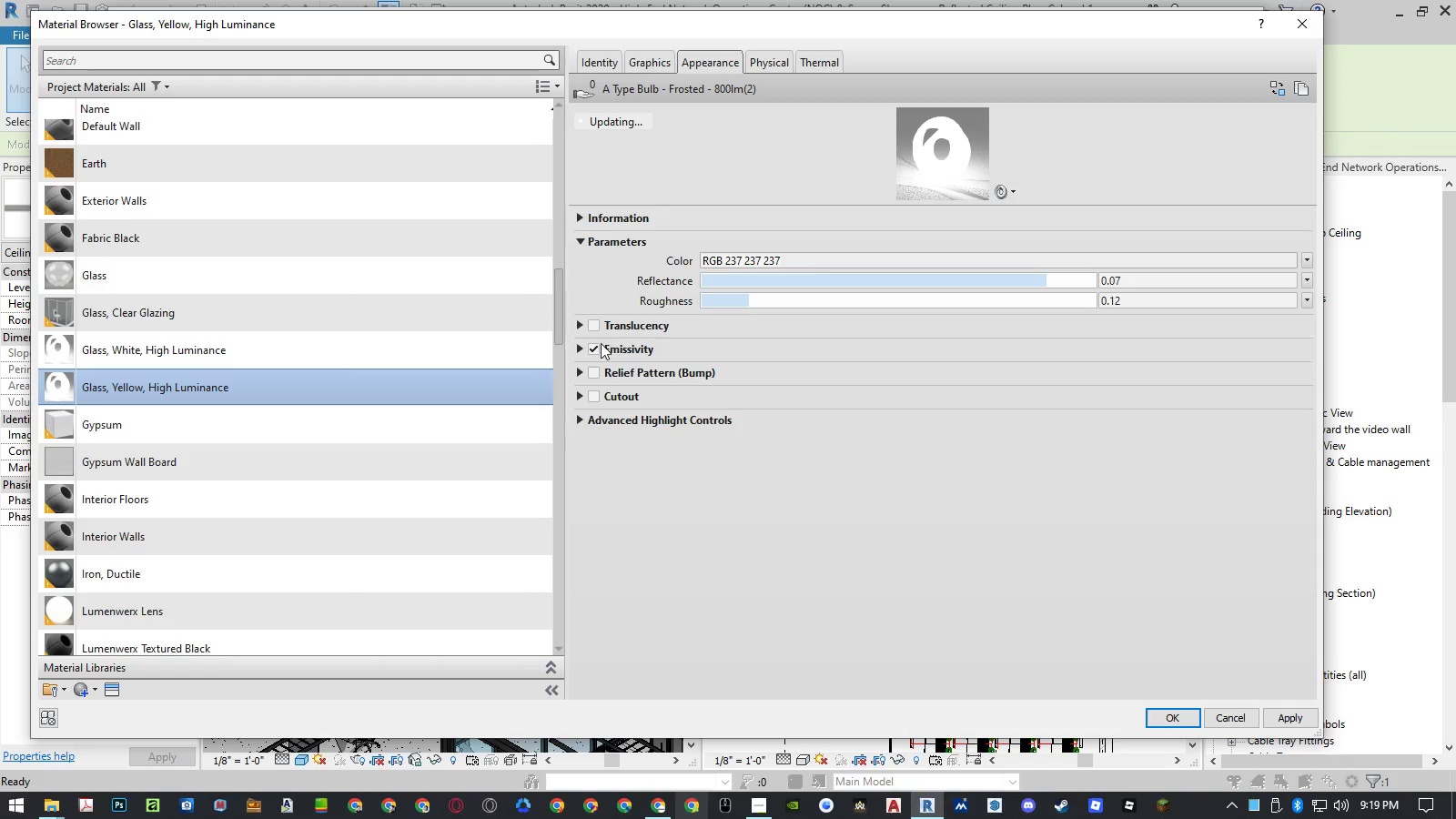 
left_click([576, 348])
 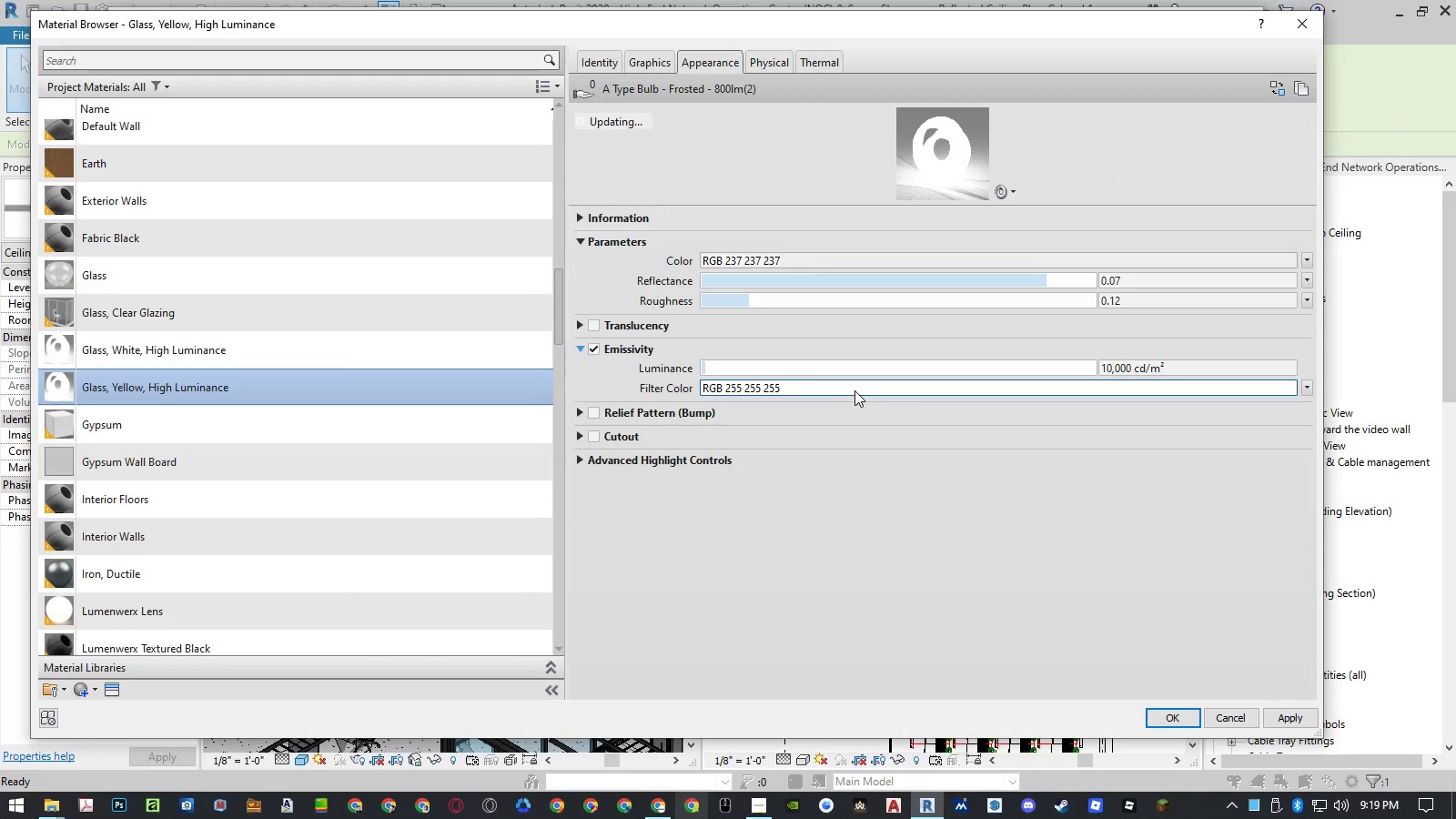 
left_click([854, 390])
 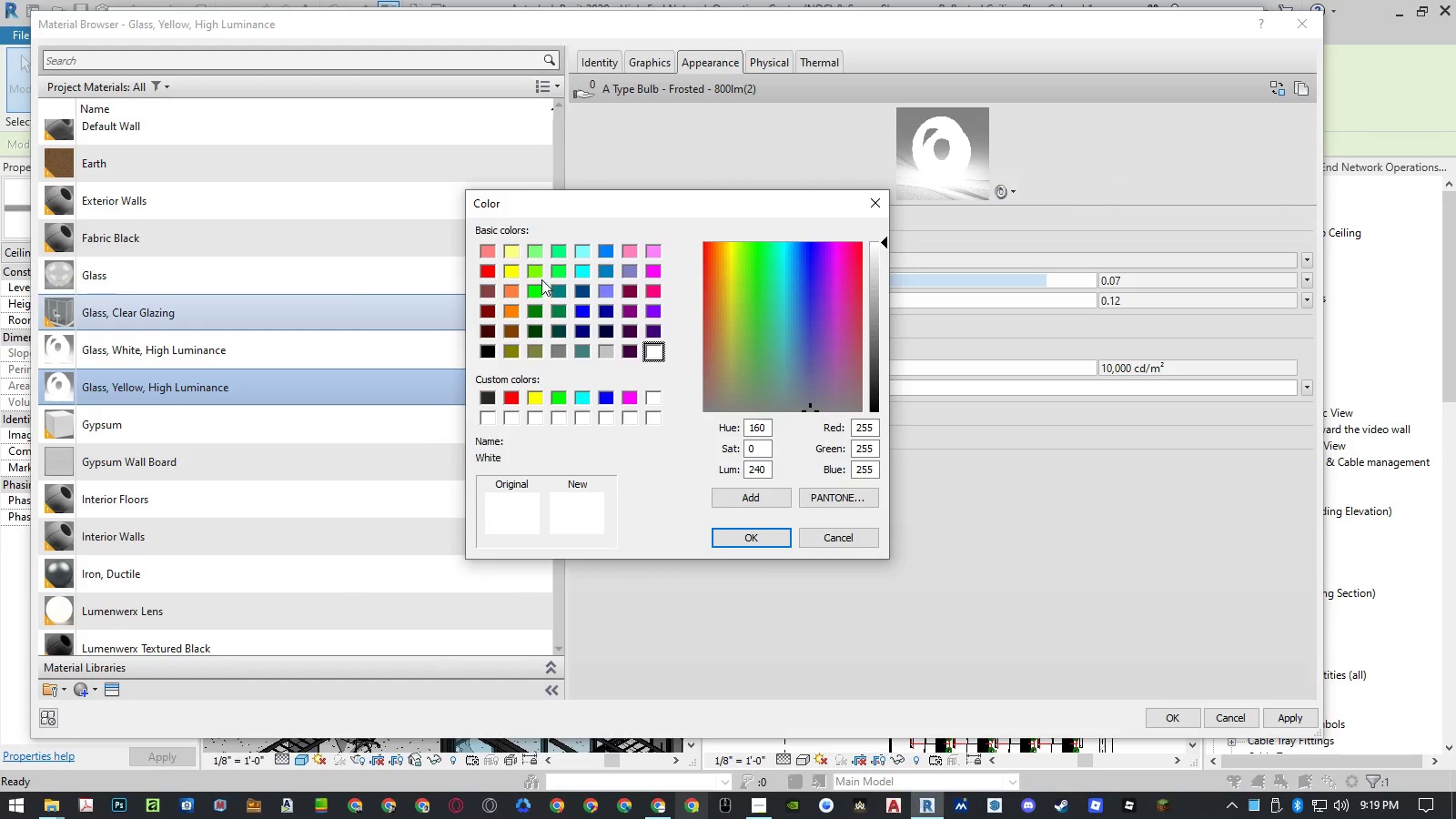 
left_click_drag(start_coordinate=[623, 203], to_coordinate=[579, 245])
 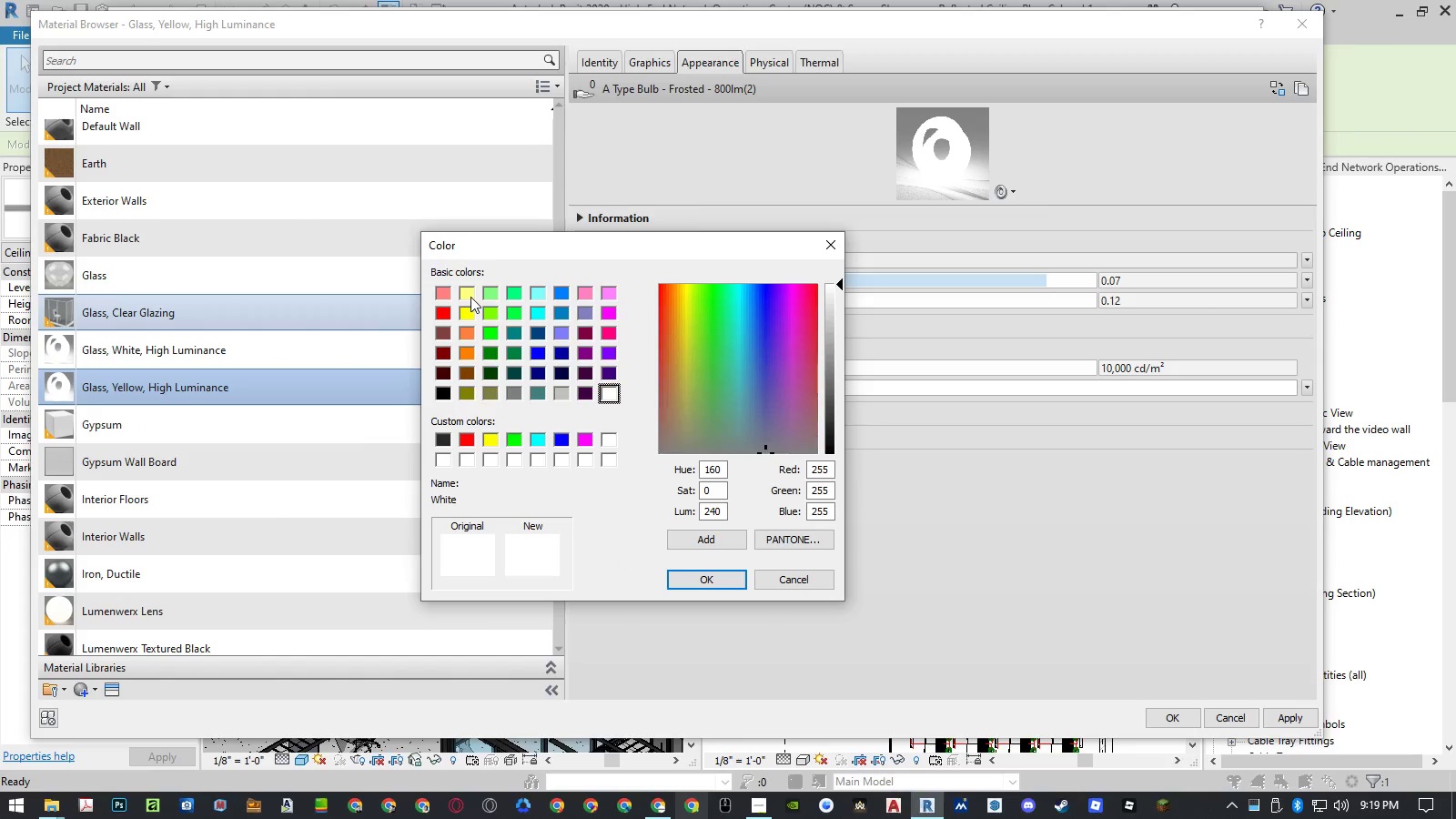 
left_click([470, 297])
 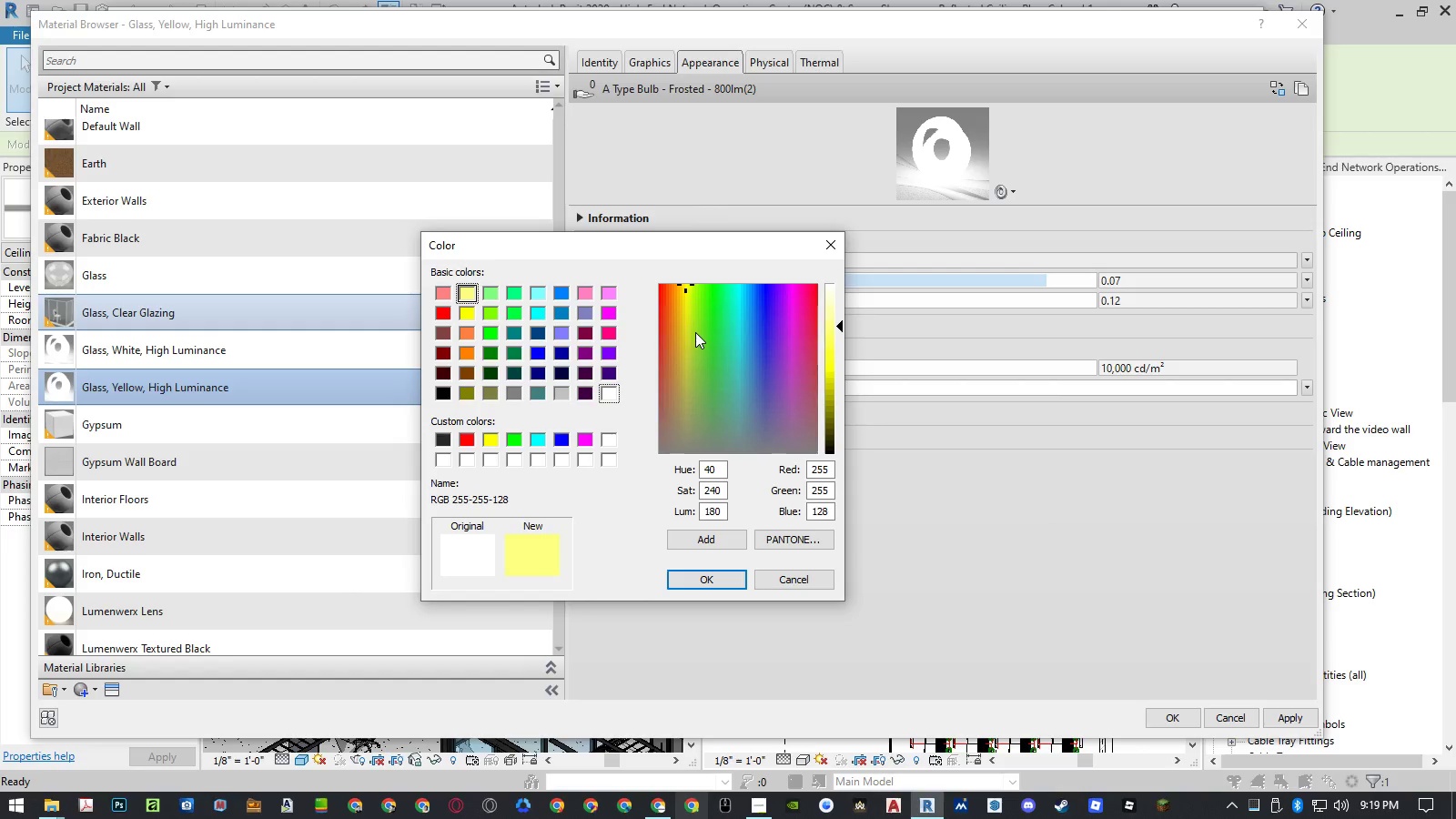 
left_click([720, 575])
 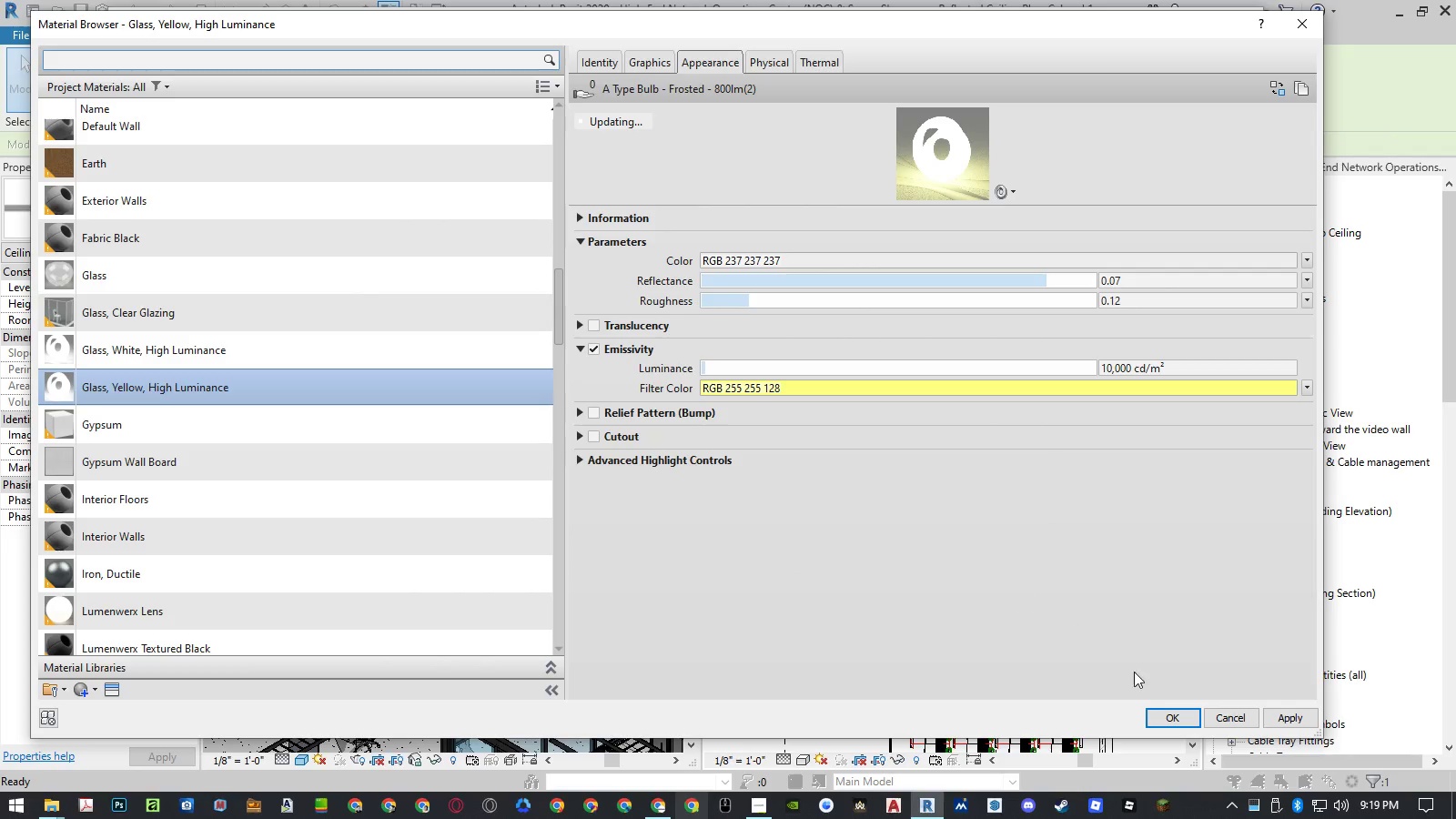 
left_click([1303, 720])
 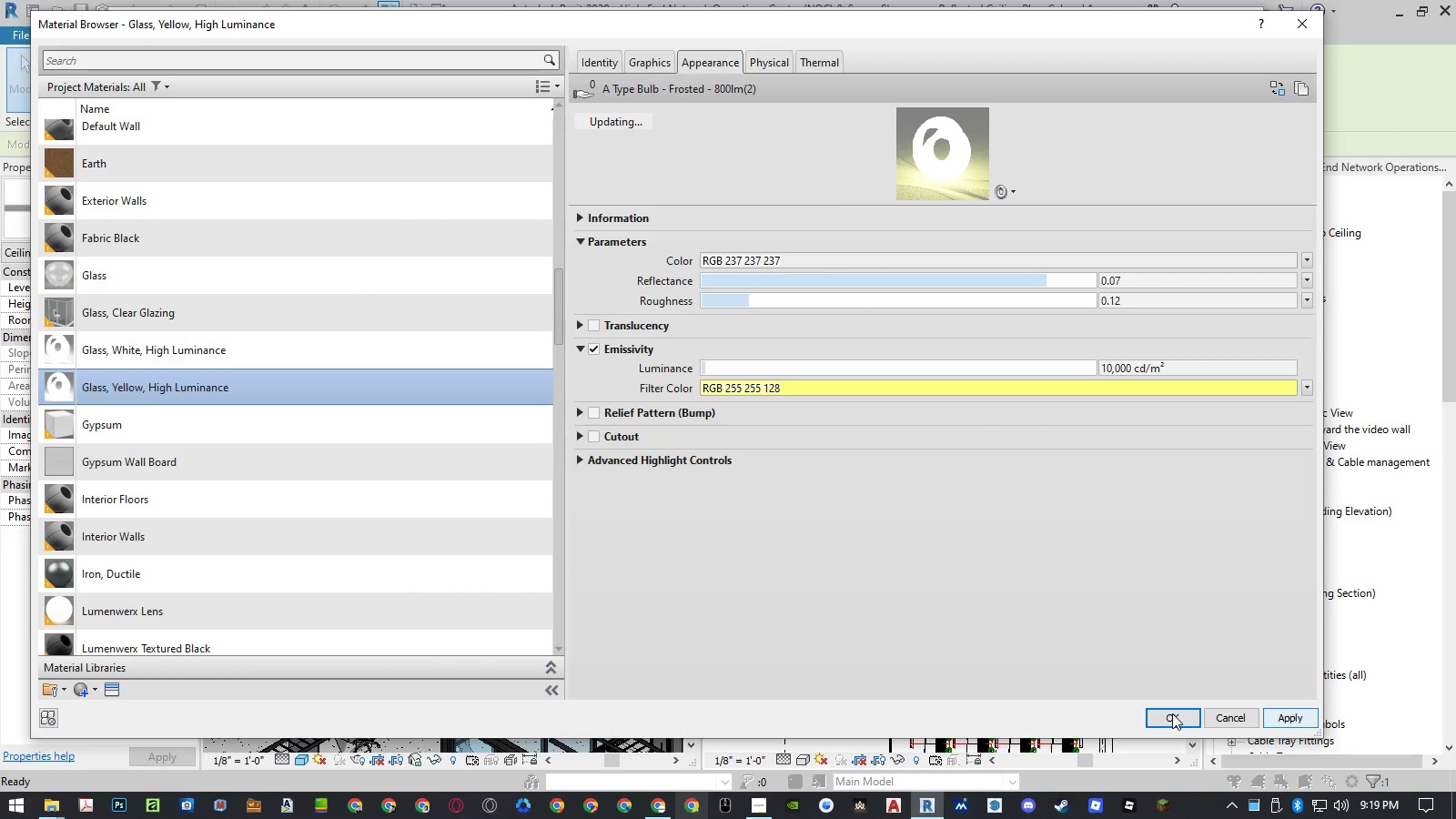 
left_click([1172, 713])
 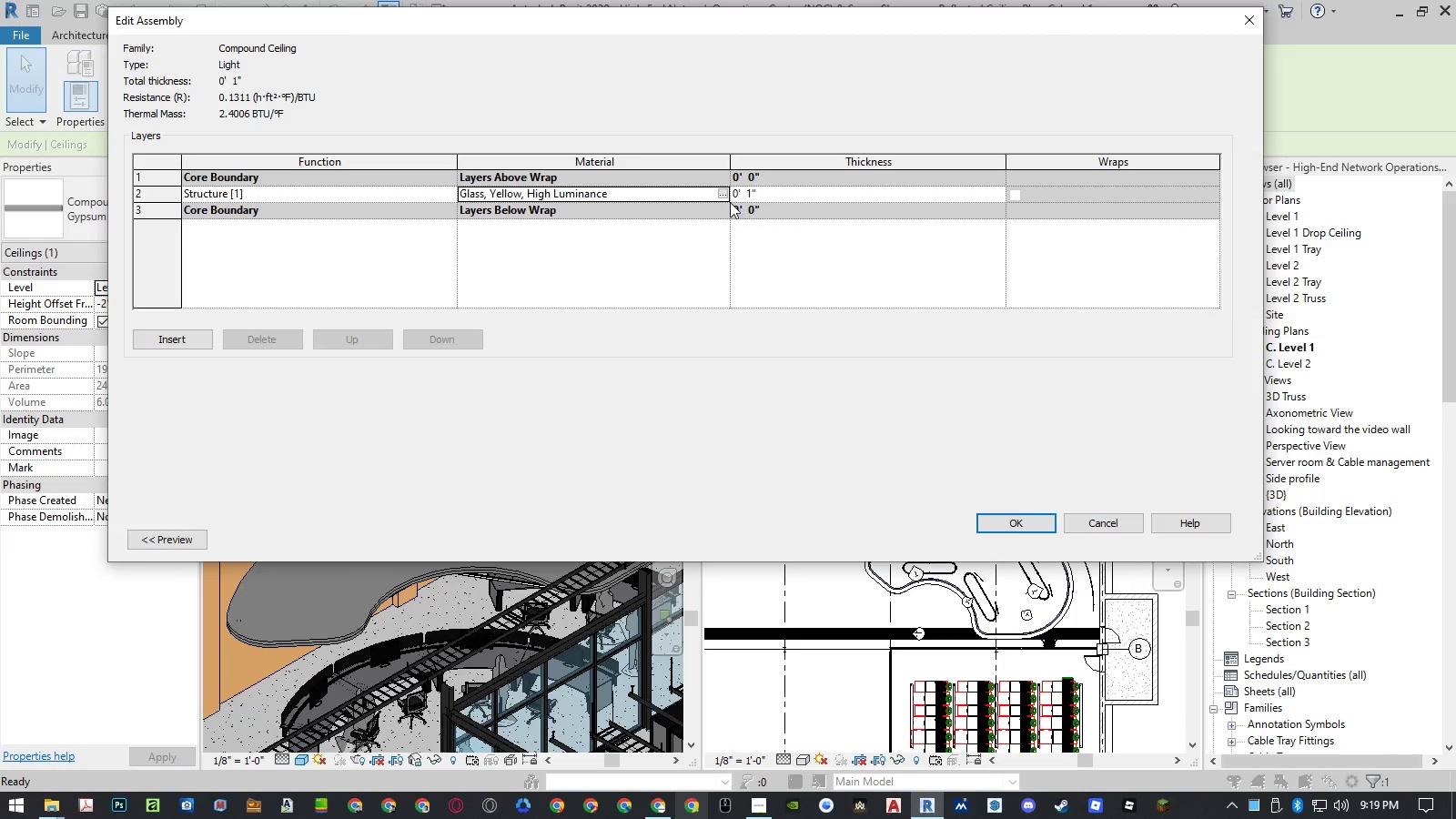 
left_click([726, 192])
 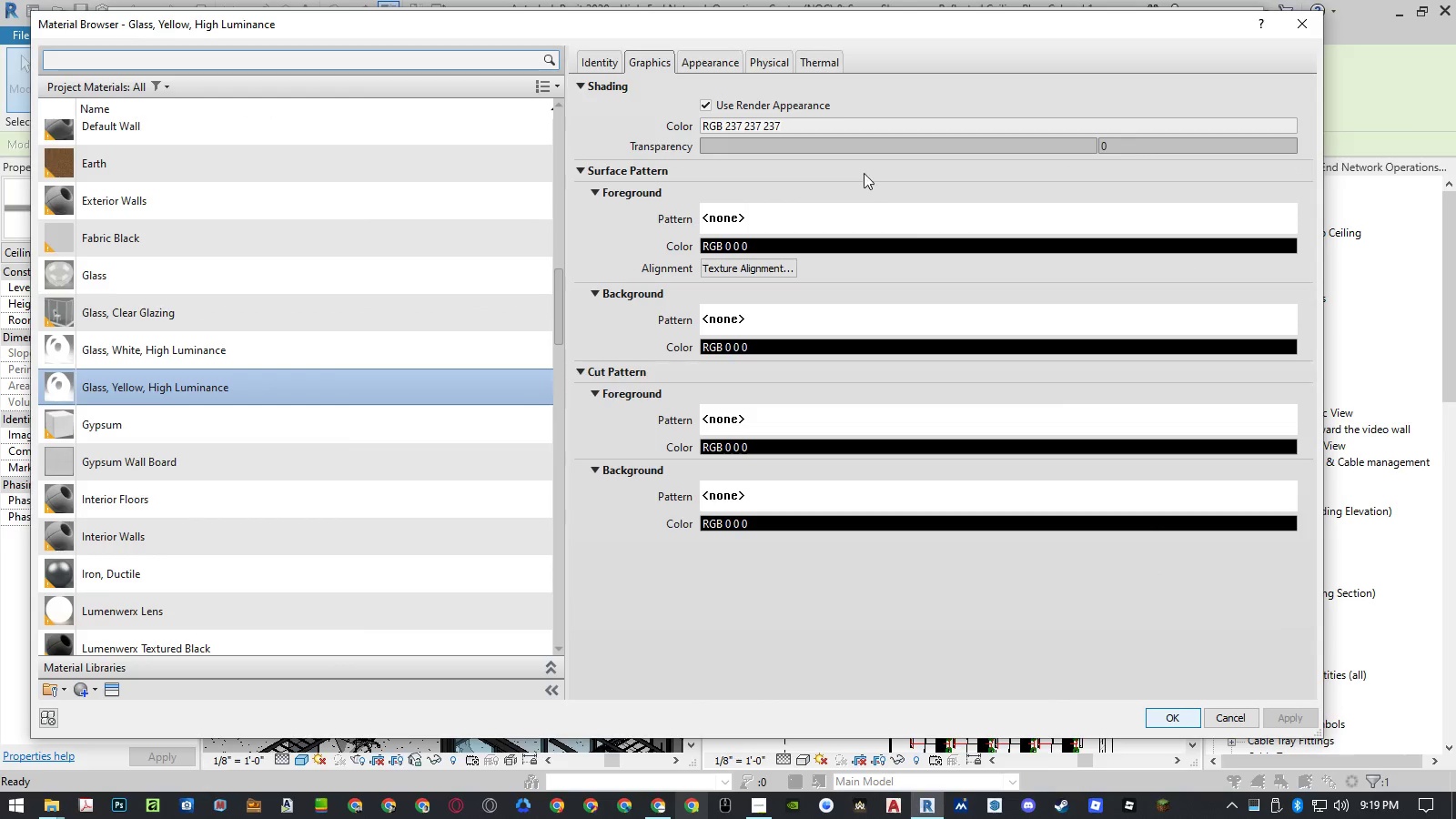 
left_click([722, 64])
 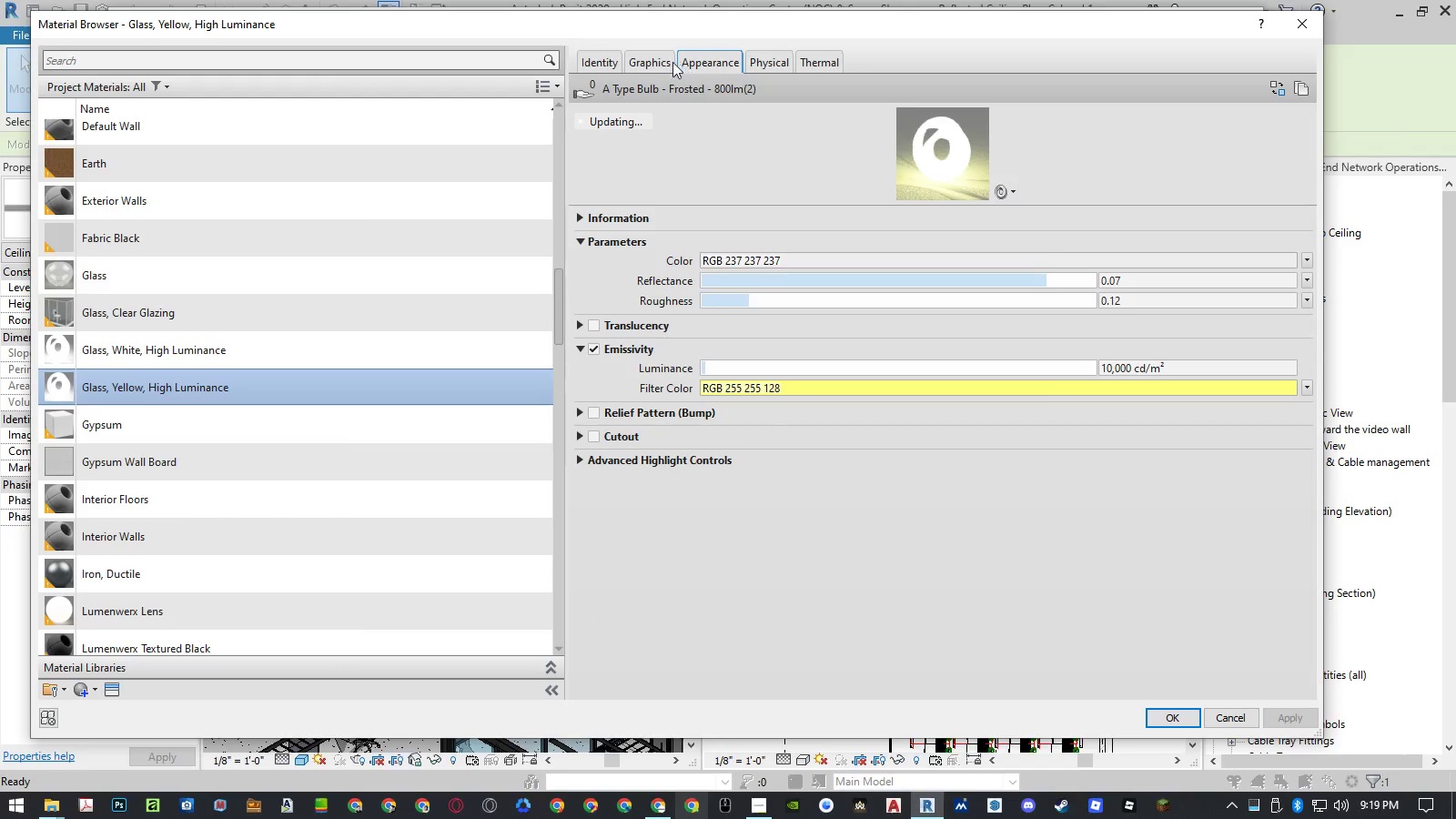 
left_click([662, 62])
 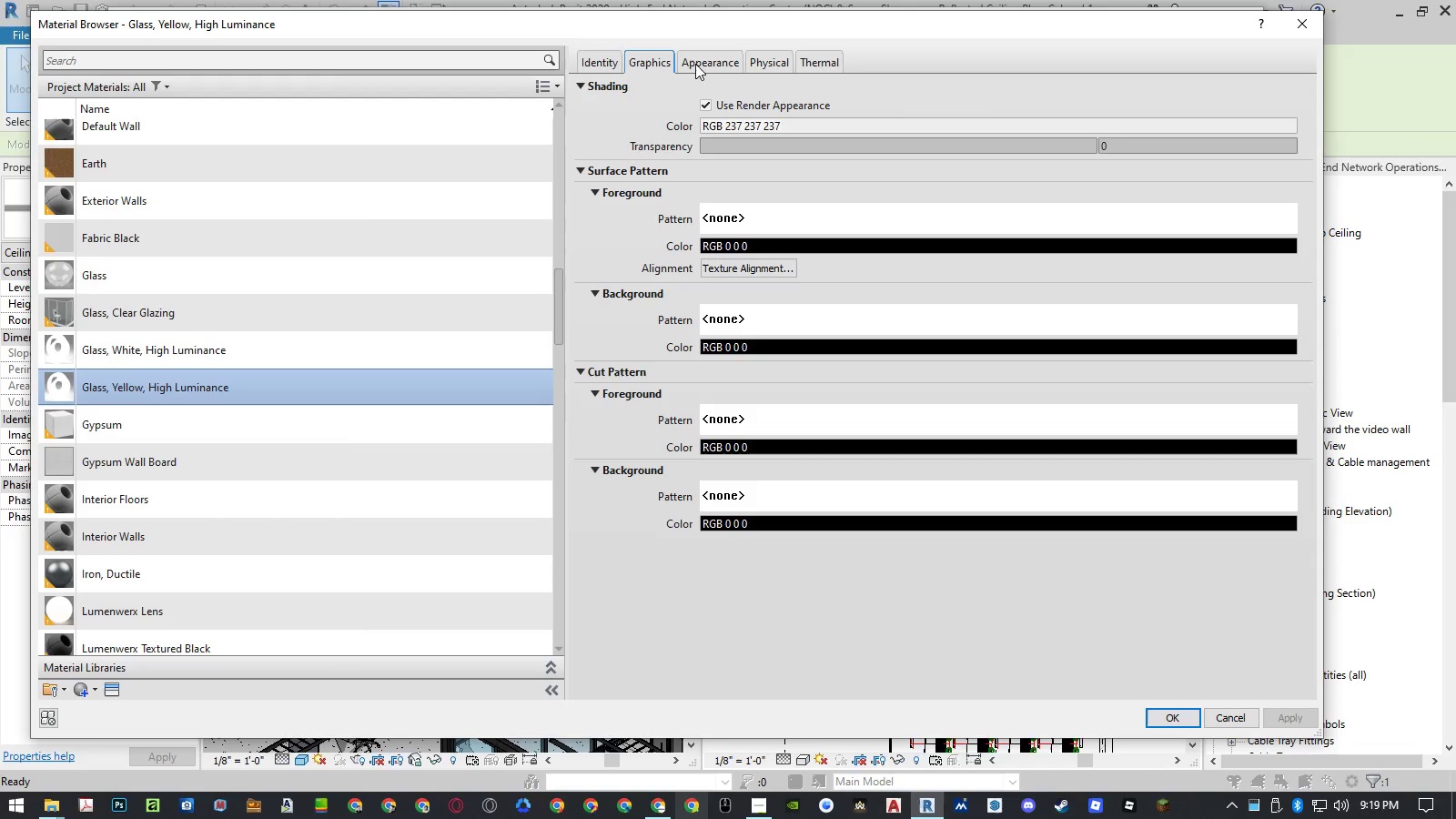 
left_click([695, 64])
 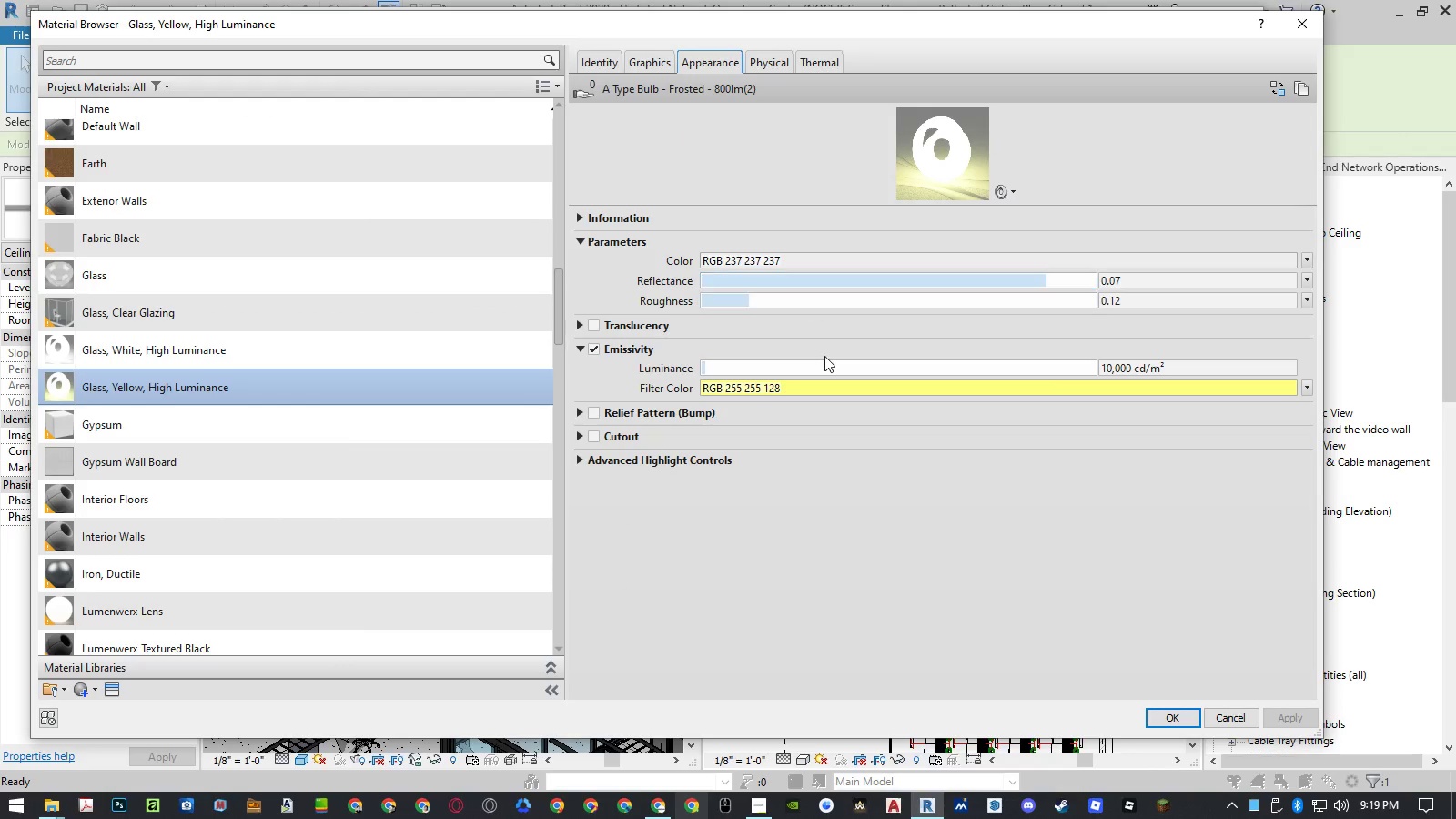 
left_click([828, 388])
 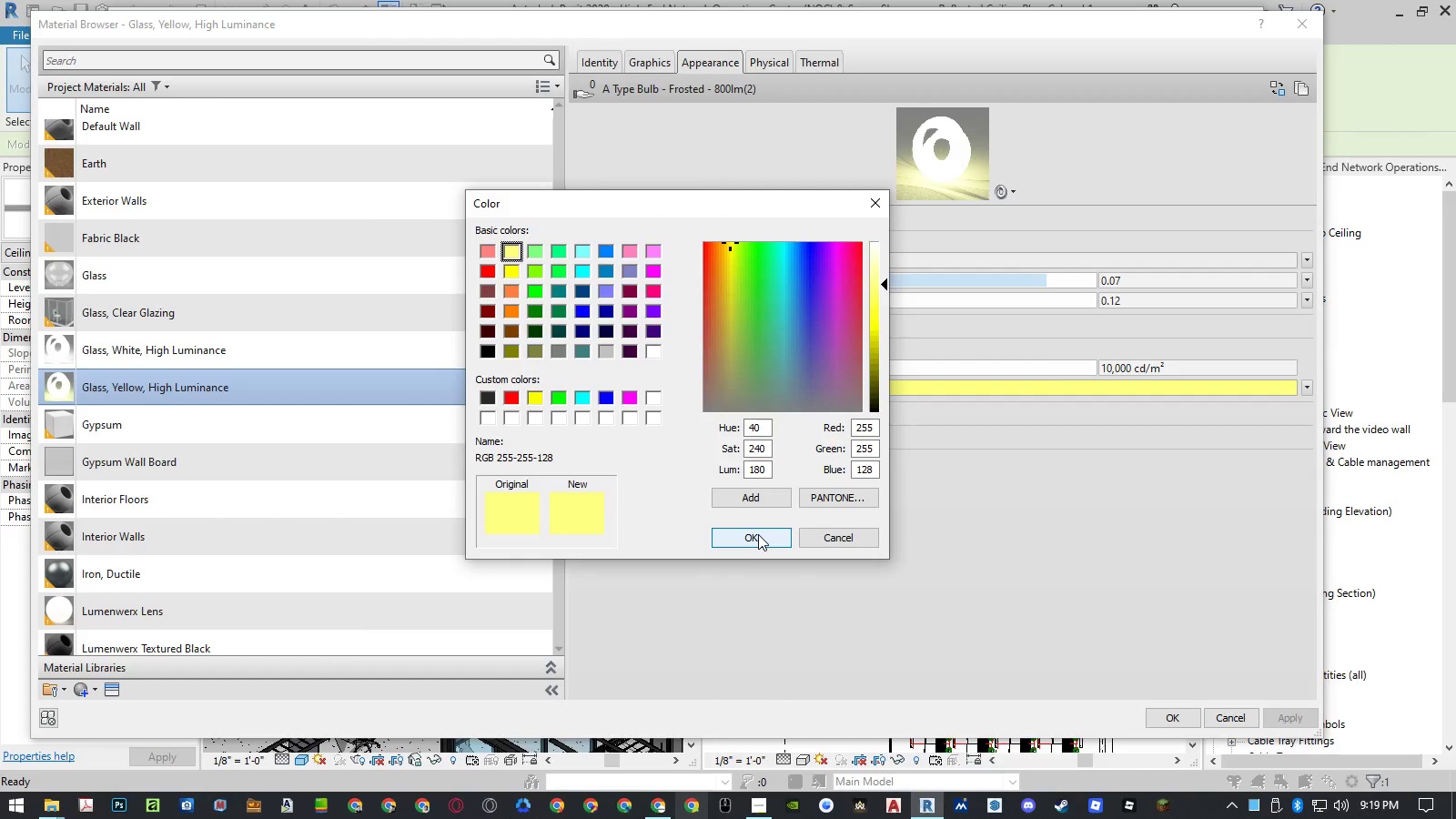 
left_click([828, 539])
 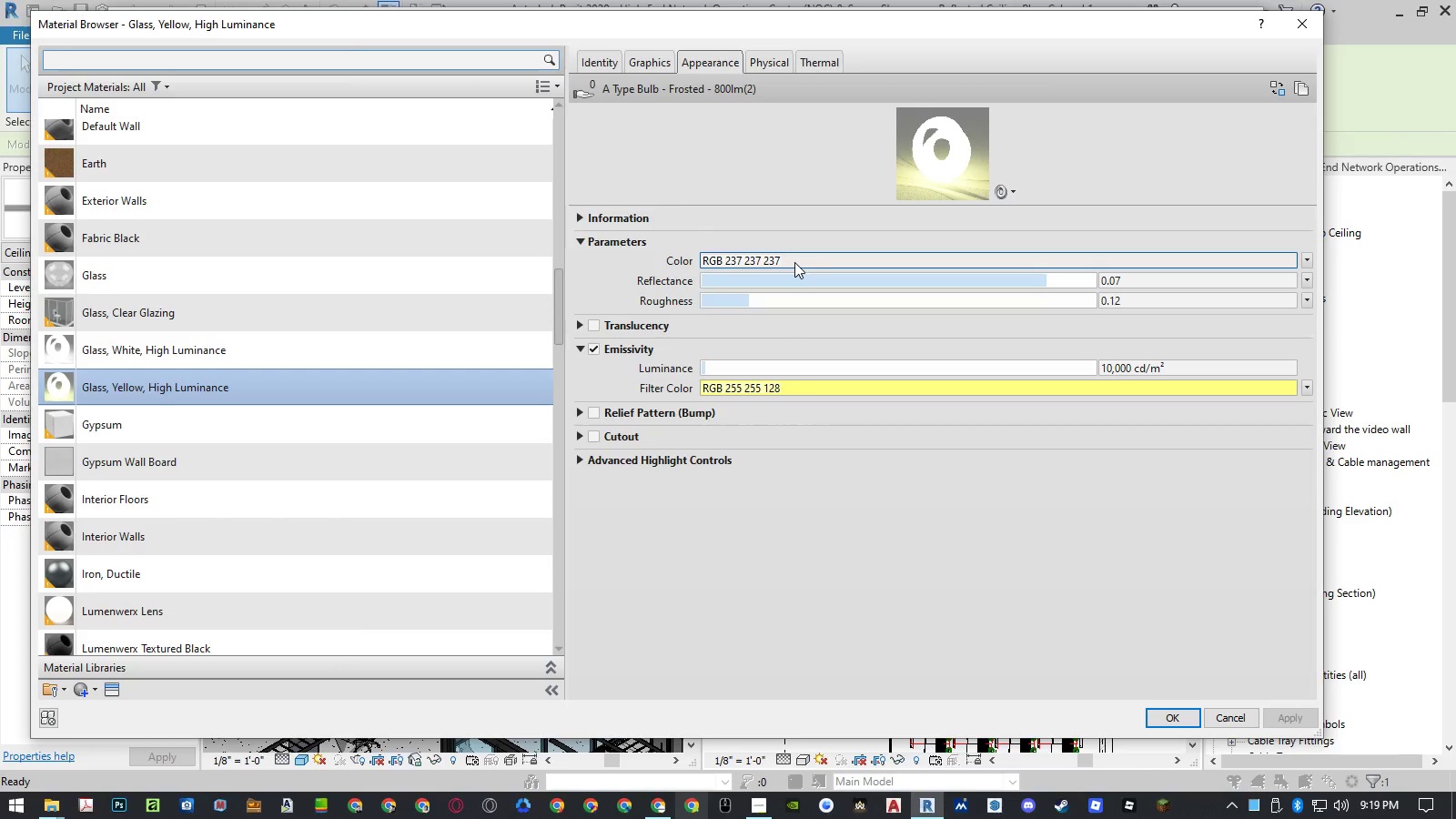 
left_click([794, 262])
 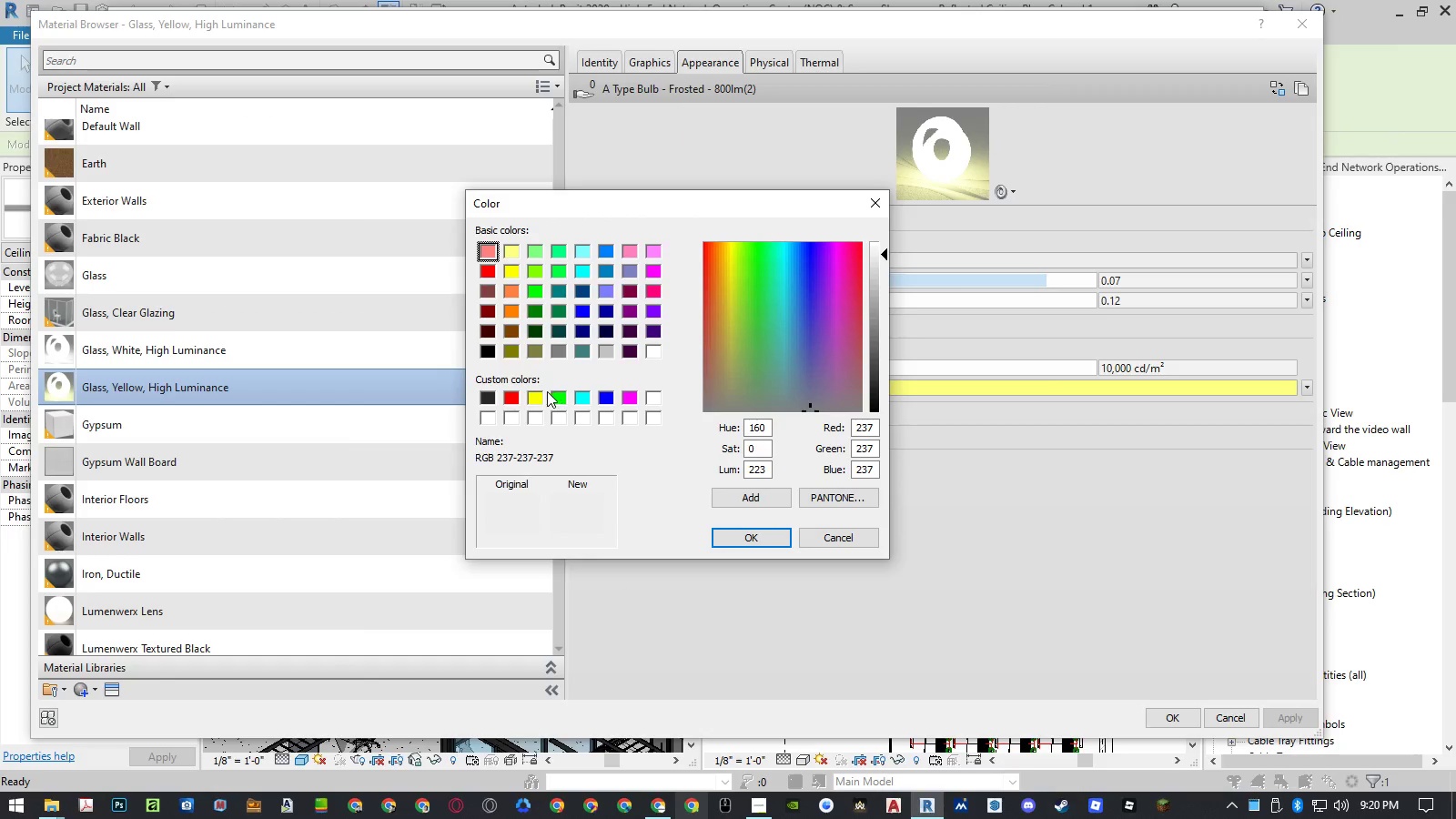 
left_click([508, 250])
 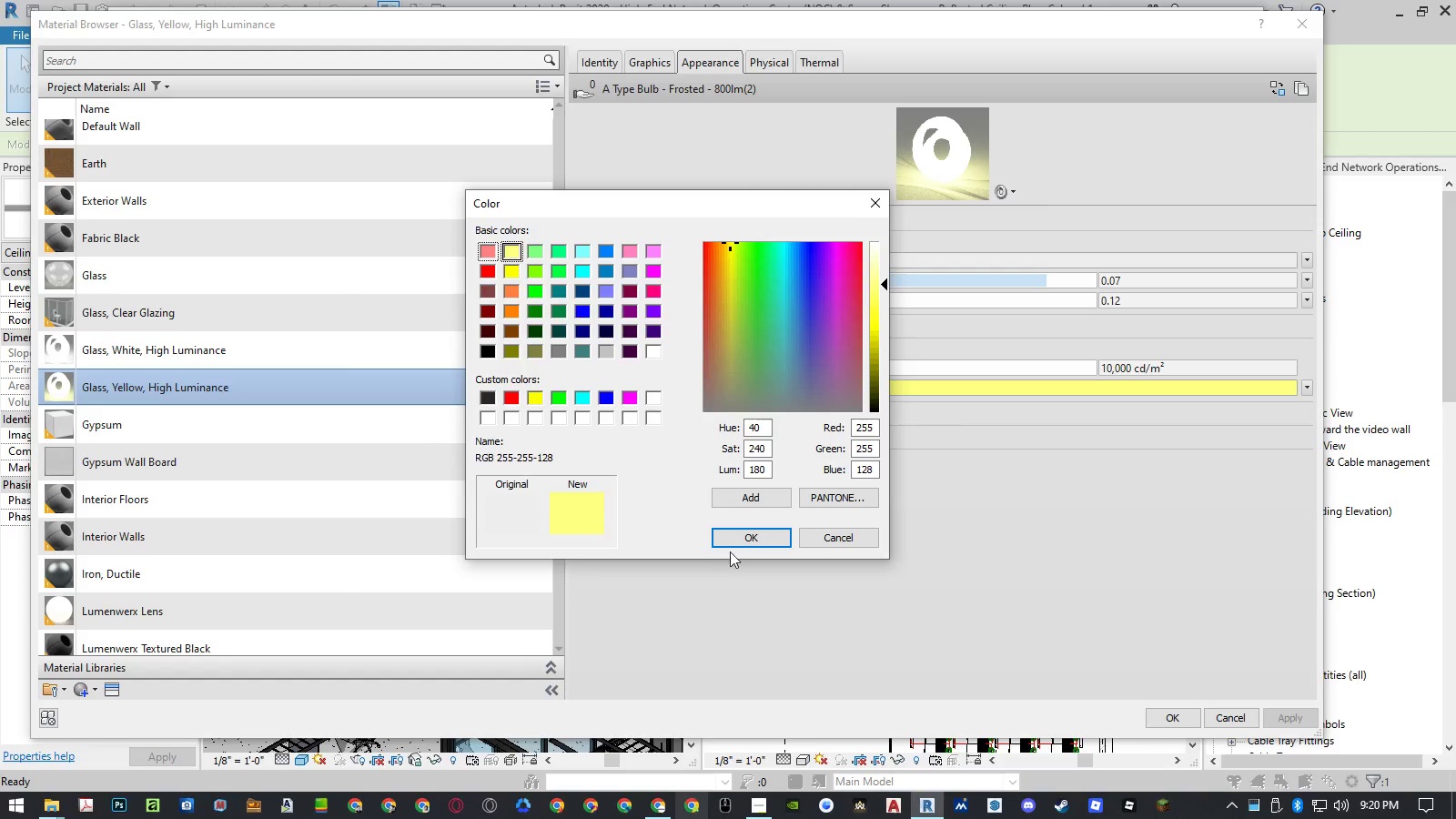 
left_click([732, 547])
 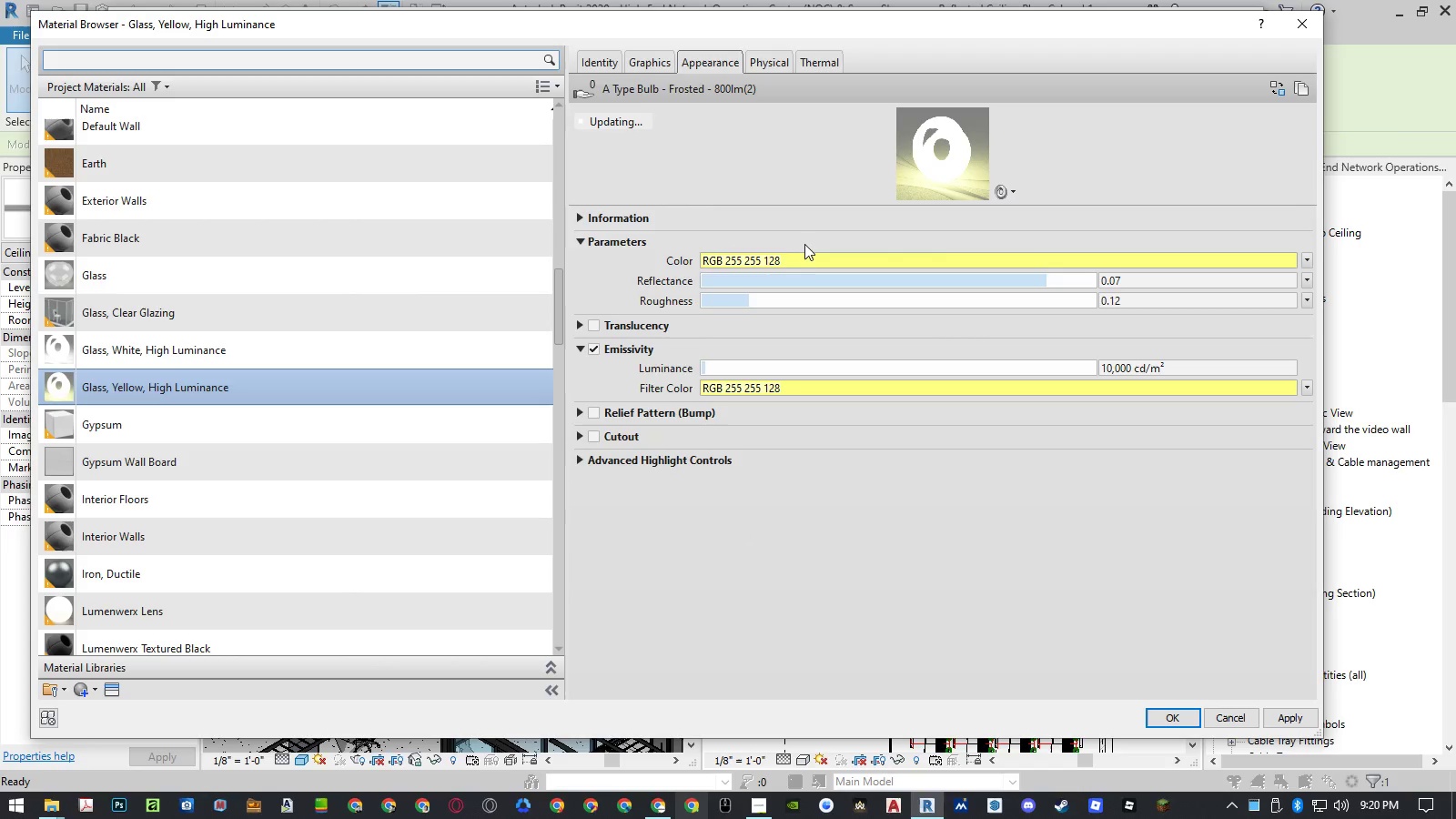 
left_click([805, 258])
 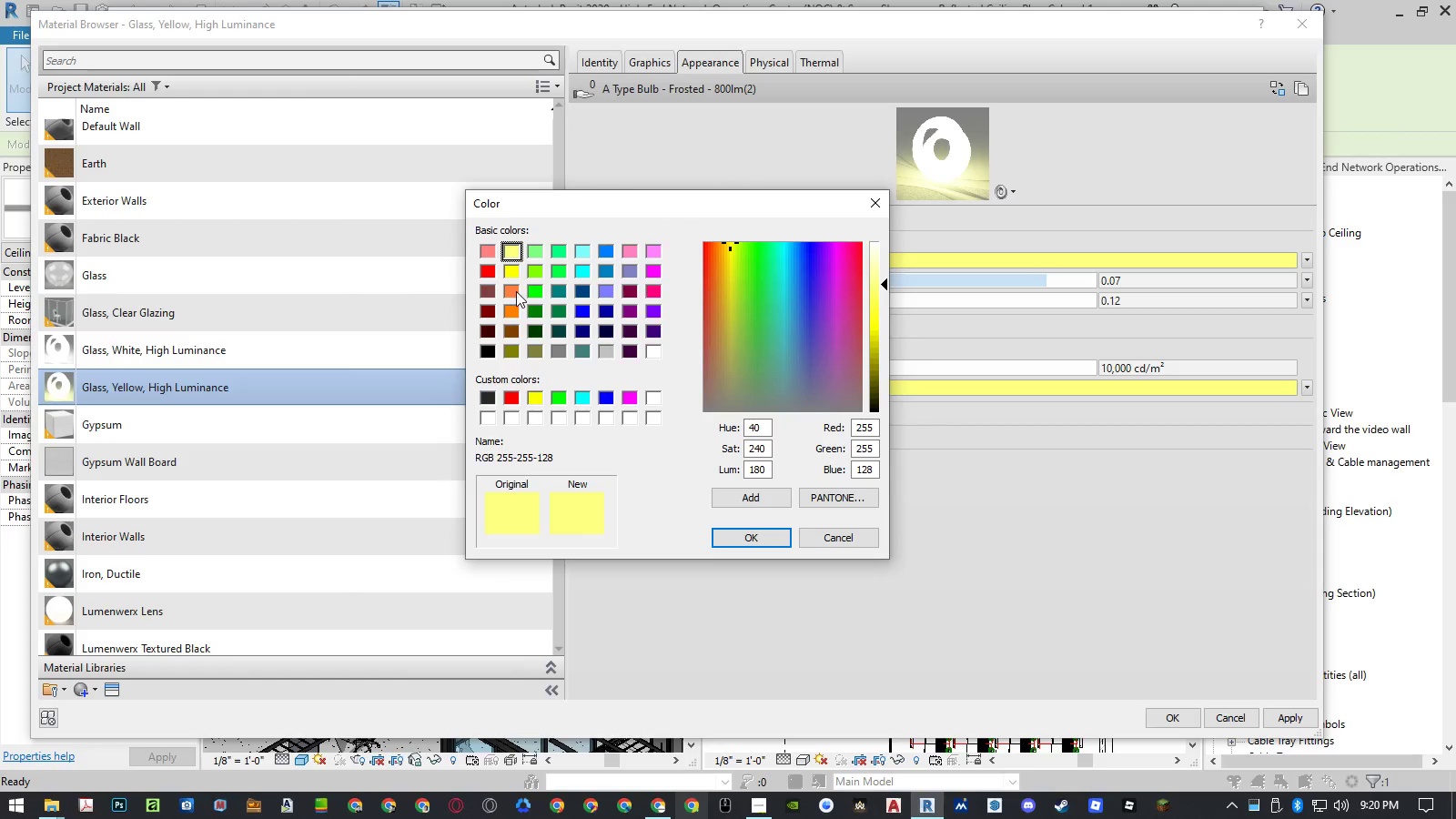 
left_click([833, 531])
 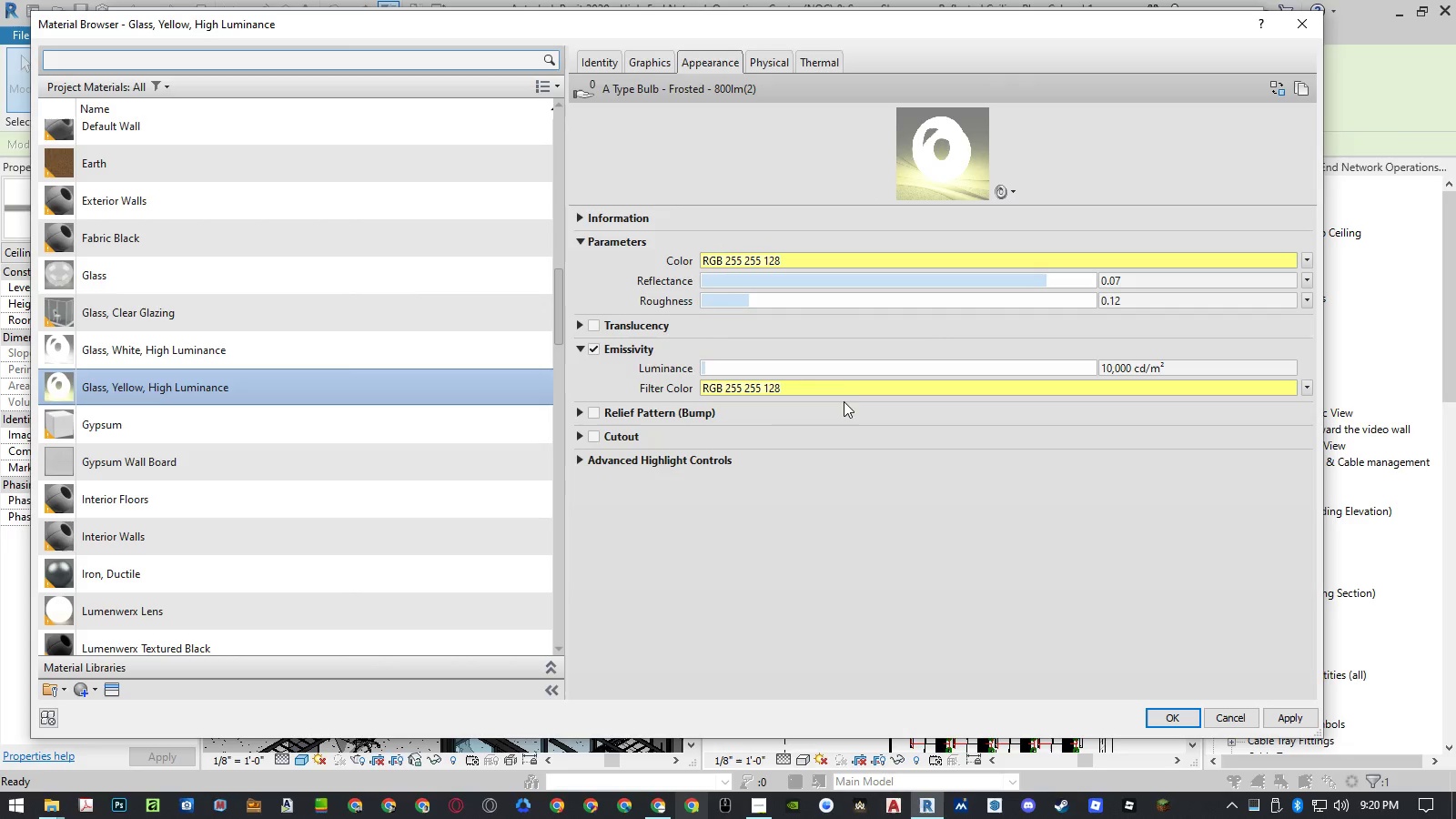 
left_click([844, 385])
 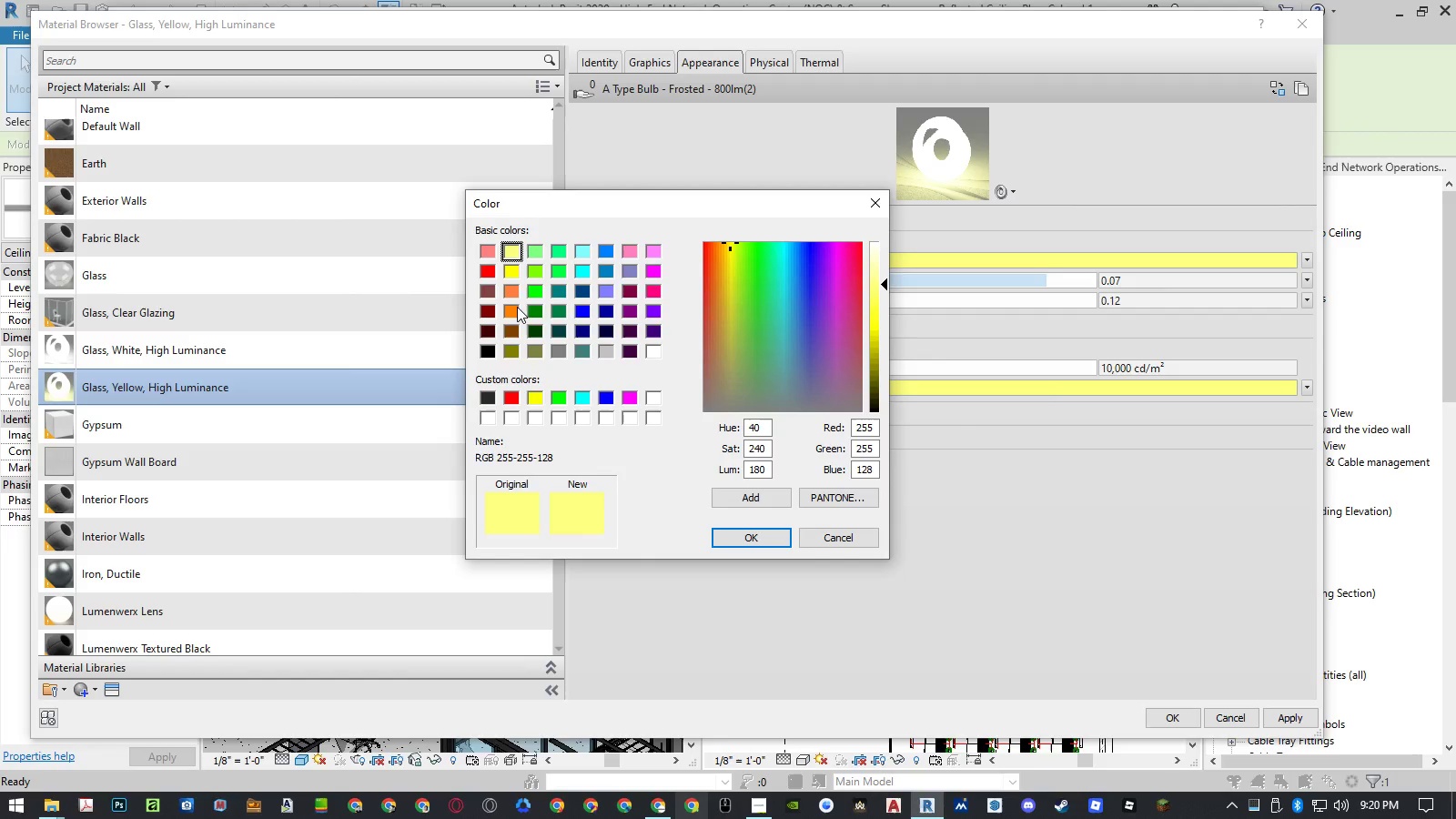 
left_click([509, 293])
 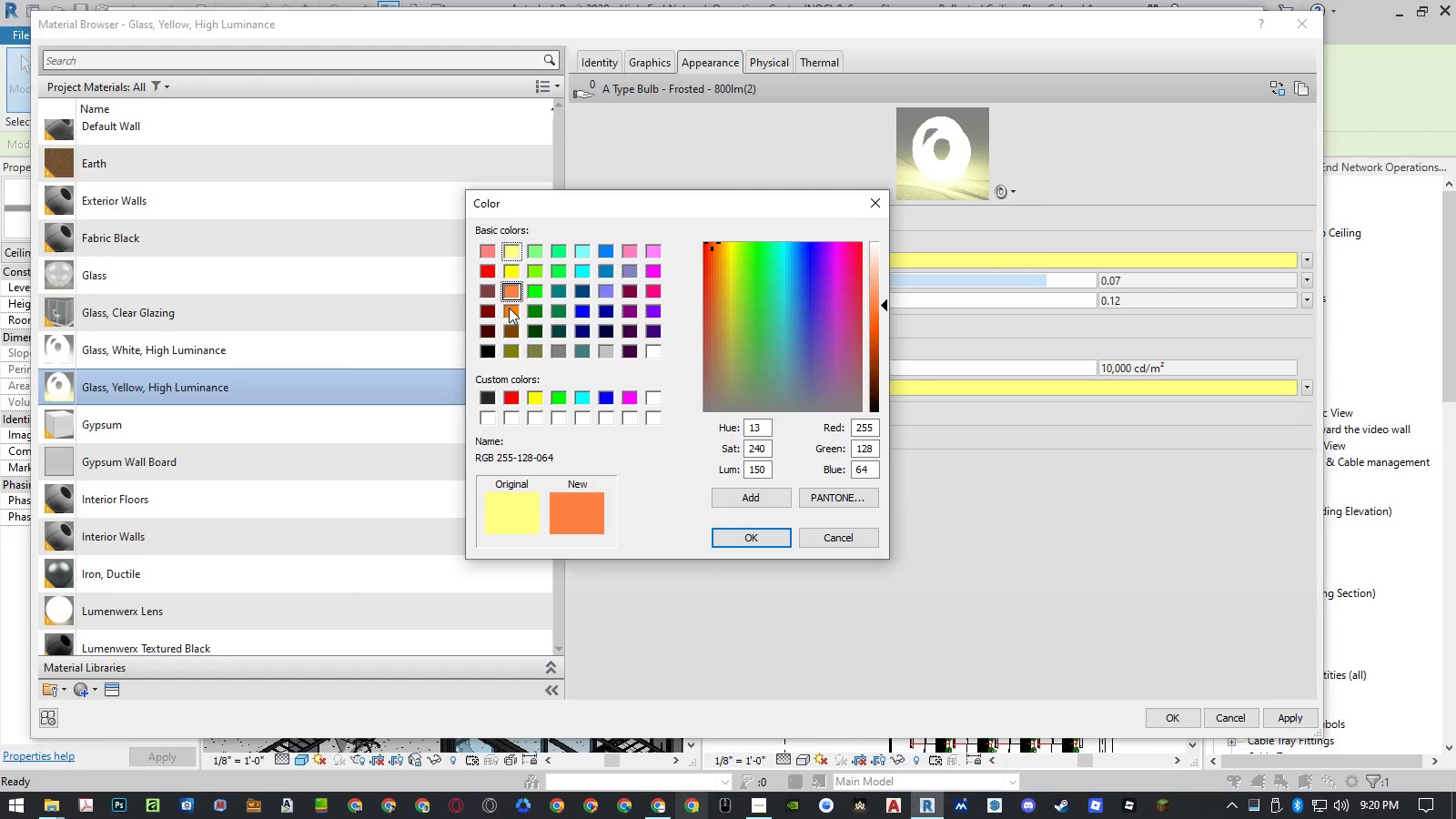 
left_click([509, 308])
 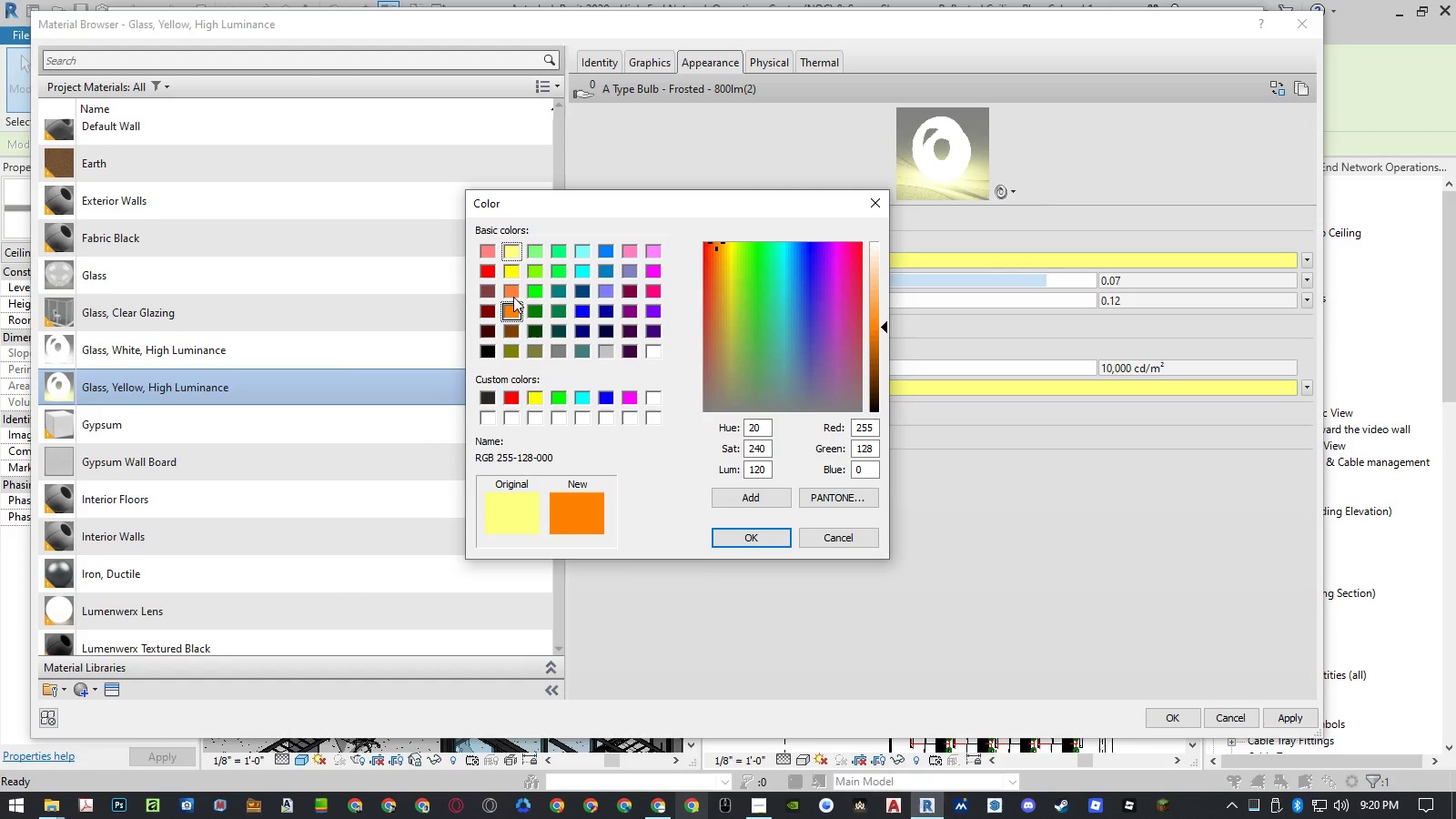 
left_click([513, 297])
 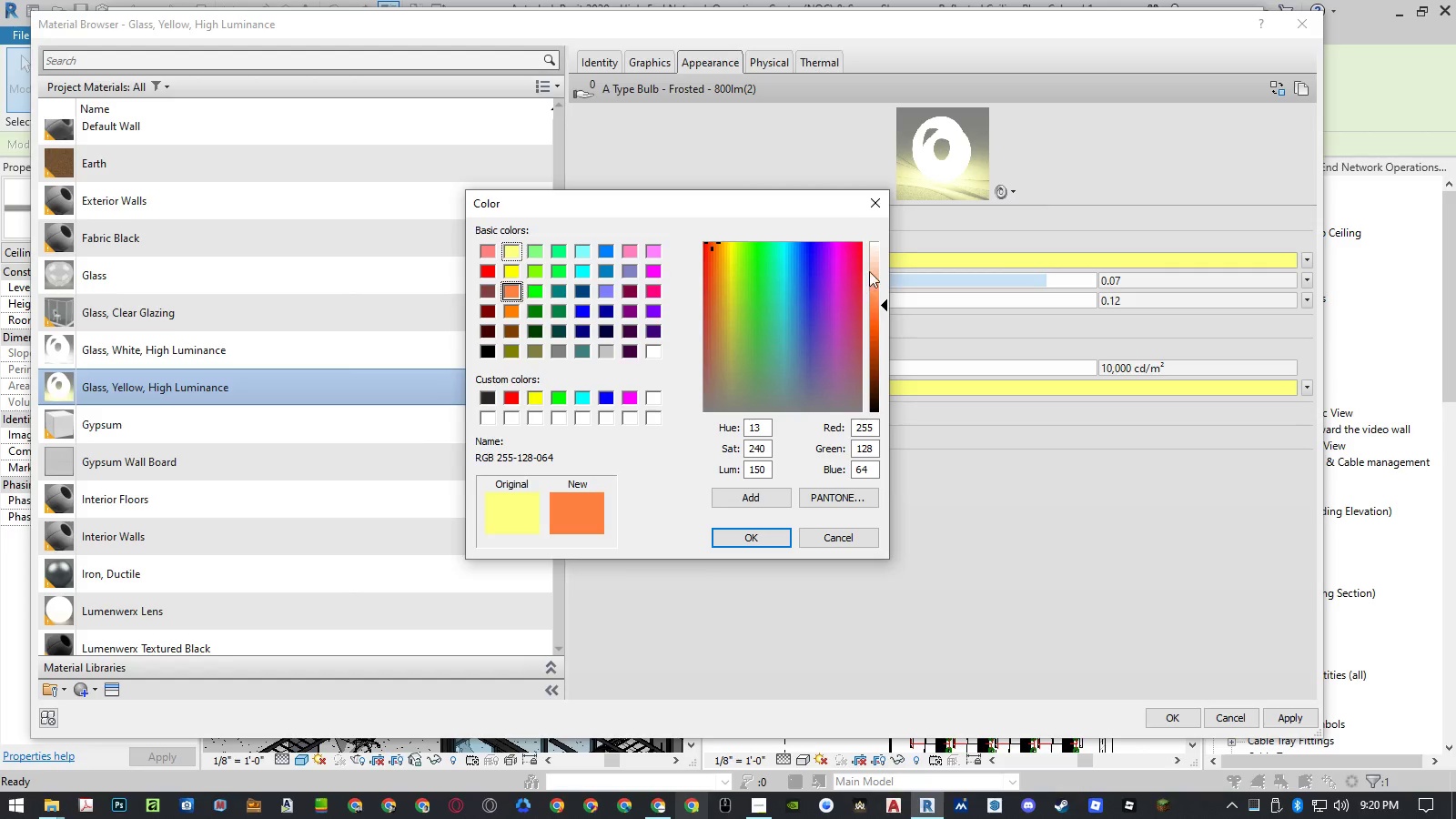 
left_click_drag(start_coordinate=[870, 270], to_coordinate=[879, 270])
 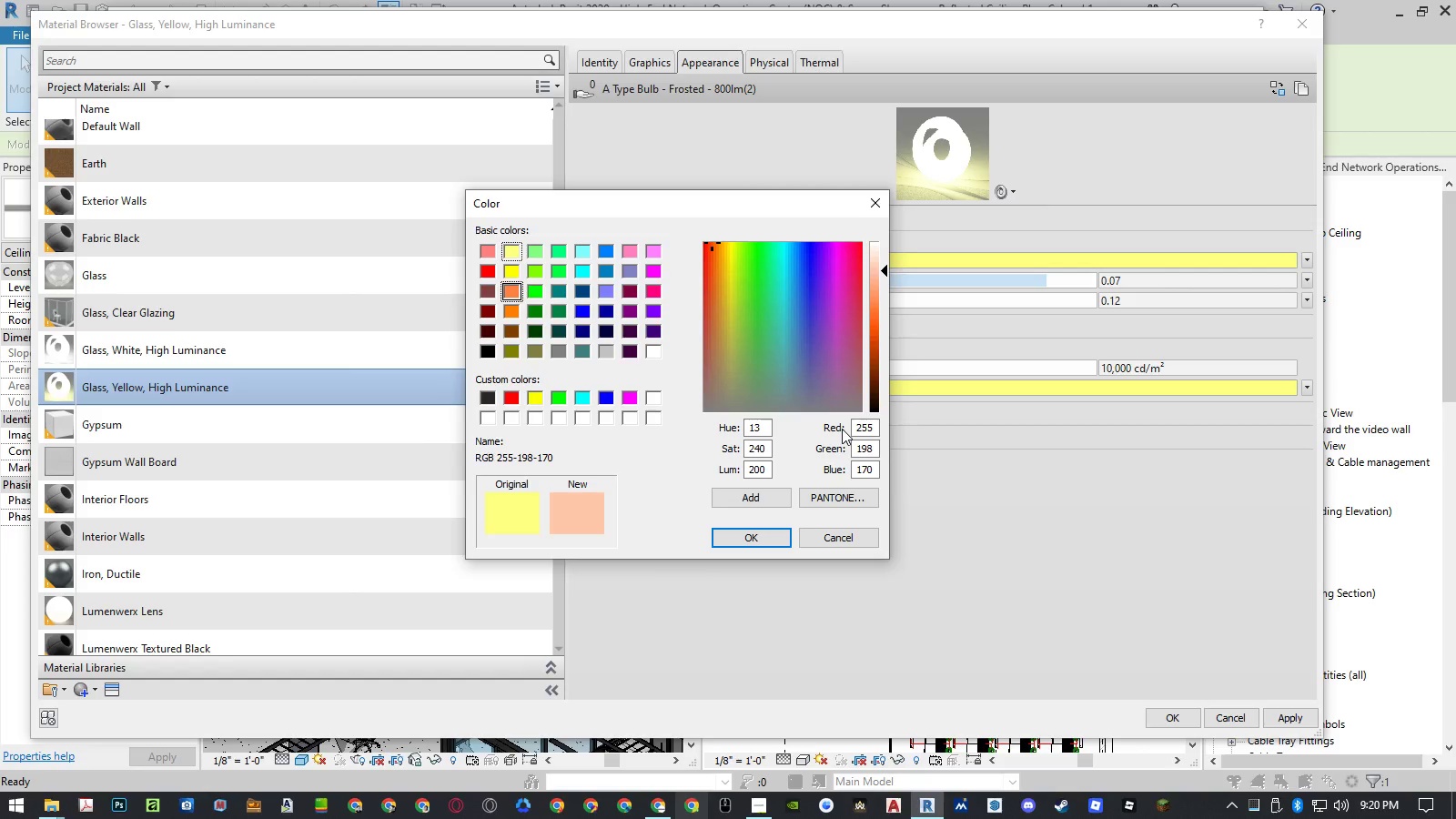 
left_click_drag(start_coordinate=[875, 446], to_coordinate=[854, 450])
 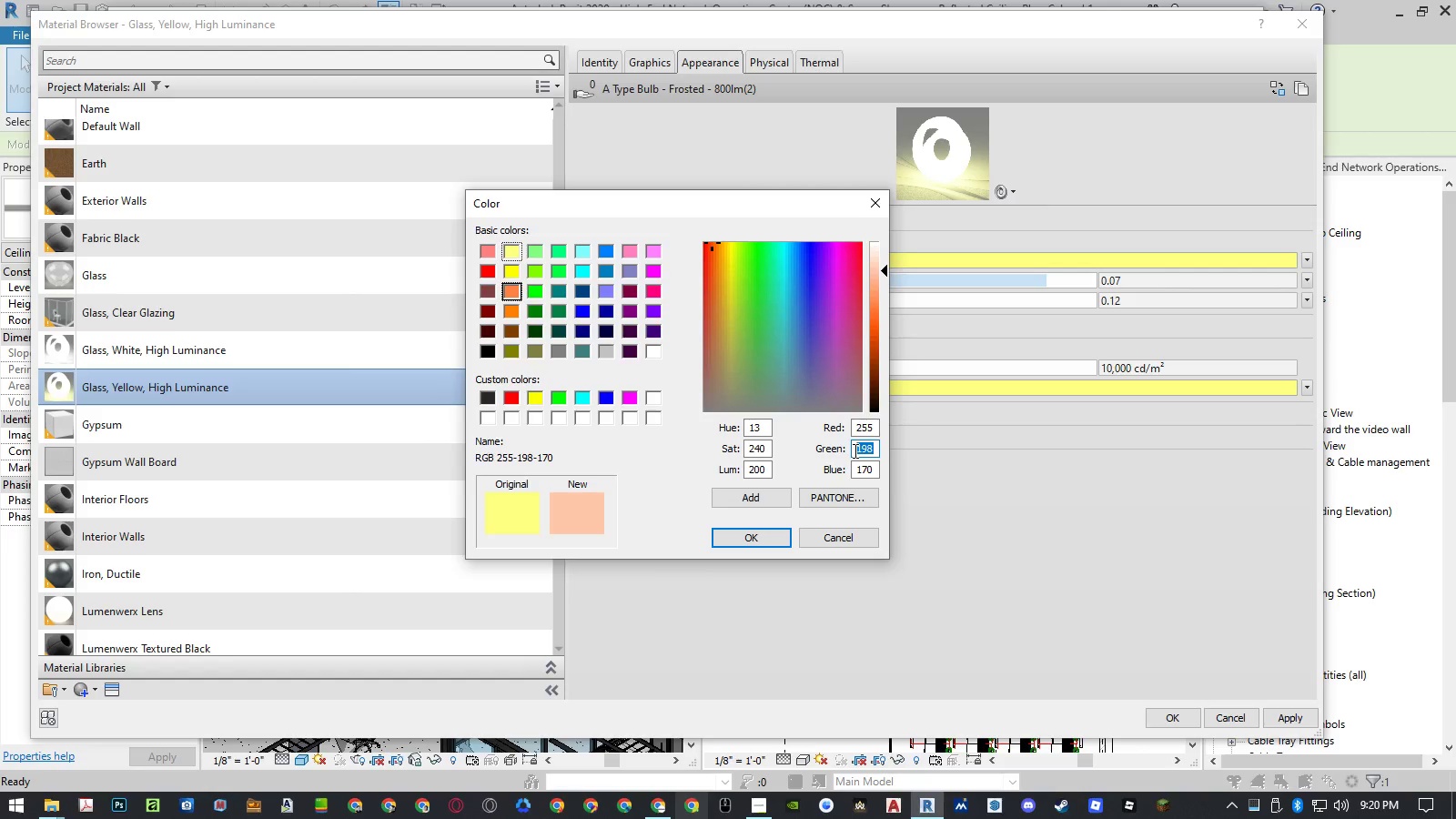 
key(Numpad2)
 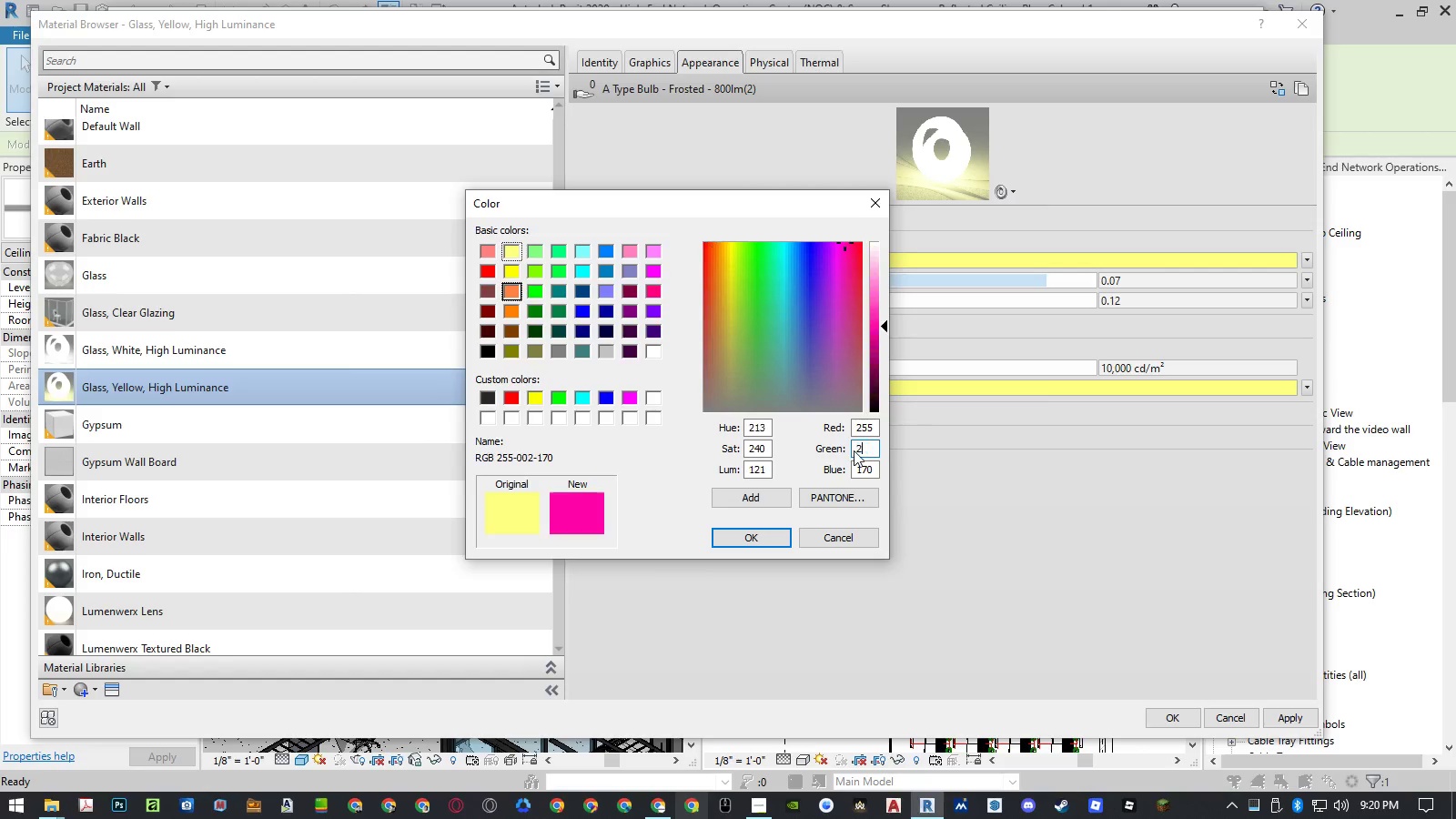 
key(Numpad0)
 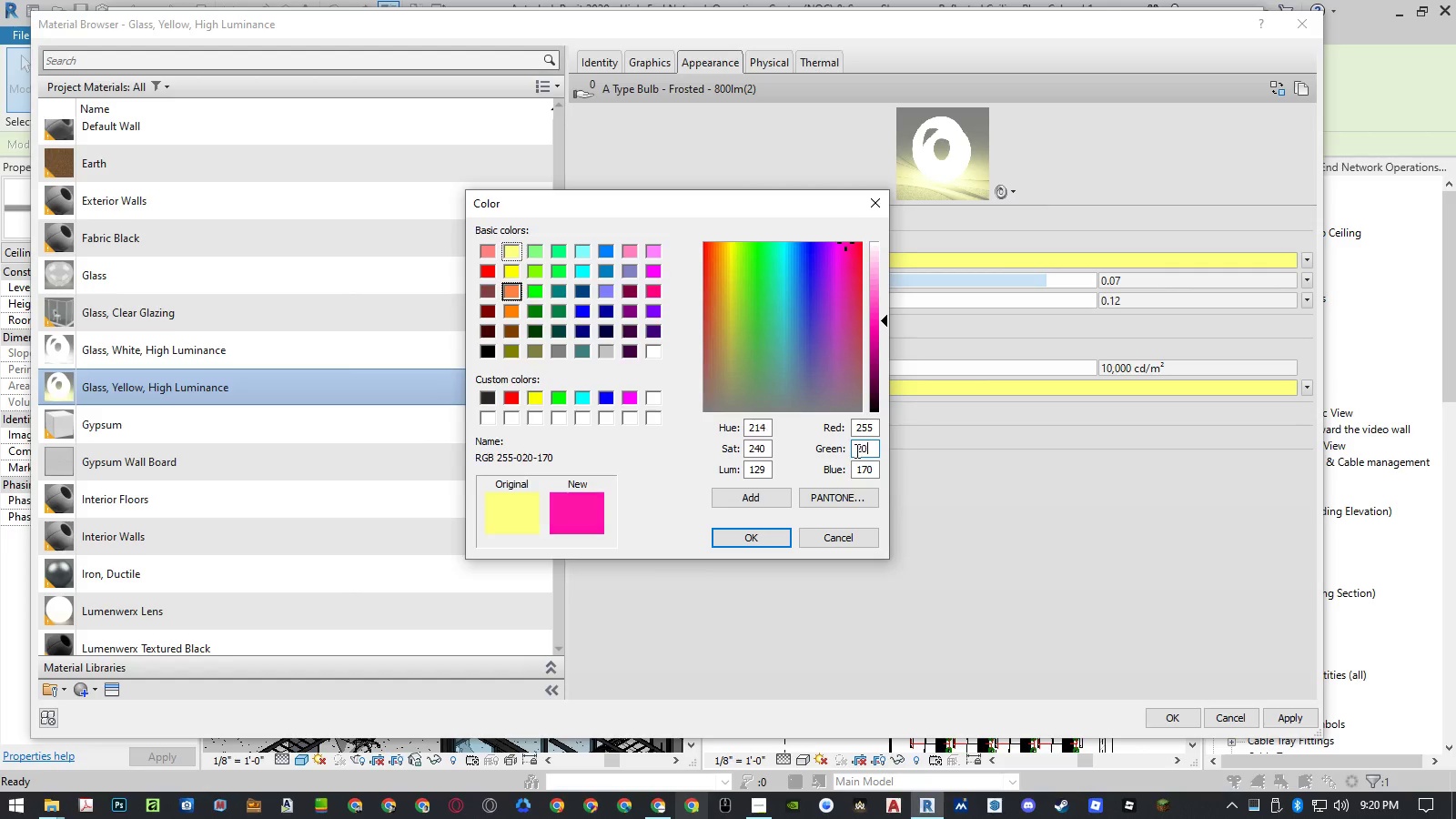 
key(Numpad0)
 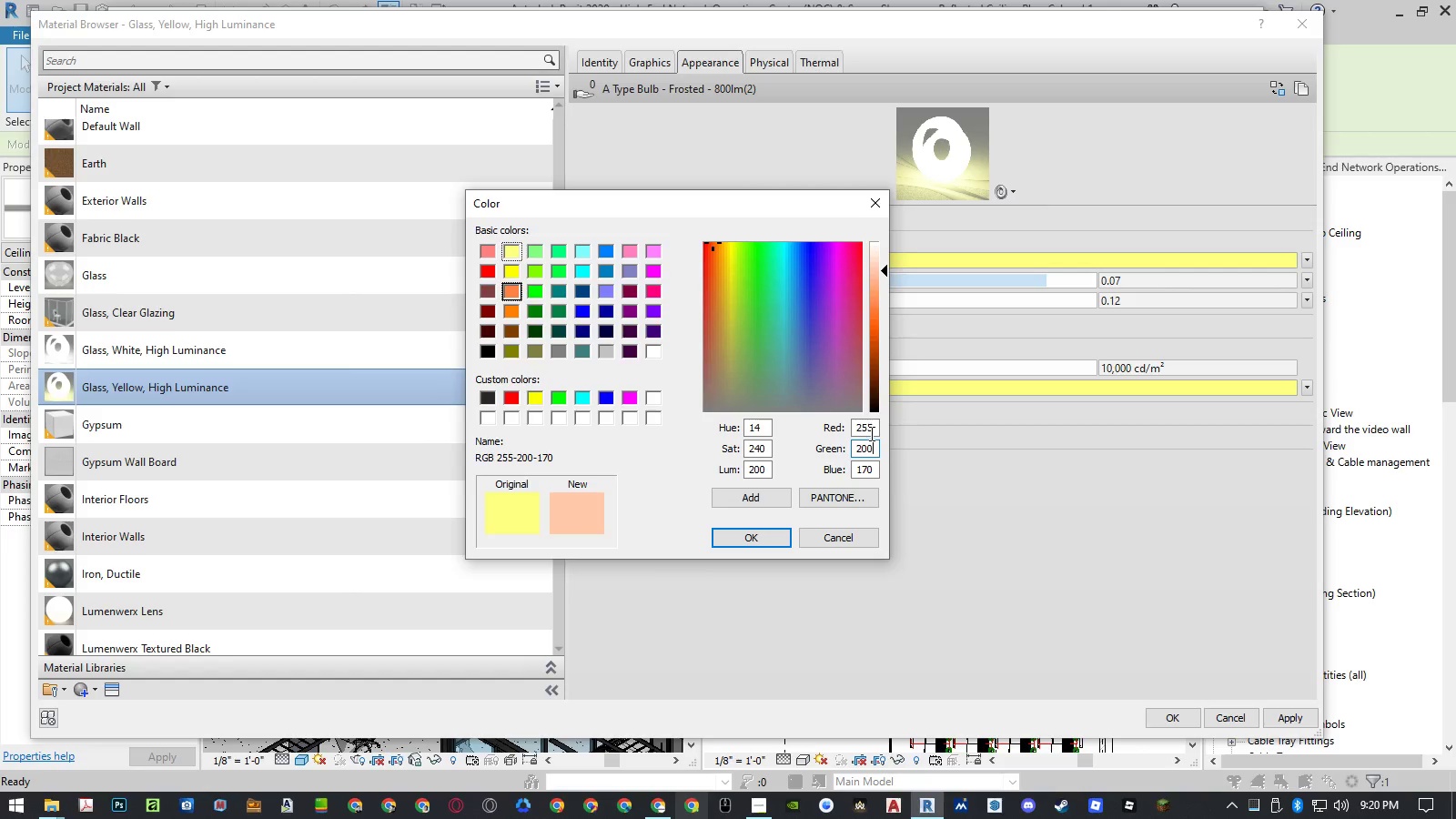 
left_click([871, 430])
 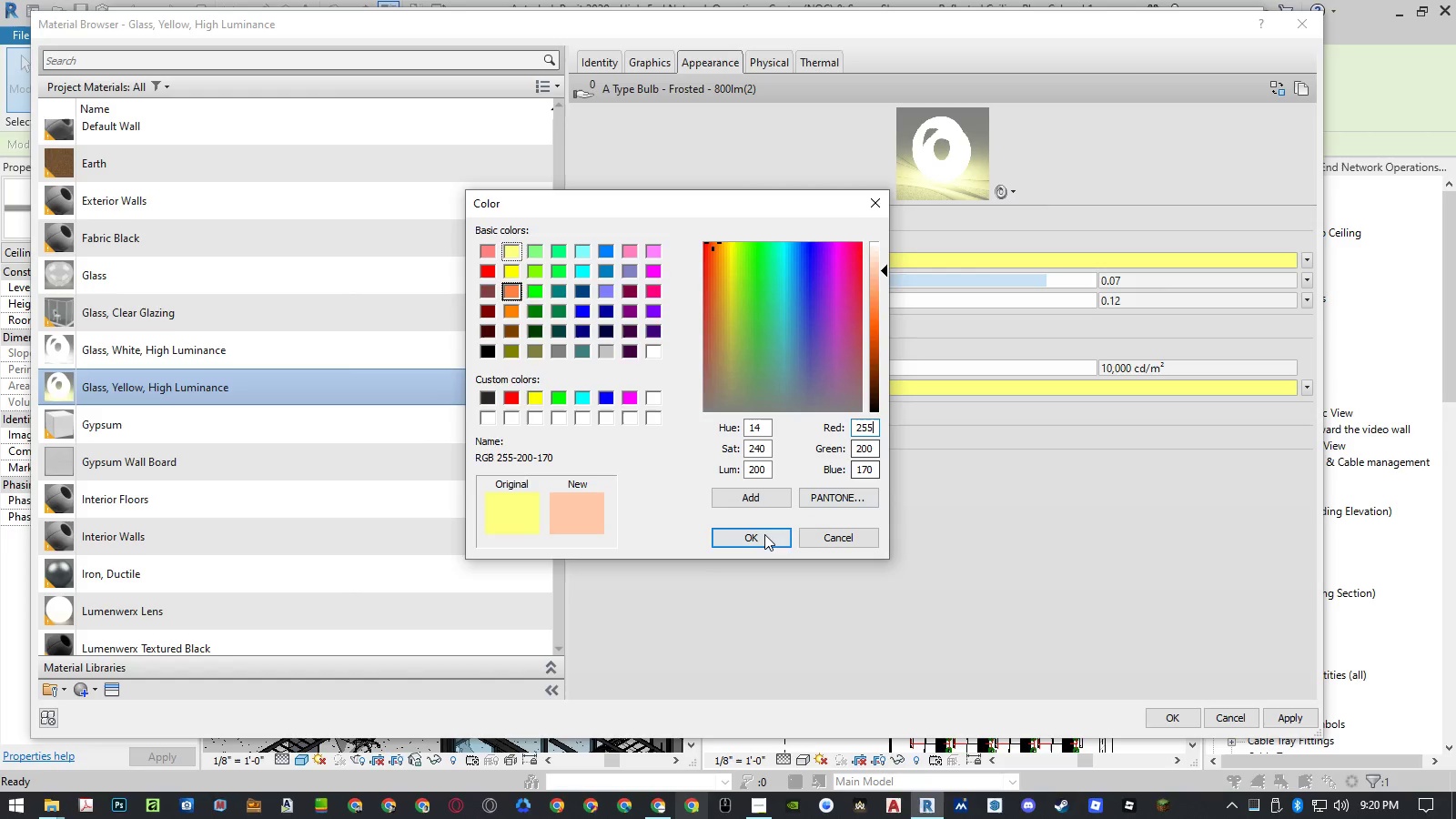 
left_click([753, 502])
 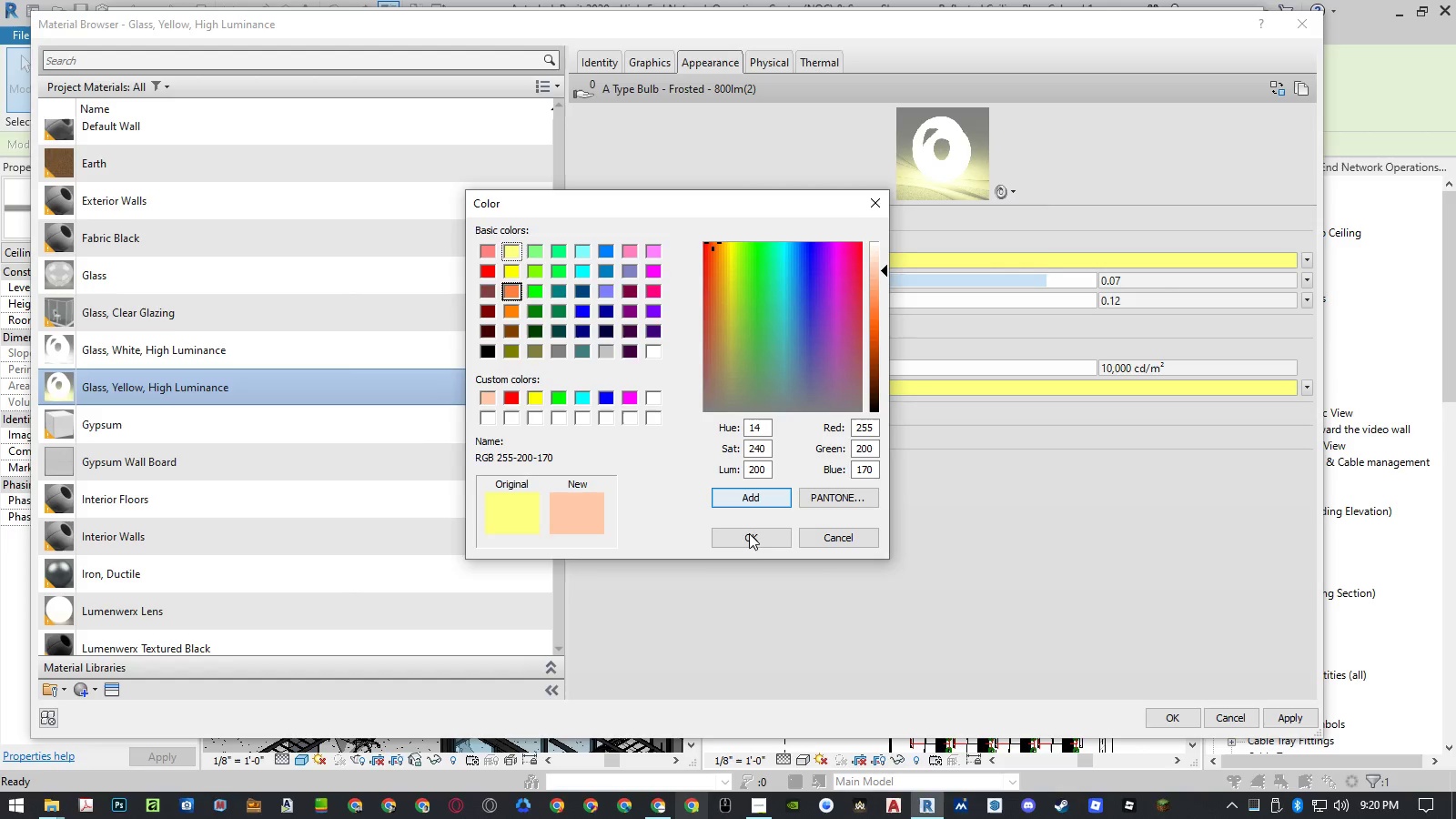 
left_click([749, 537])
 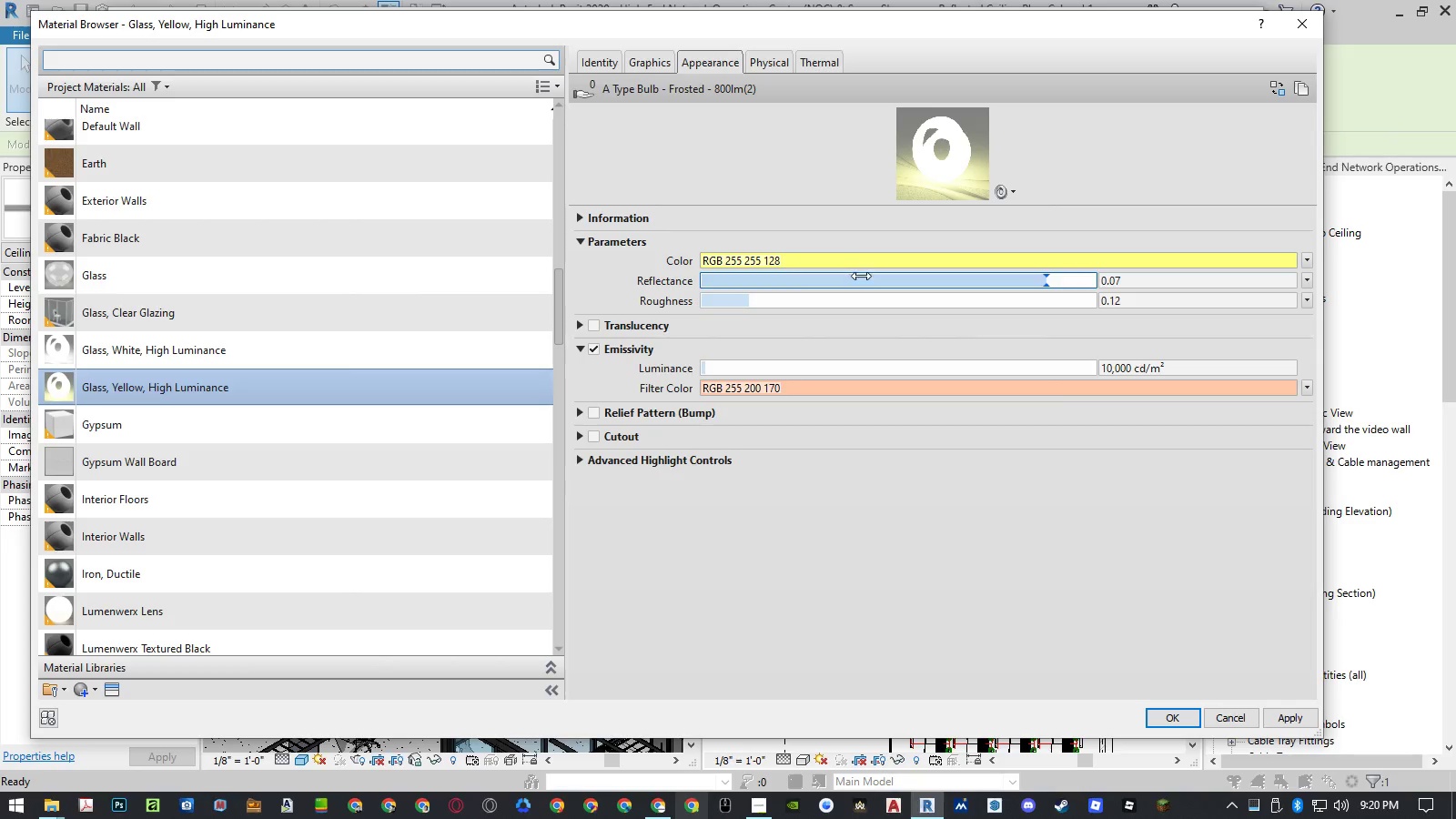 
left_click([863, 263])
 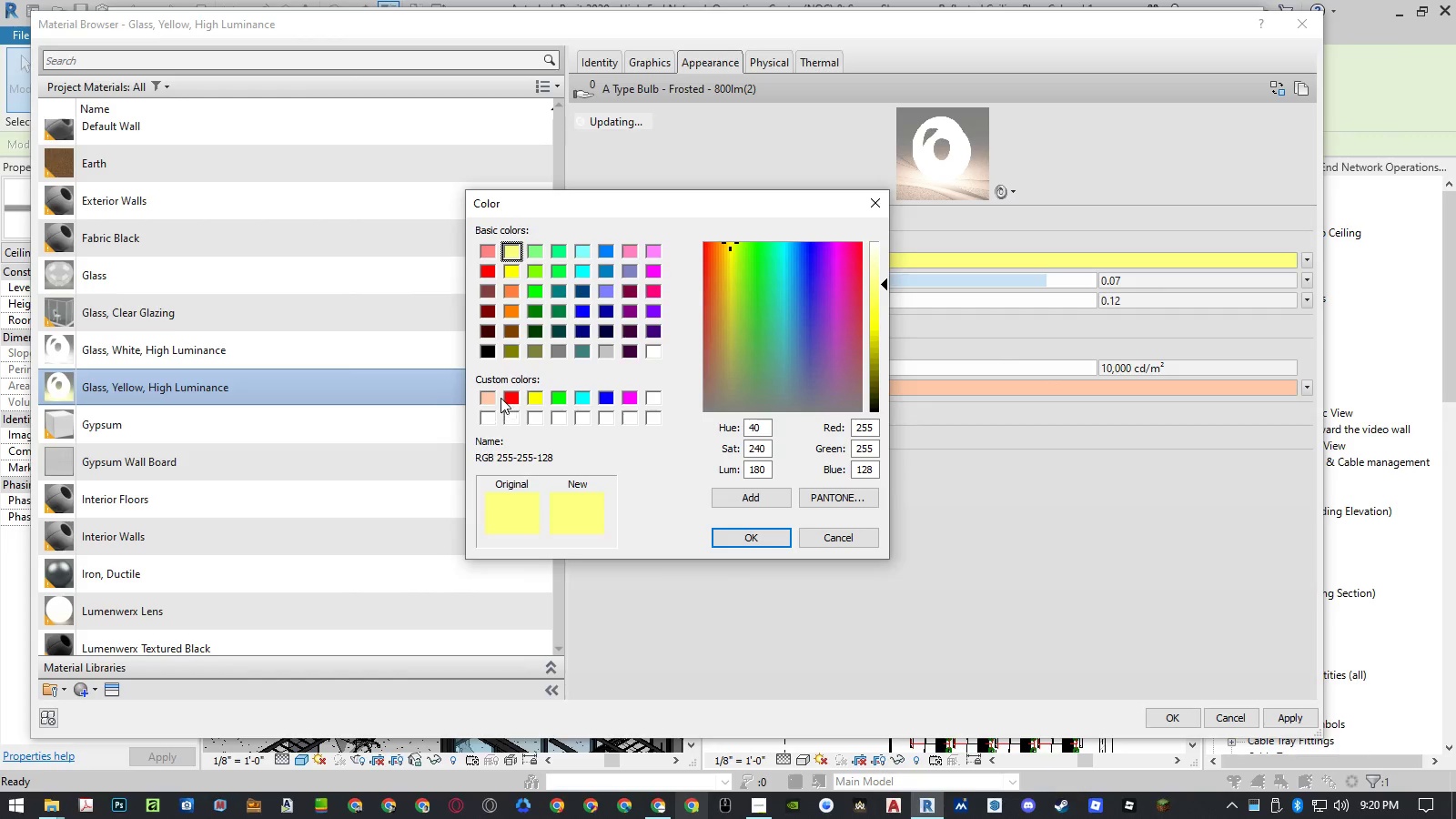 
left_click([491, 396])
 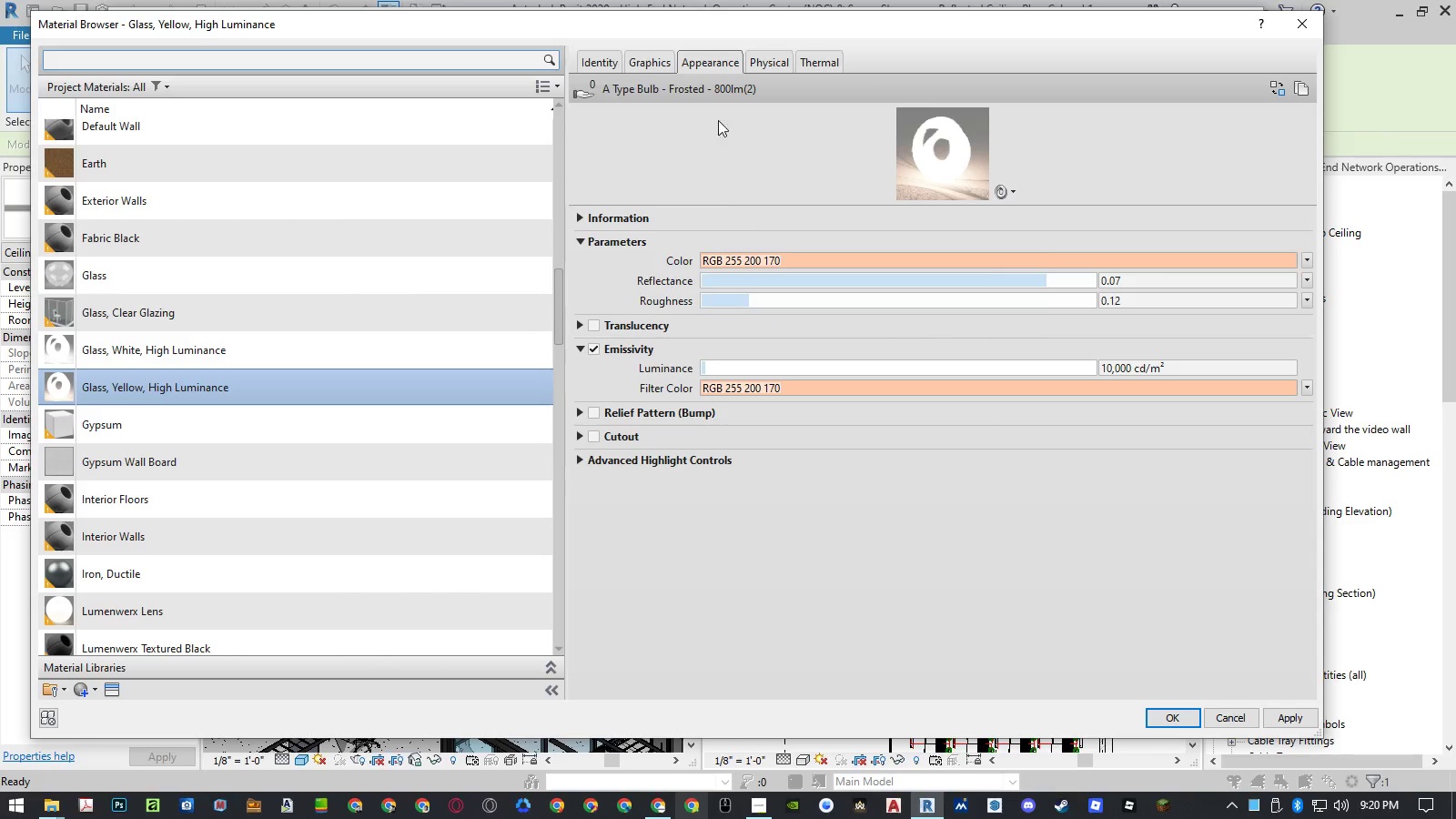 
left_click([659, 65])
 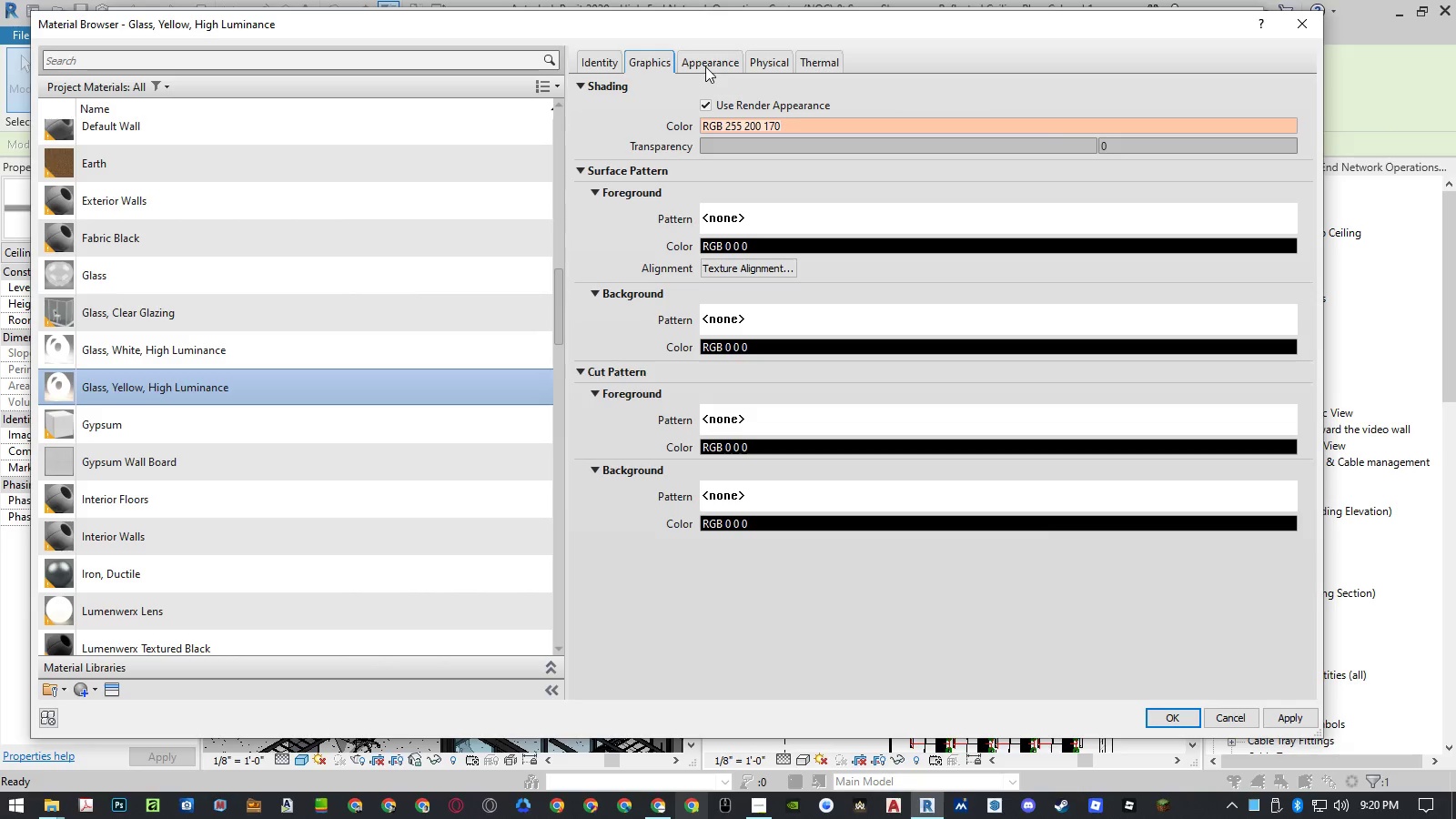 
left_click([705, 66])
 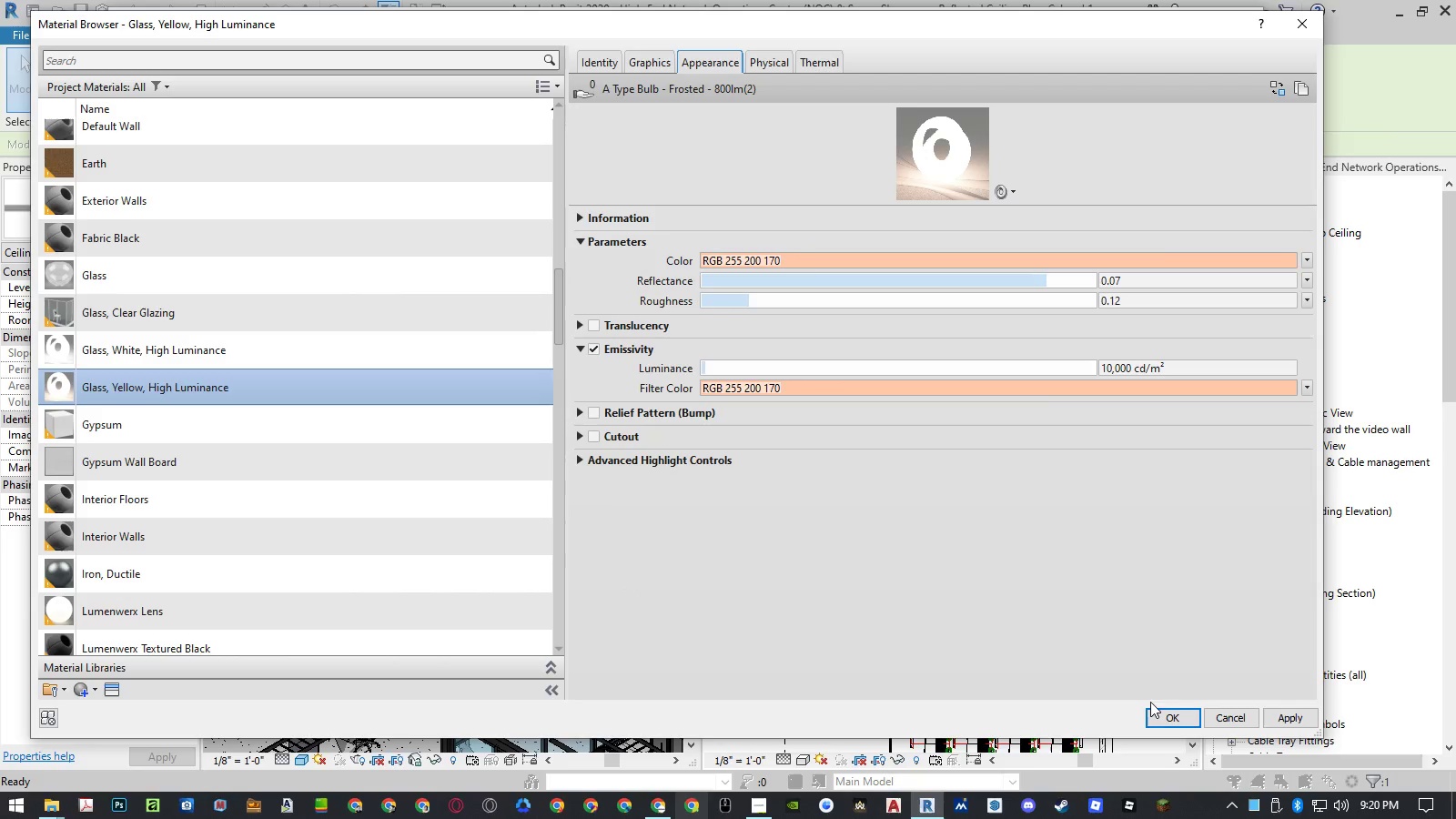 
left_click([1160, 713])
 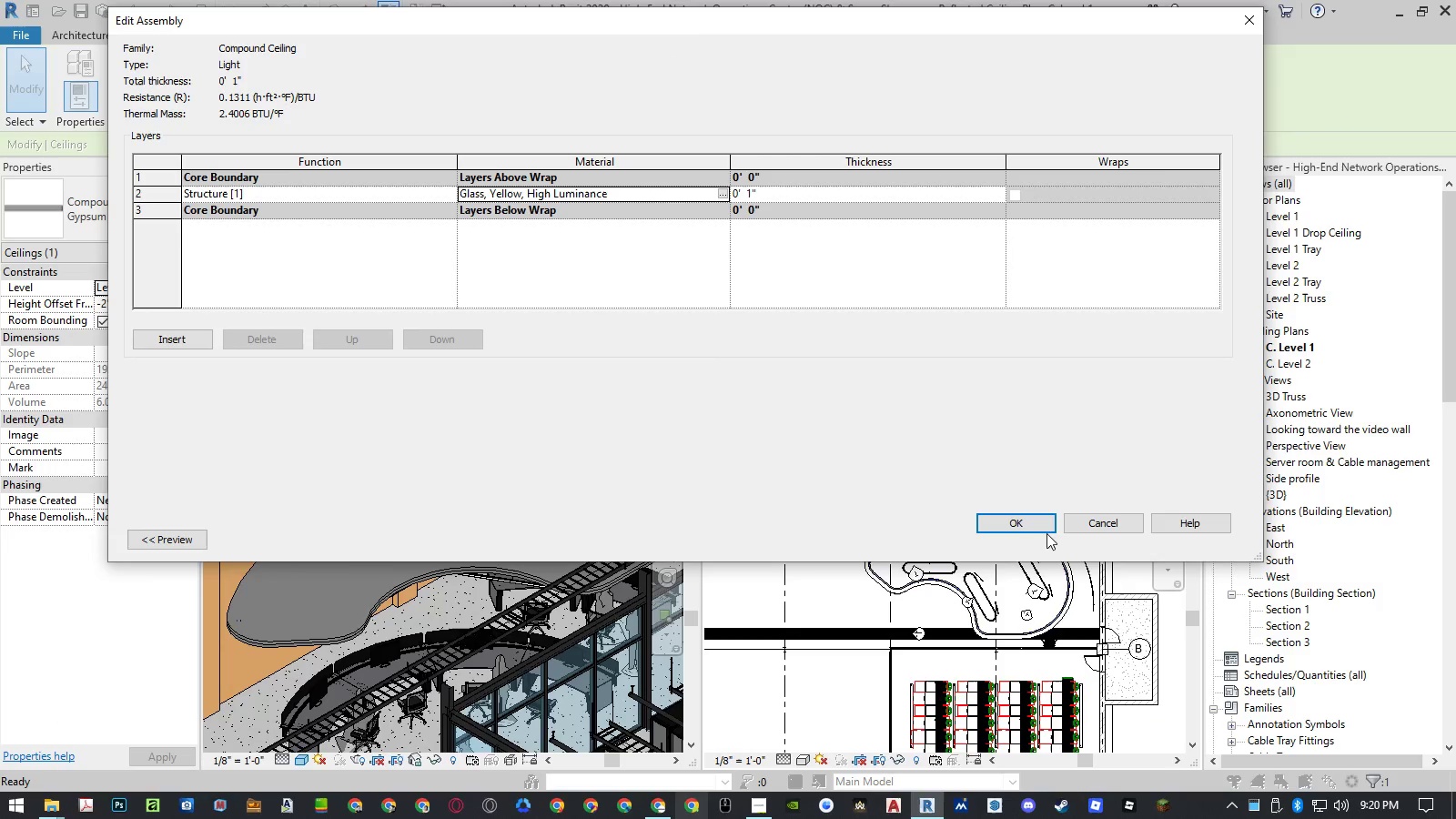 
left_click([1027, 524])
 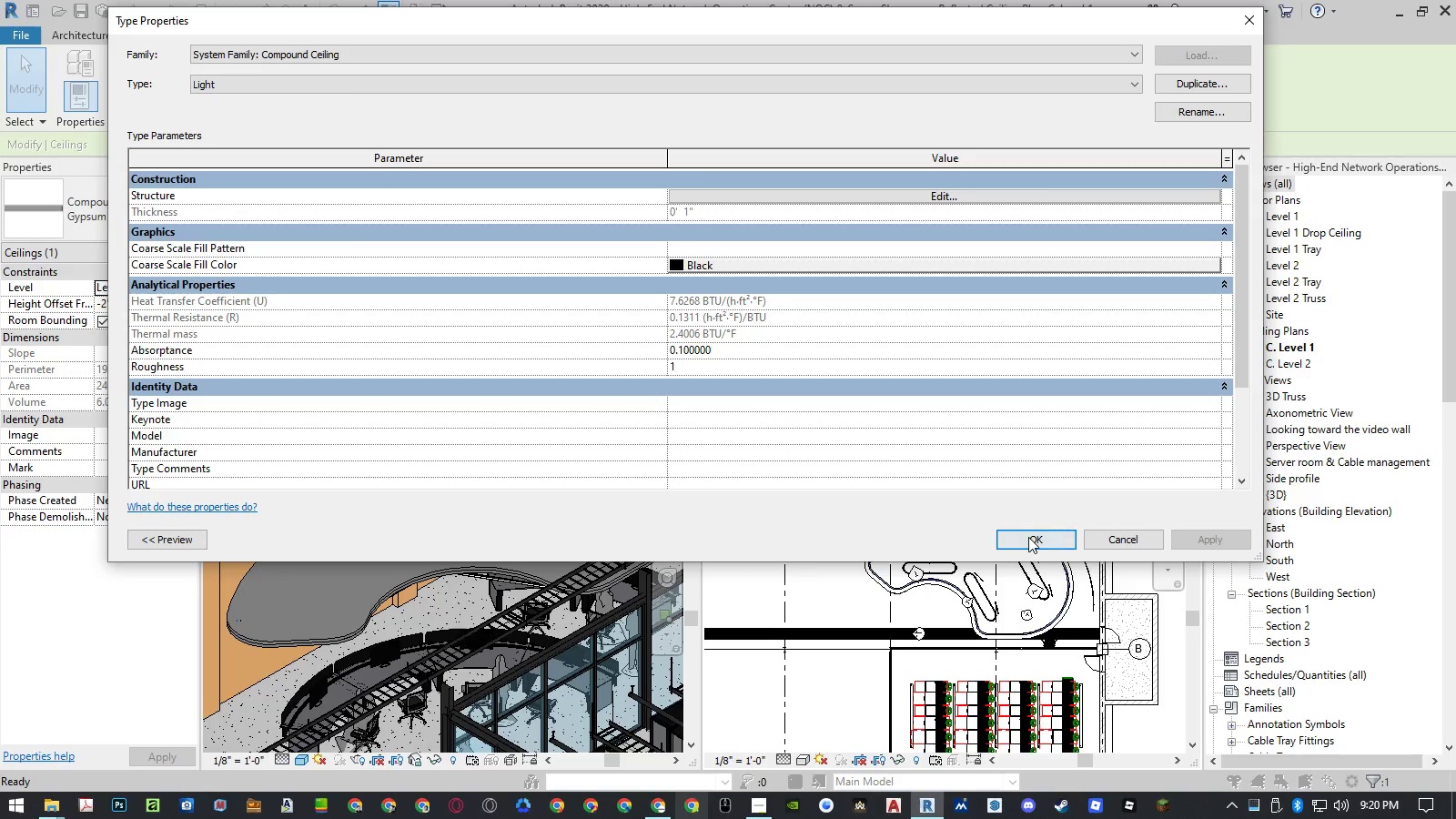 
left_click([1028, 537])
 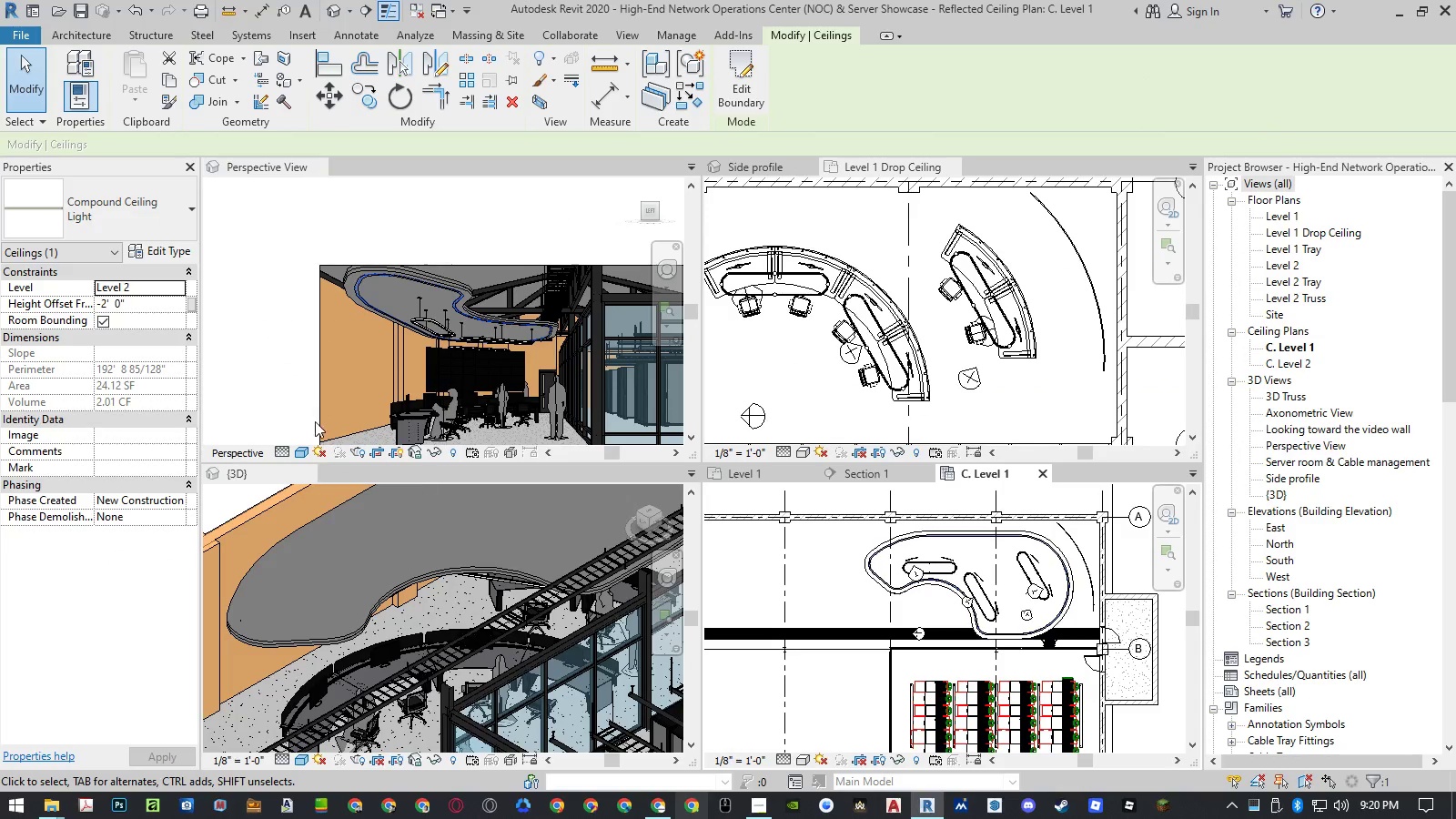 
left_click([152, 302])
 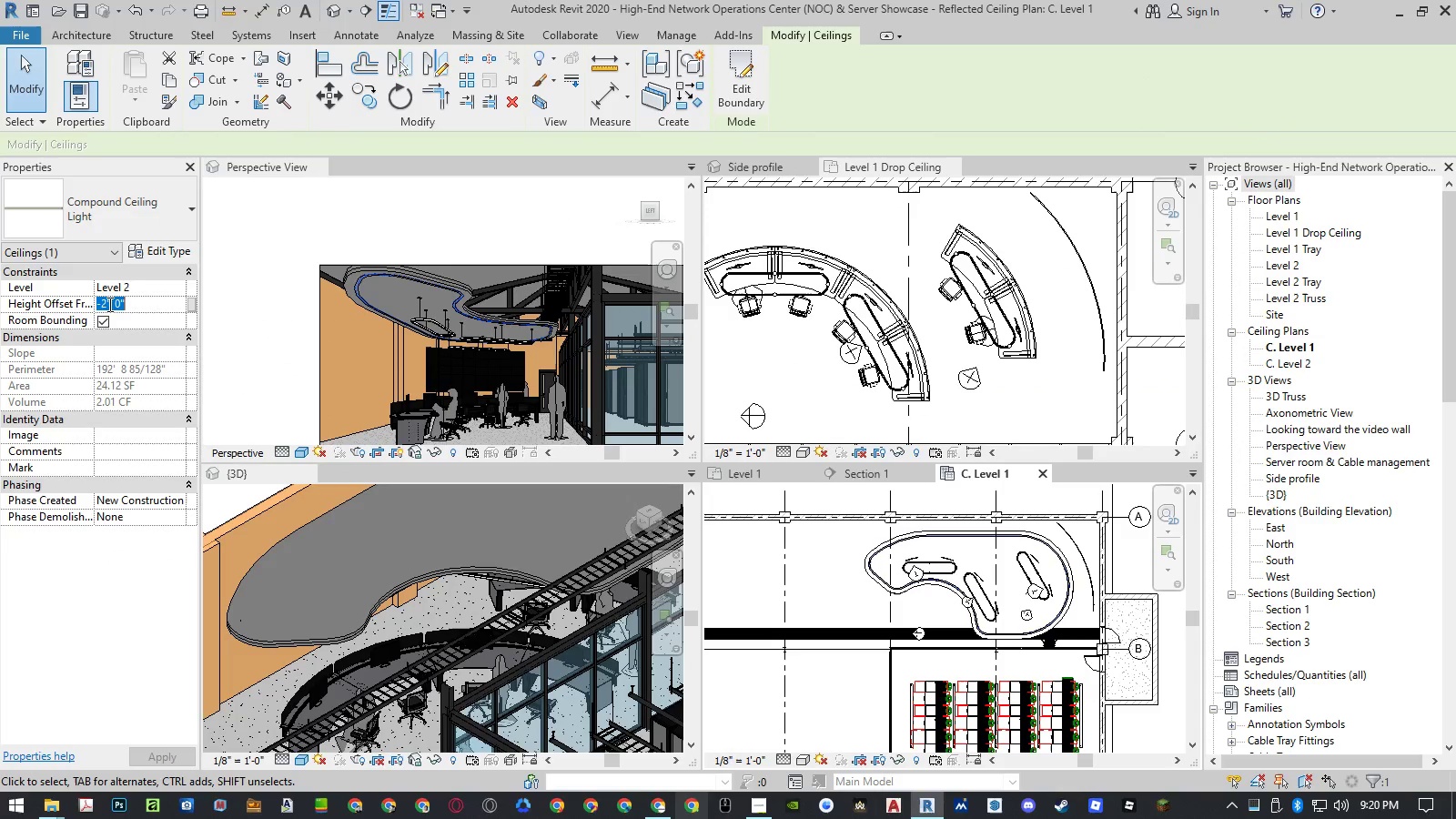 
left_click_drag(start_coordinate=[105, 305], to_coordinate=[100, 306])
 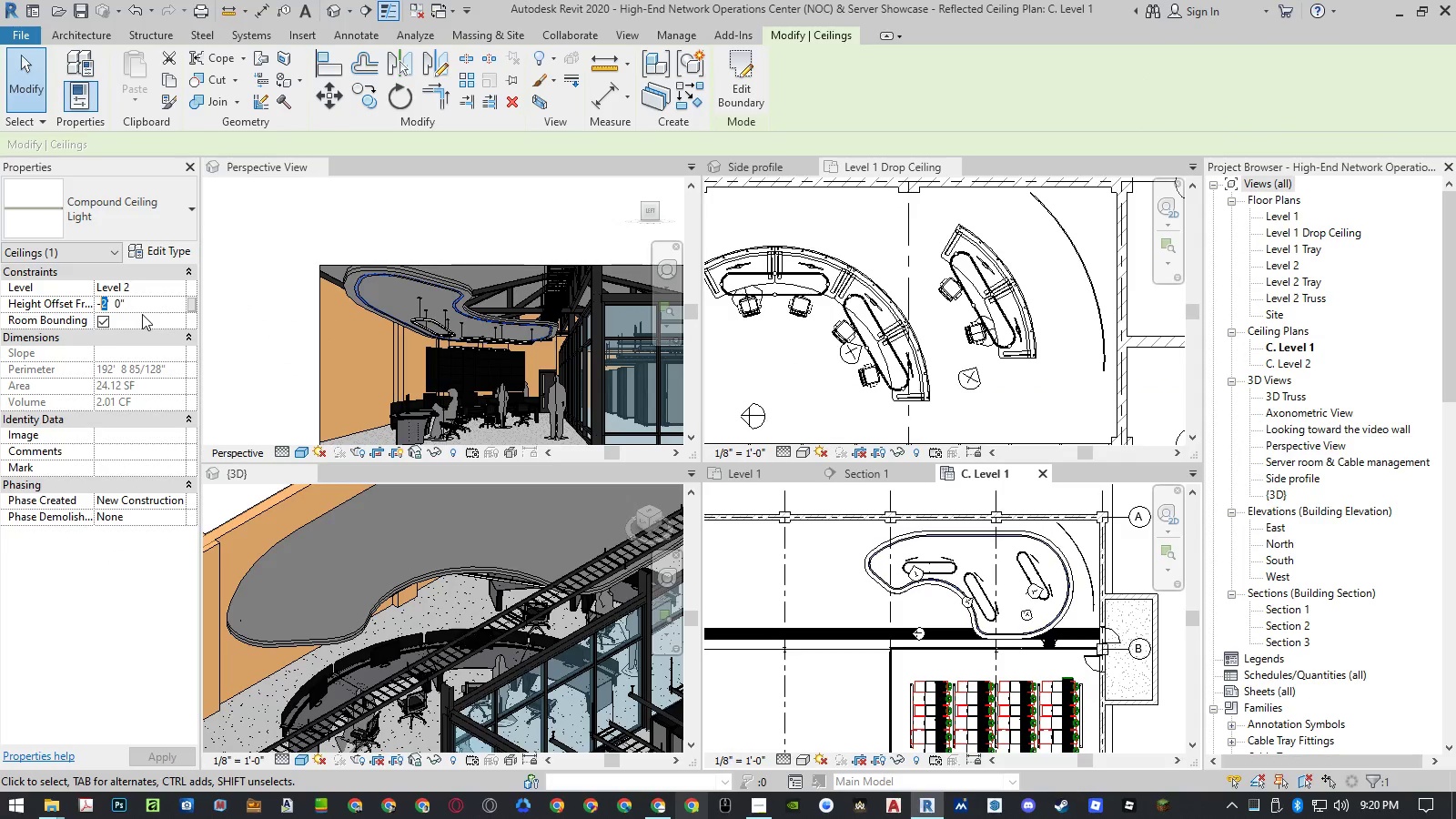 
key(Numpad1)
 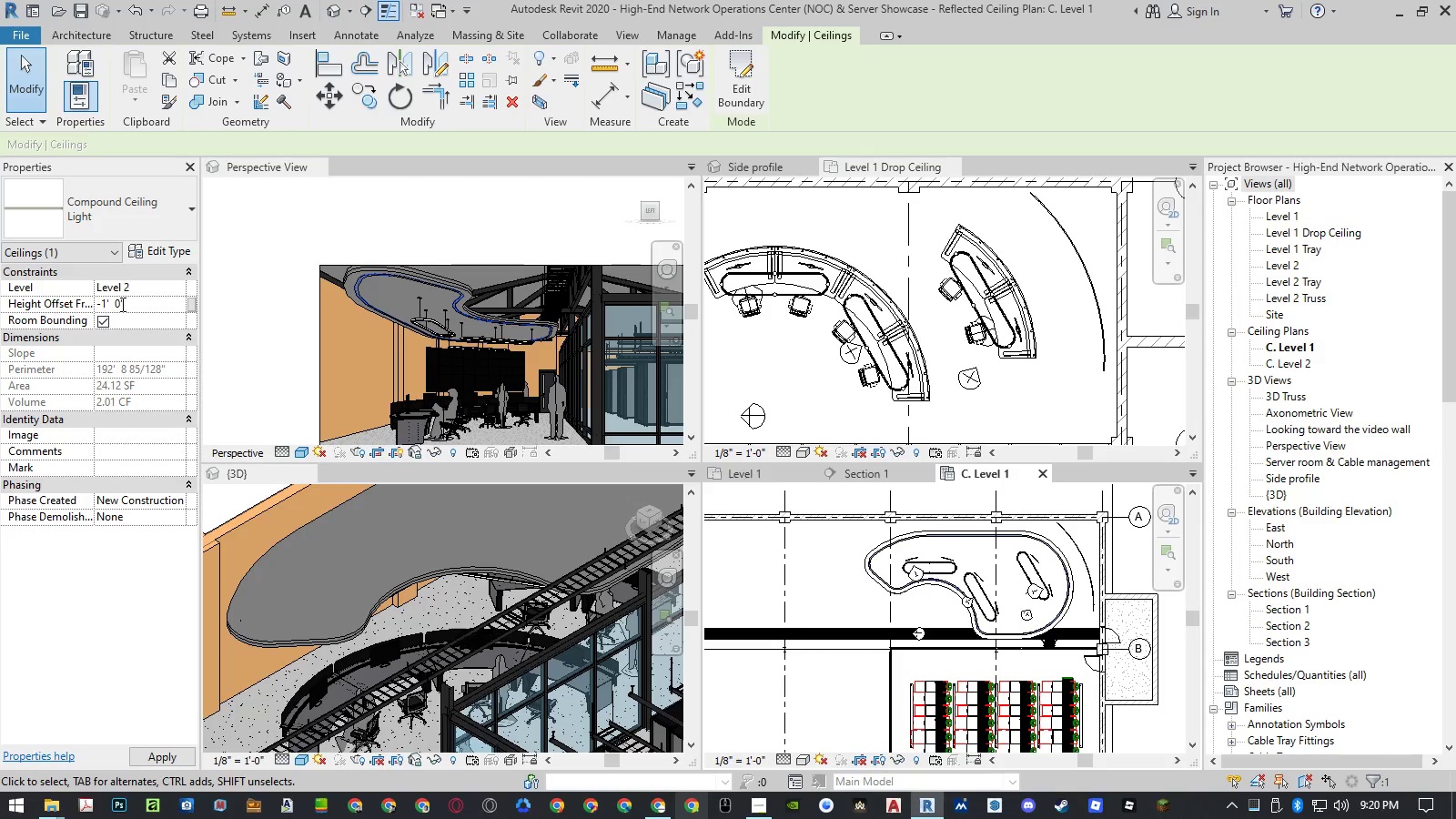 
left_click([120, 304])
 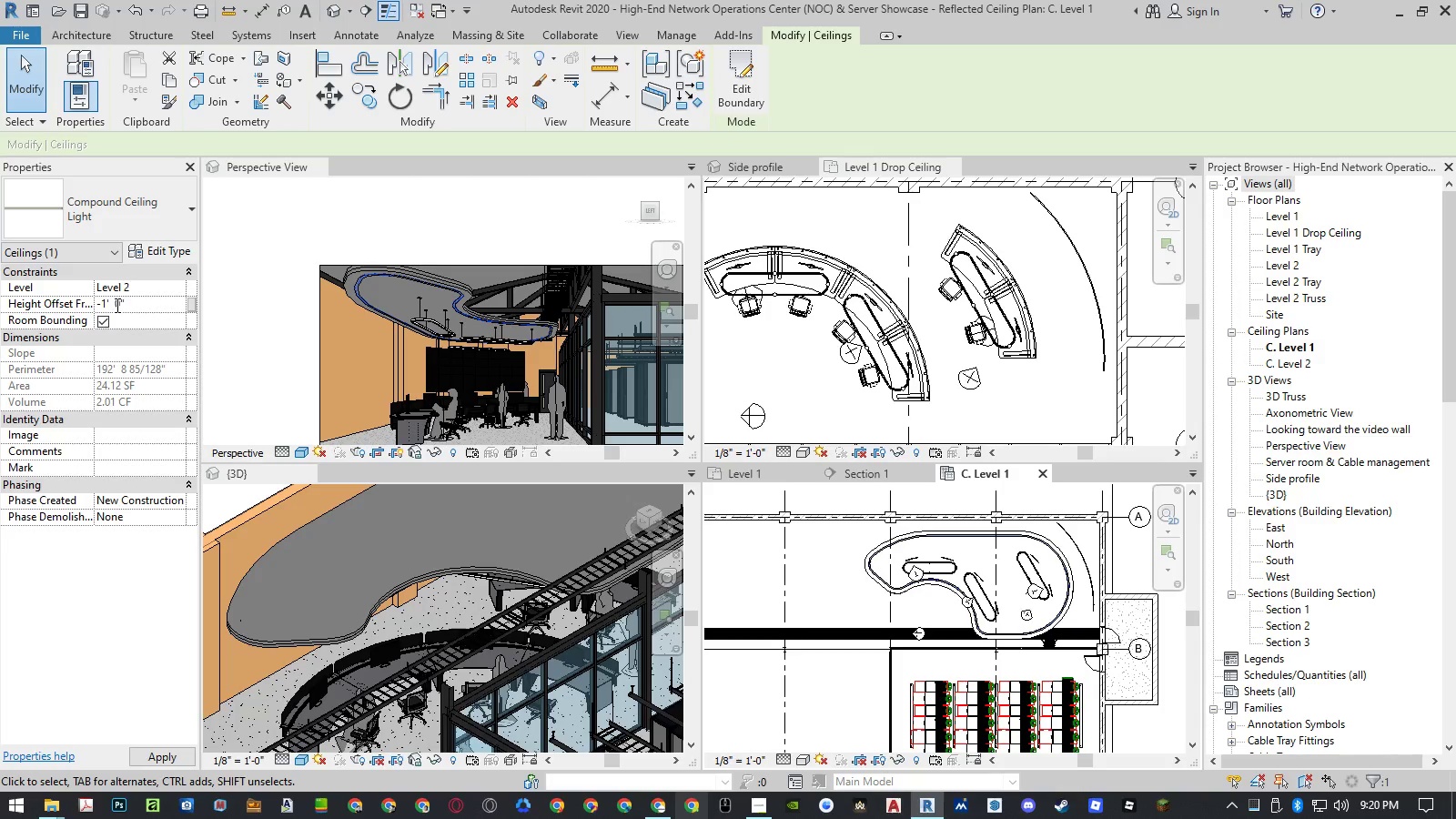 
left_click([116, 305])
 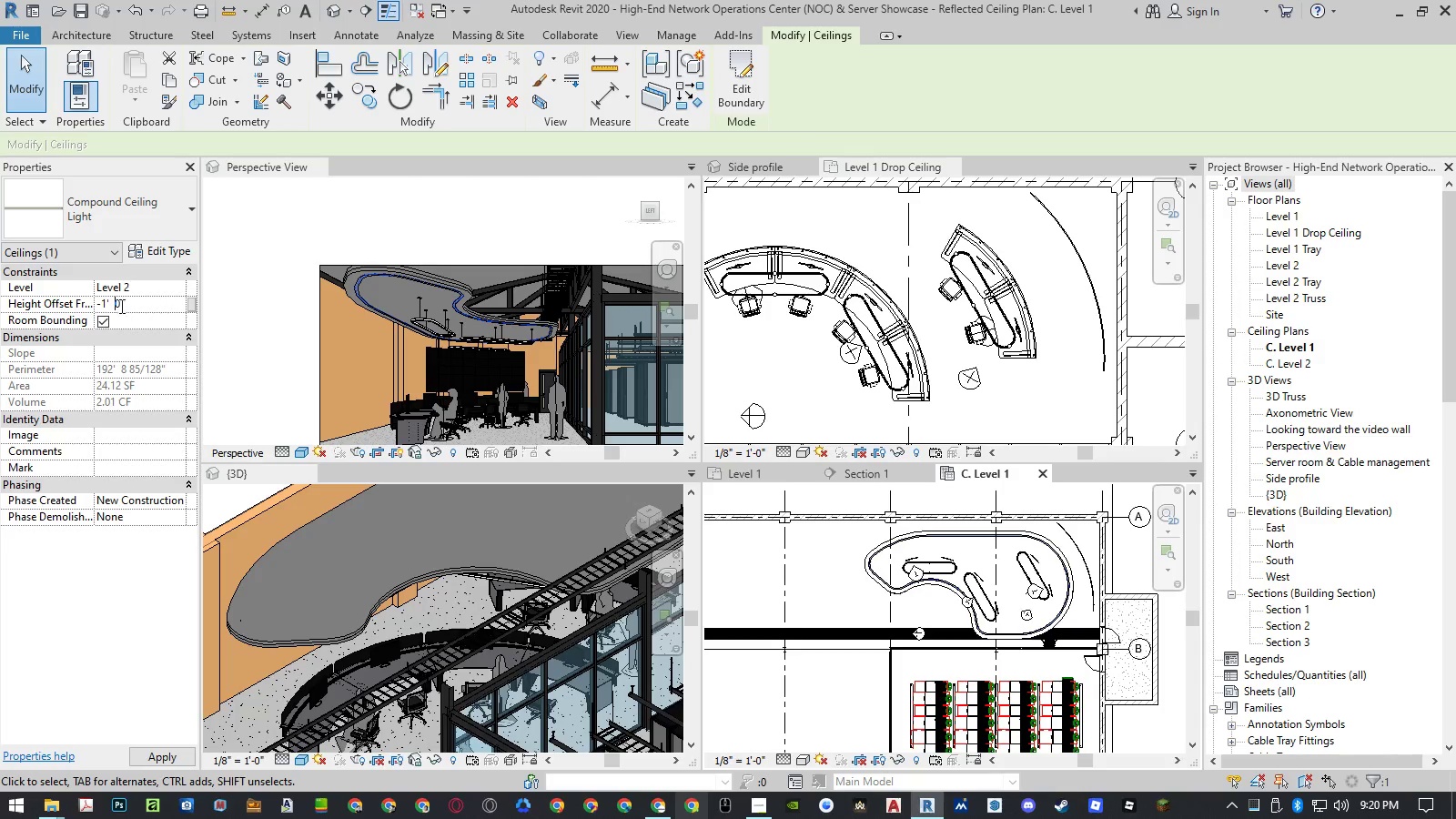 
key(Numpad1)
 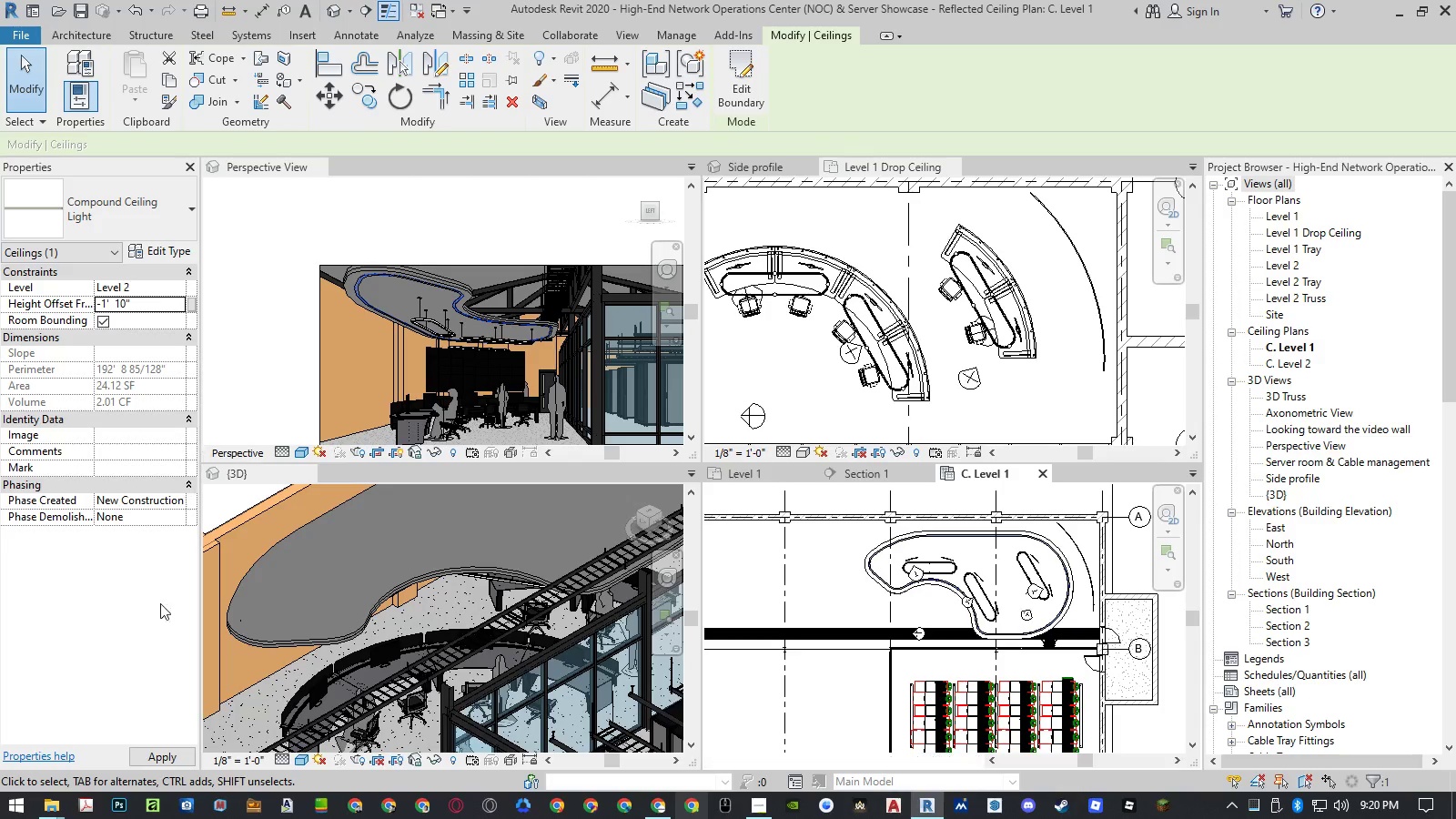 
left_click([163, 752])
 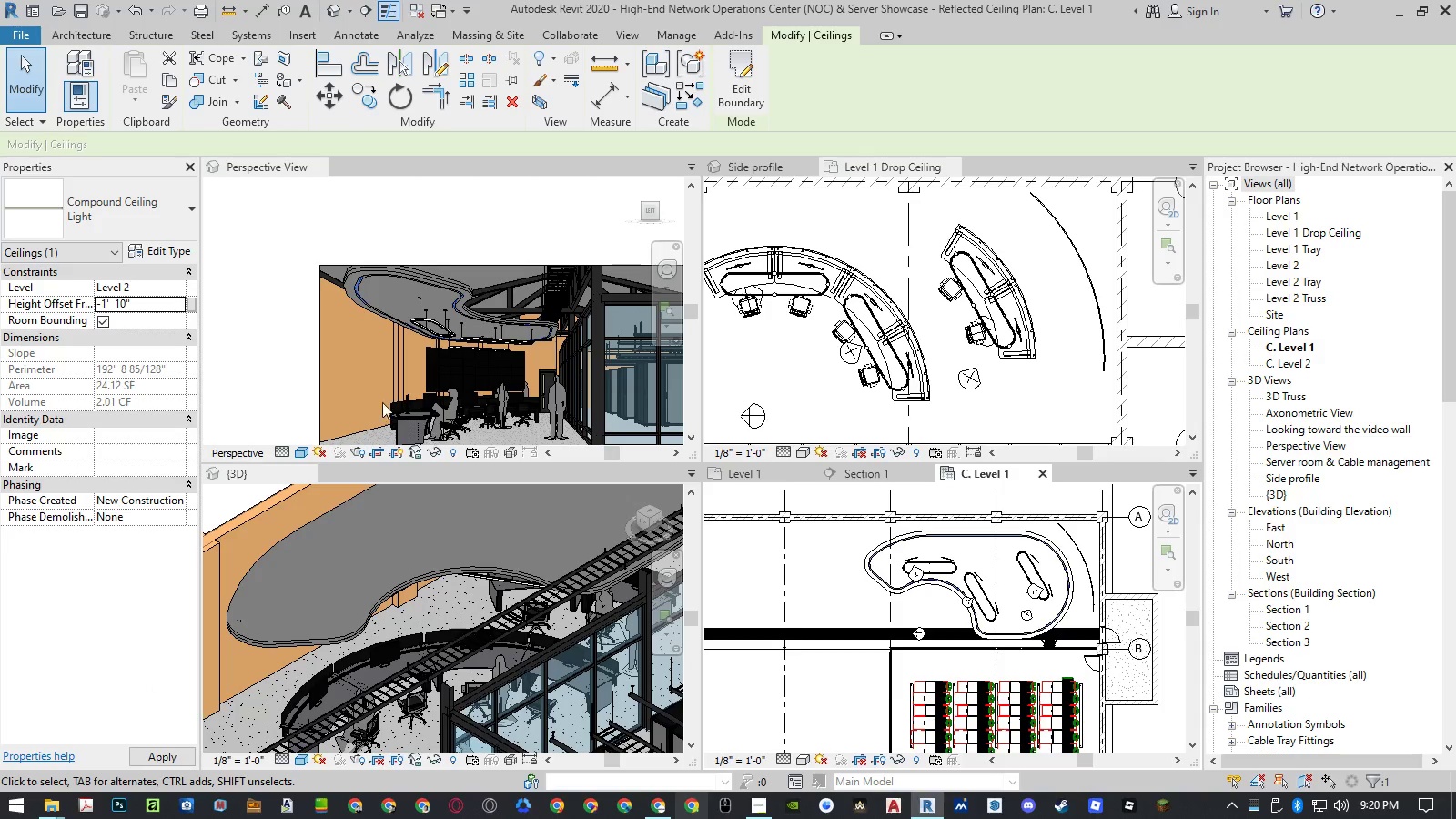 
left_click([283, 349])
 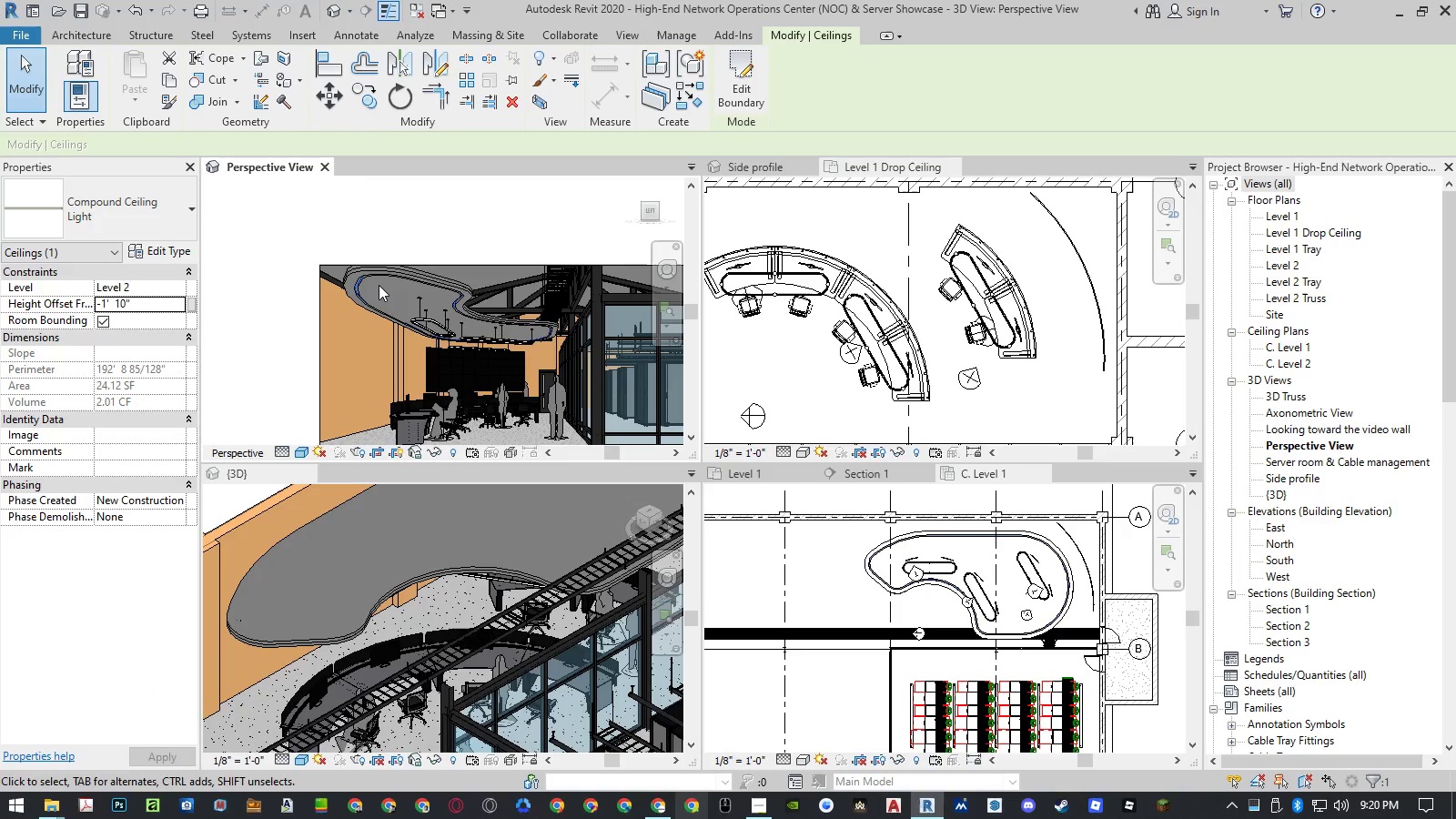 
scroll: coordinate [316, 346], scroll_direction: up, amount: 13.0
 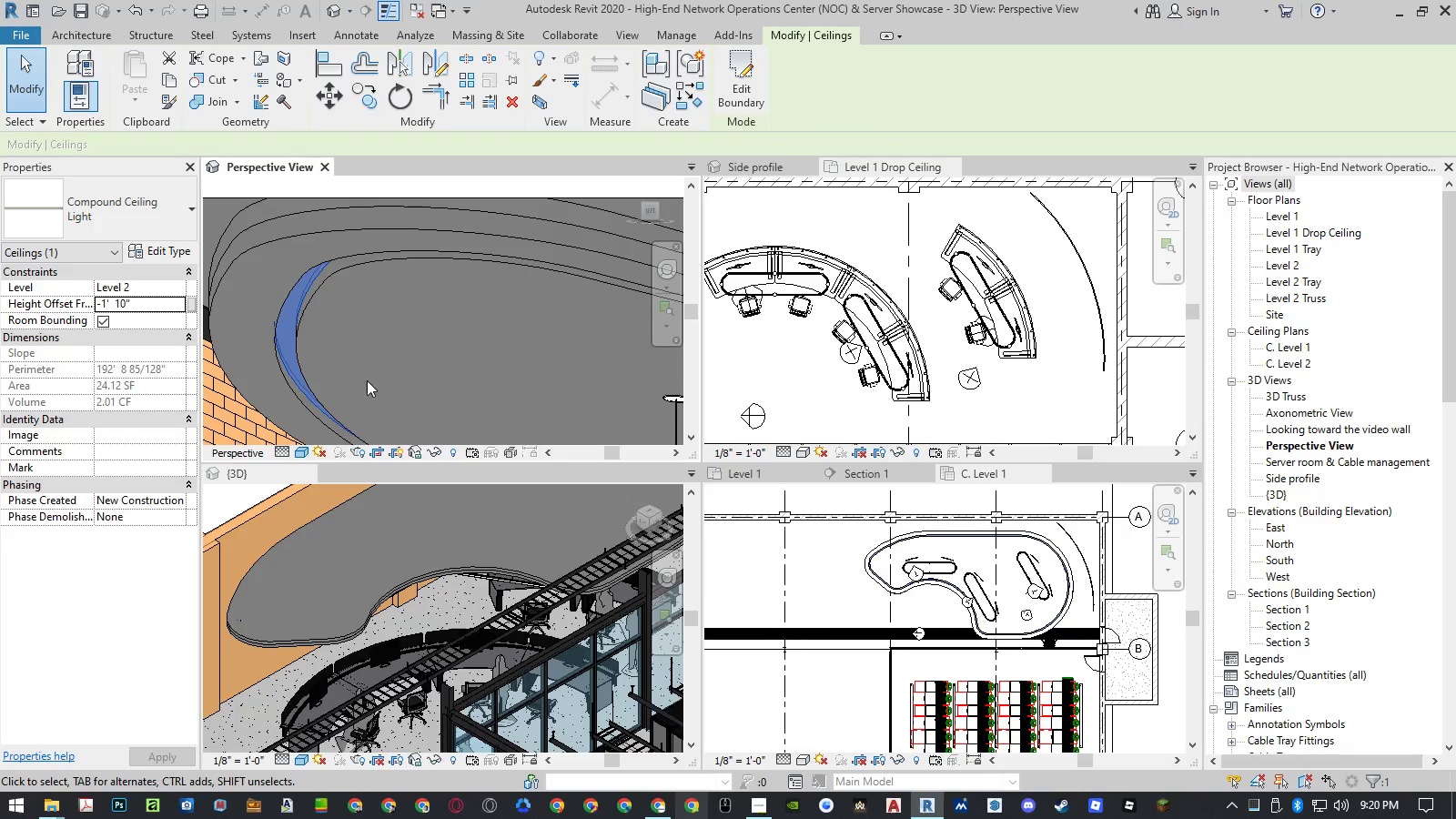 
left_click([123, 304])
 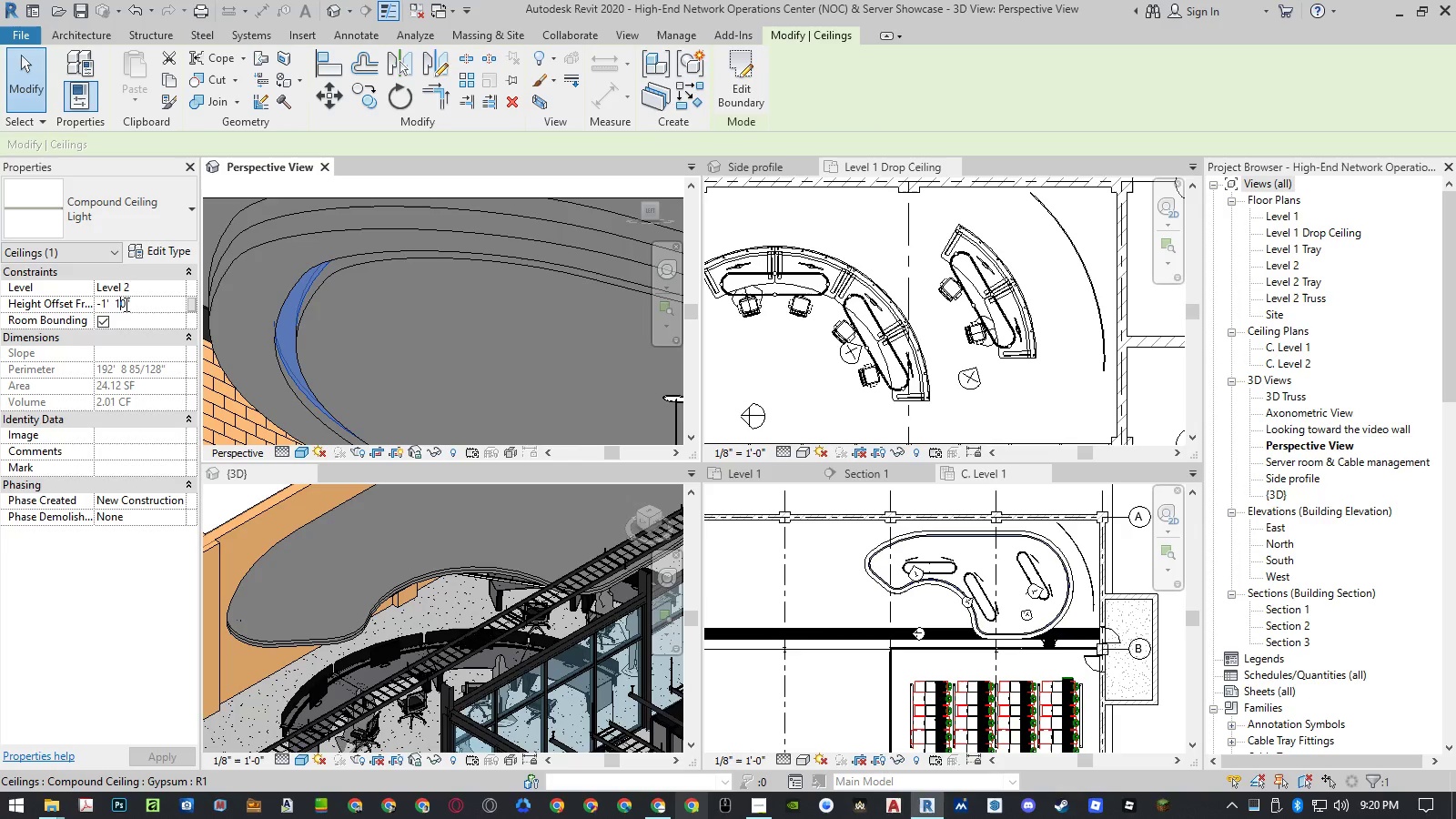 
left_click([125, 304])
 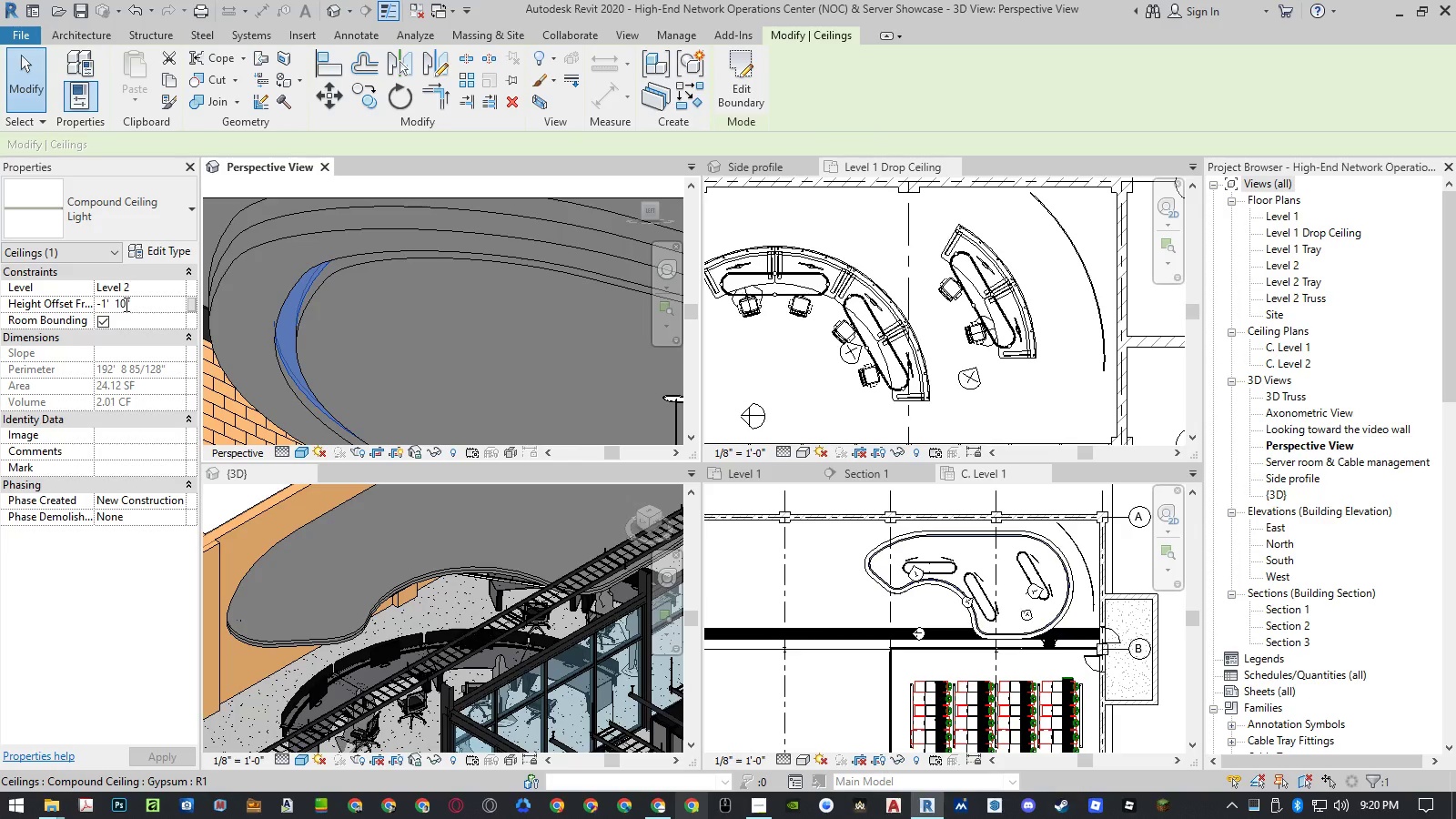 
key(Backspace)
 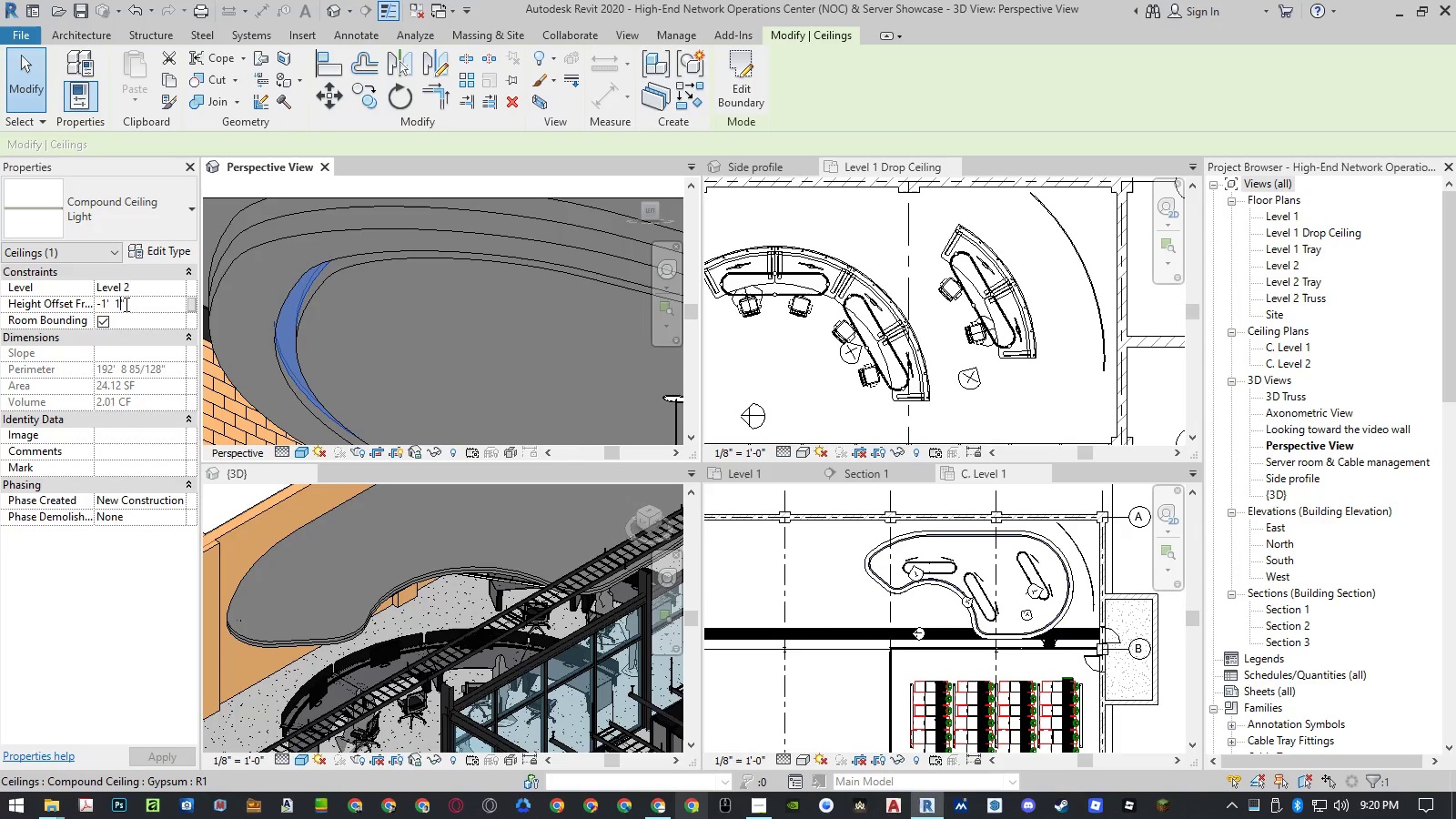 
key(Numpad1)
 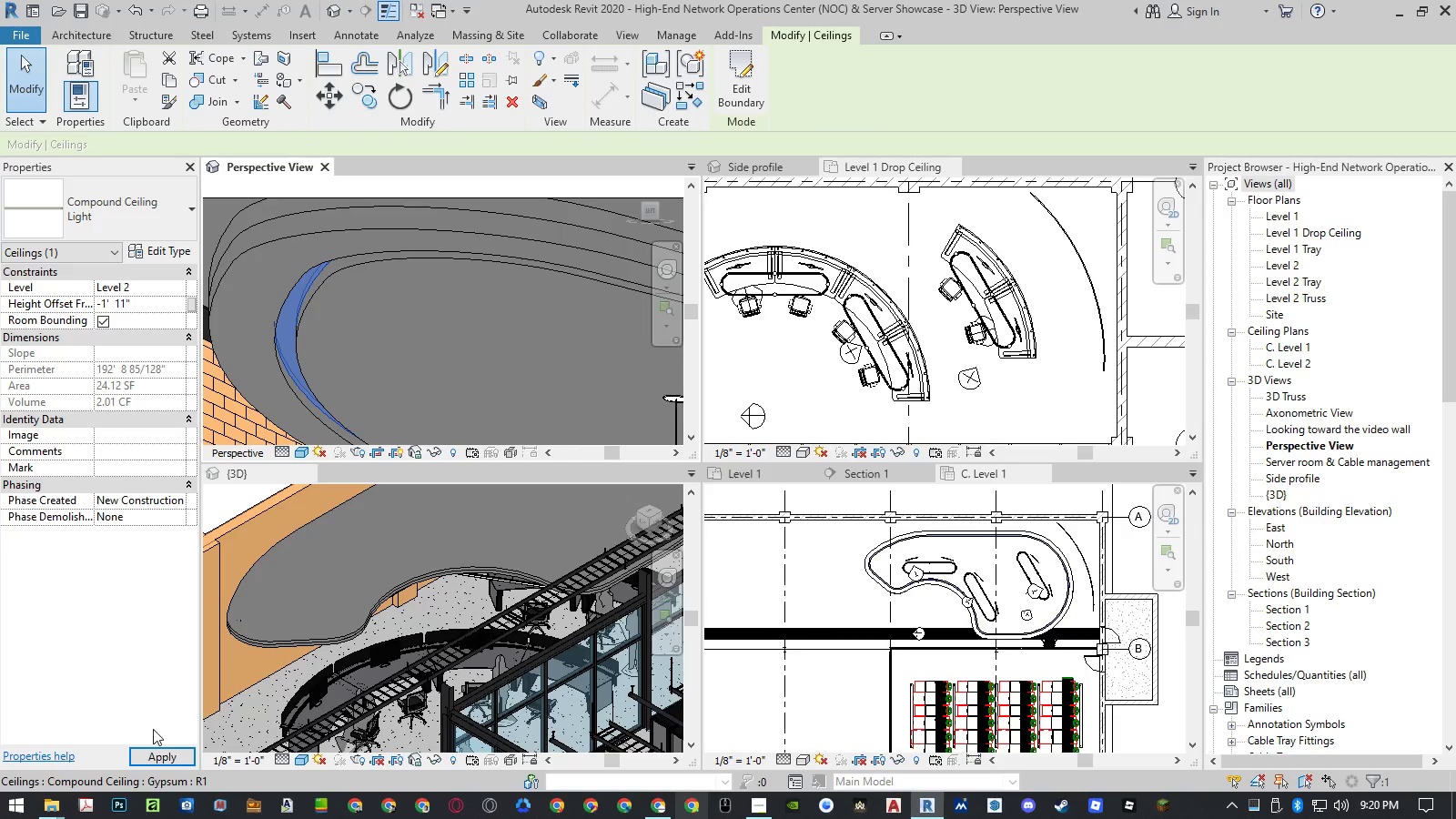 
left_click([155, 752])
 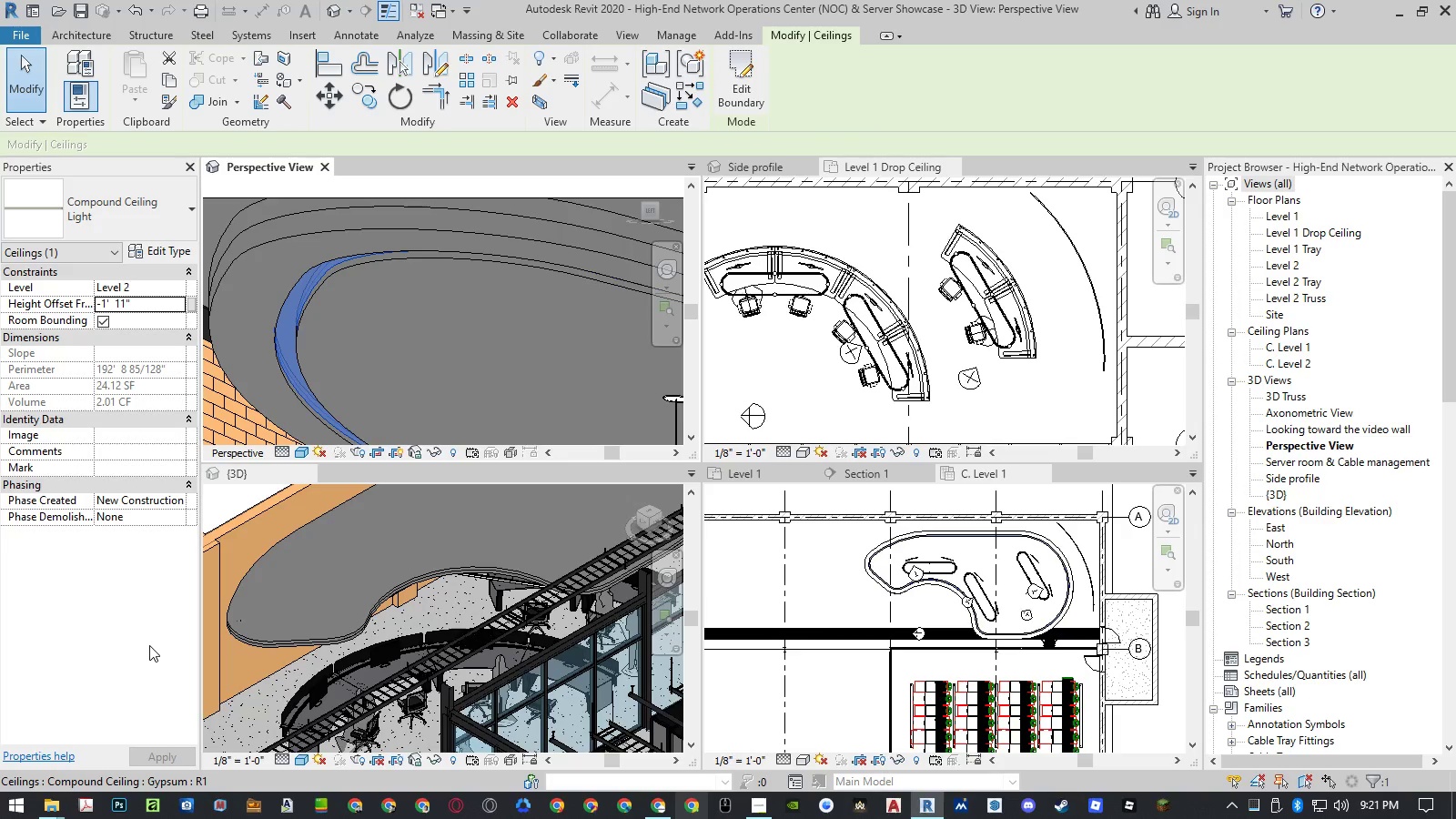 
left_click([149, 645])
 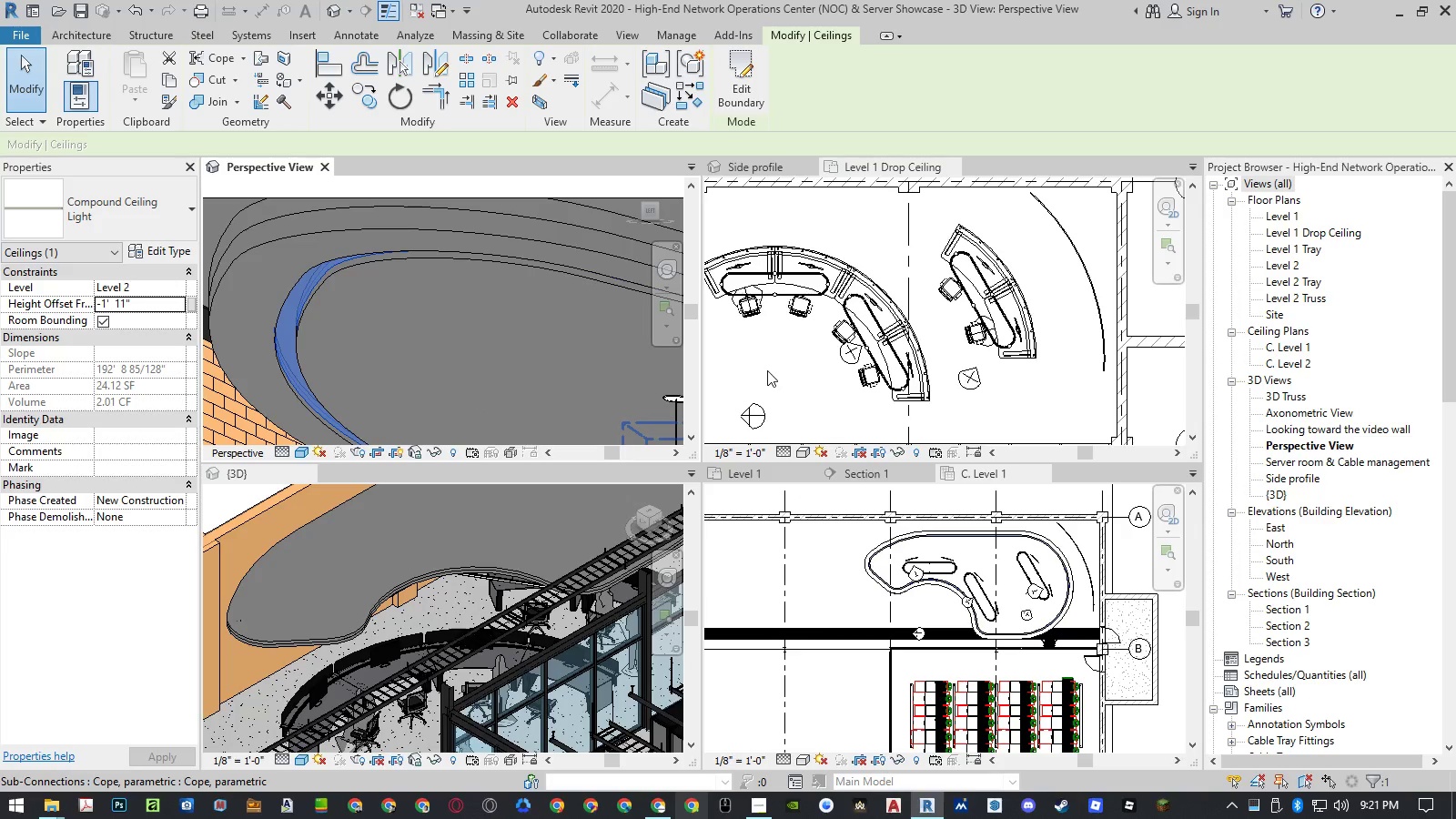 
wait(7.38)
 